 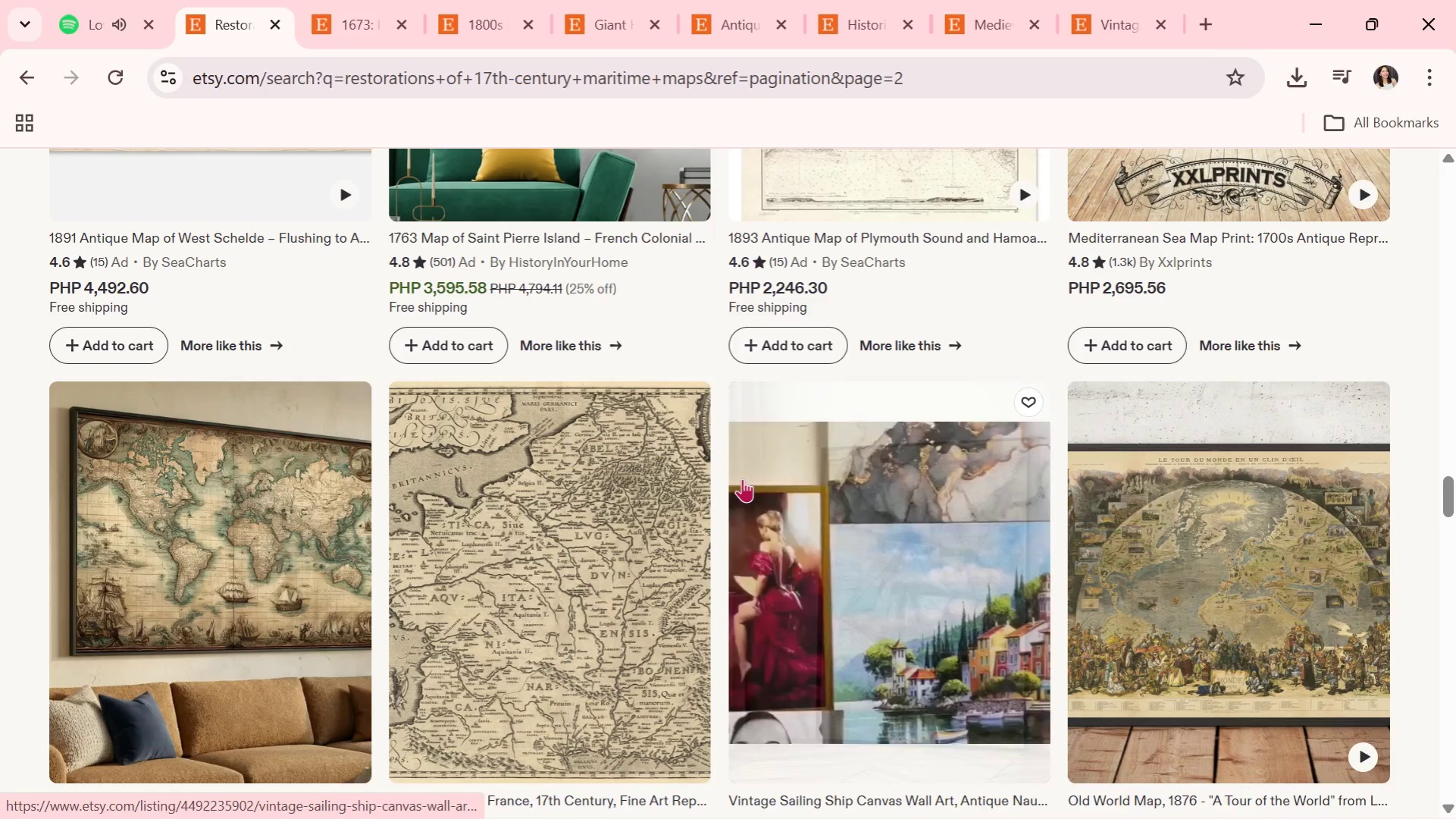 
scroll: coordinate [778, 498], scroll_direction: down, amount: 3.0
 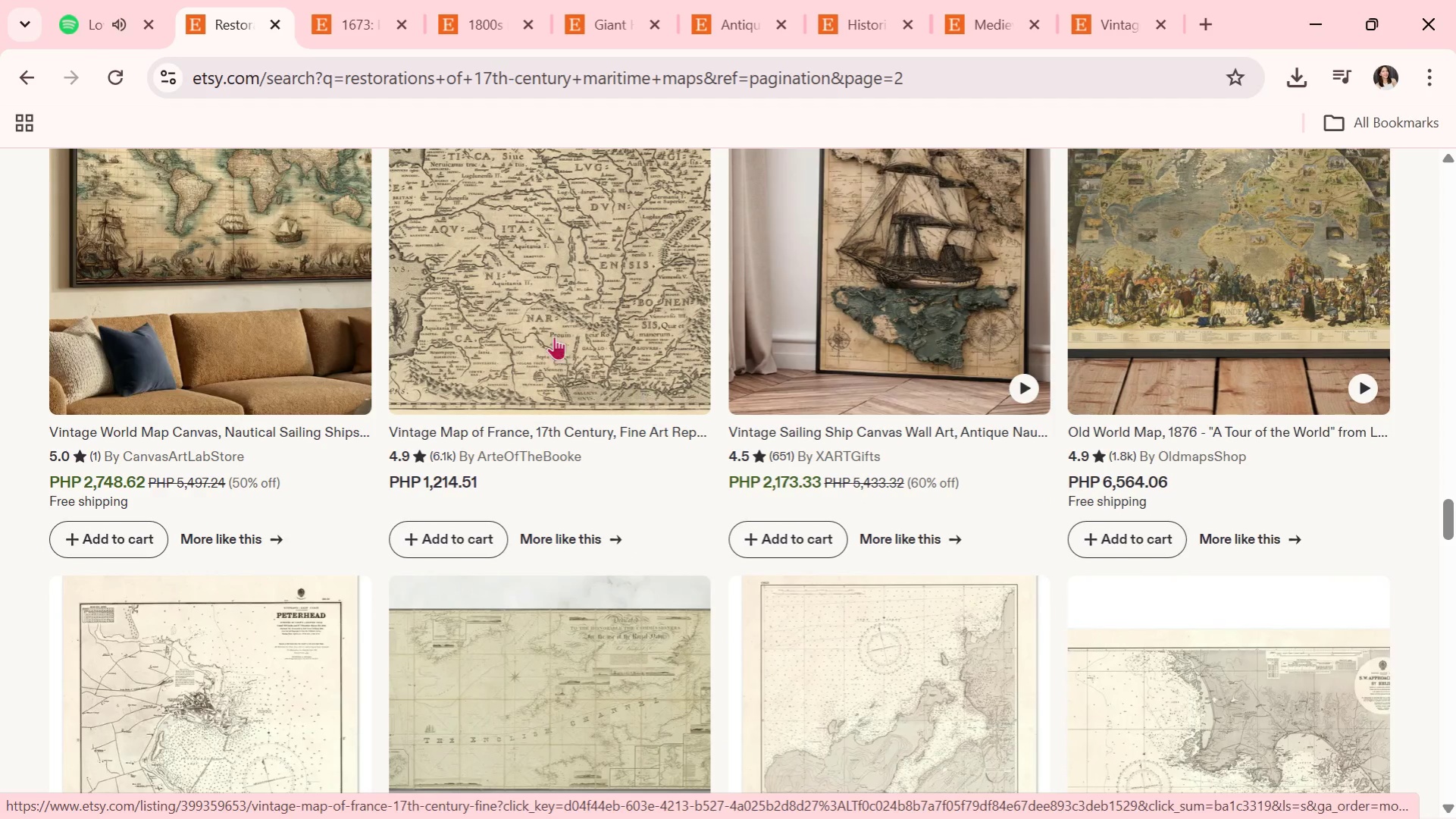 
left_click([562, 290])
 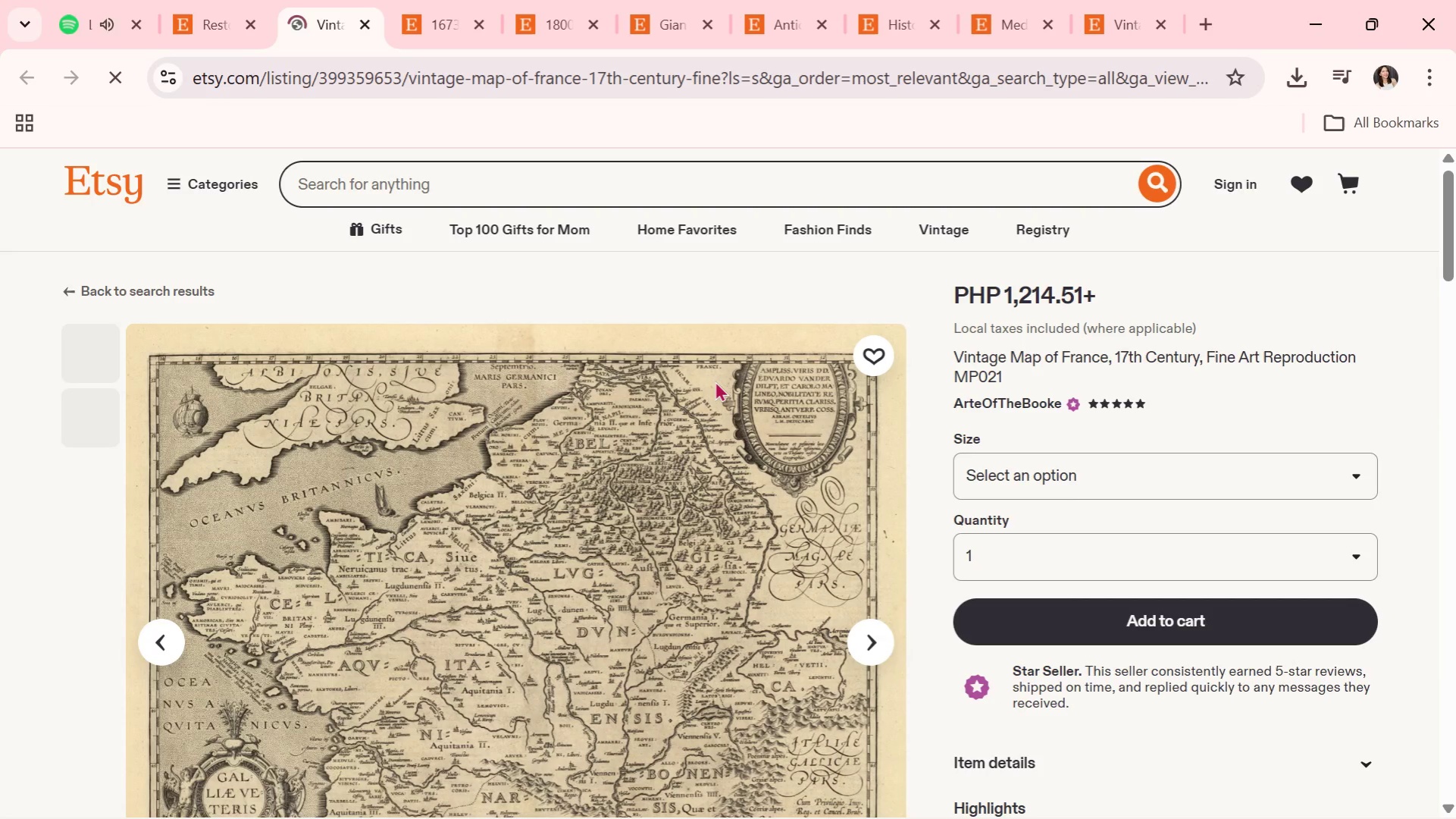 
scroll: coordinate [758, 403], scroll_direction: down, amount: 1.0
 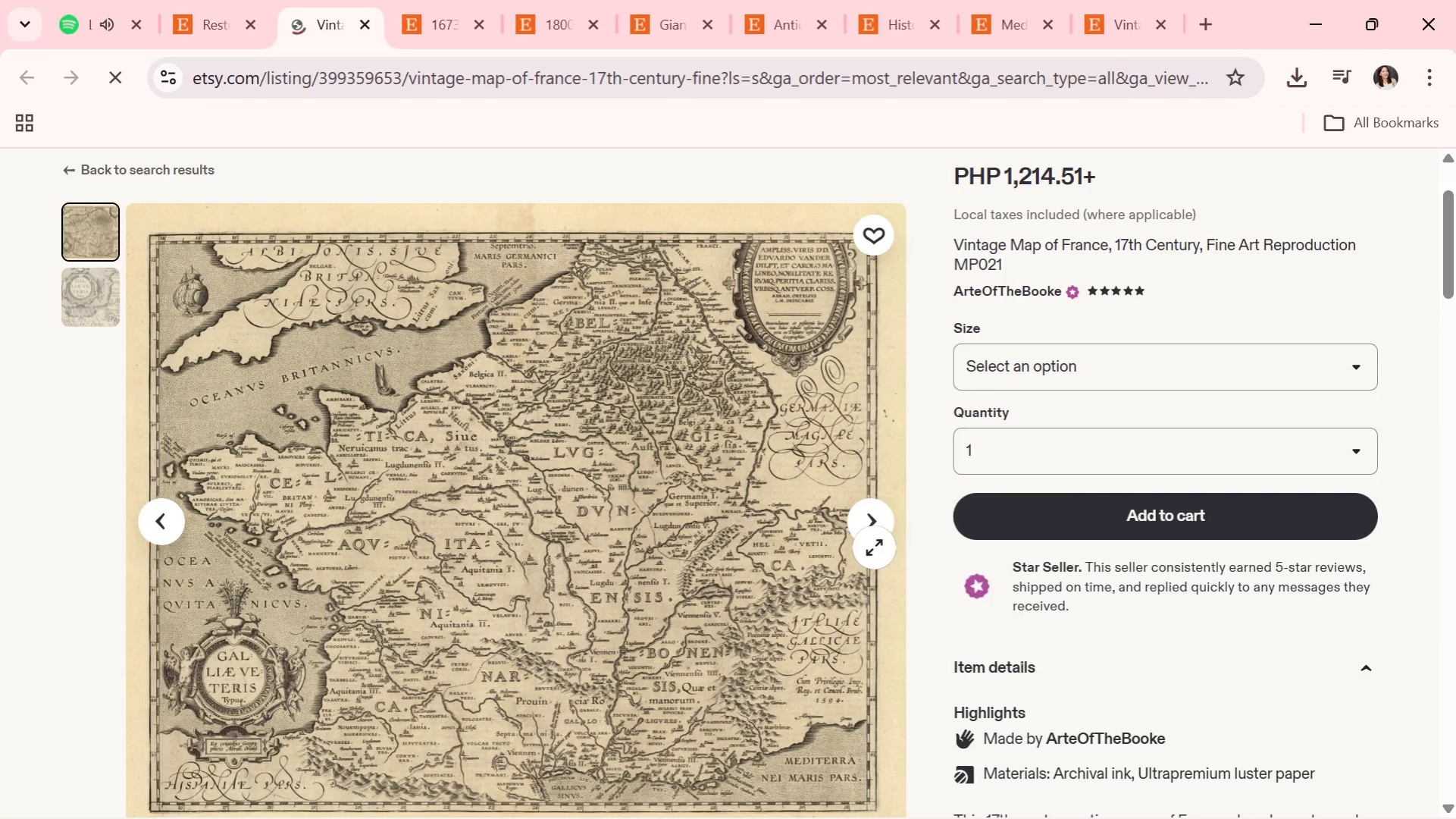 
left_click([873, 535])
 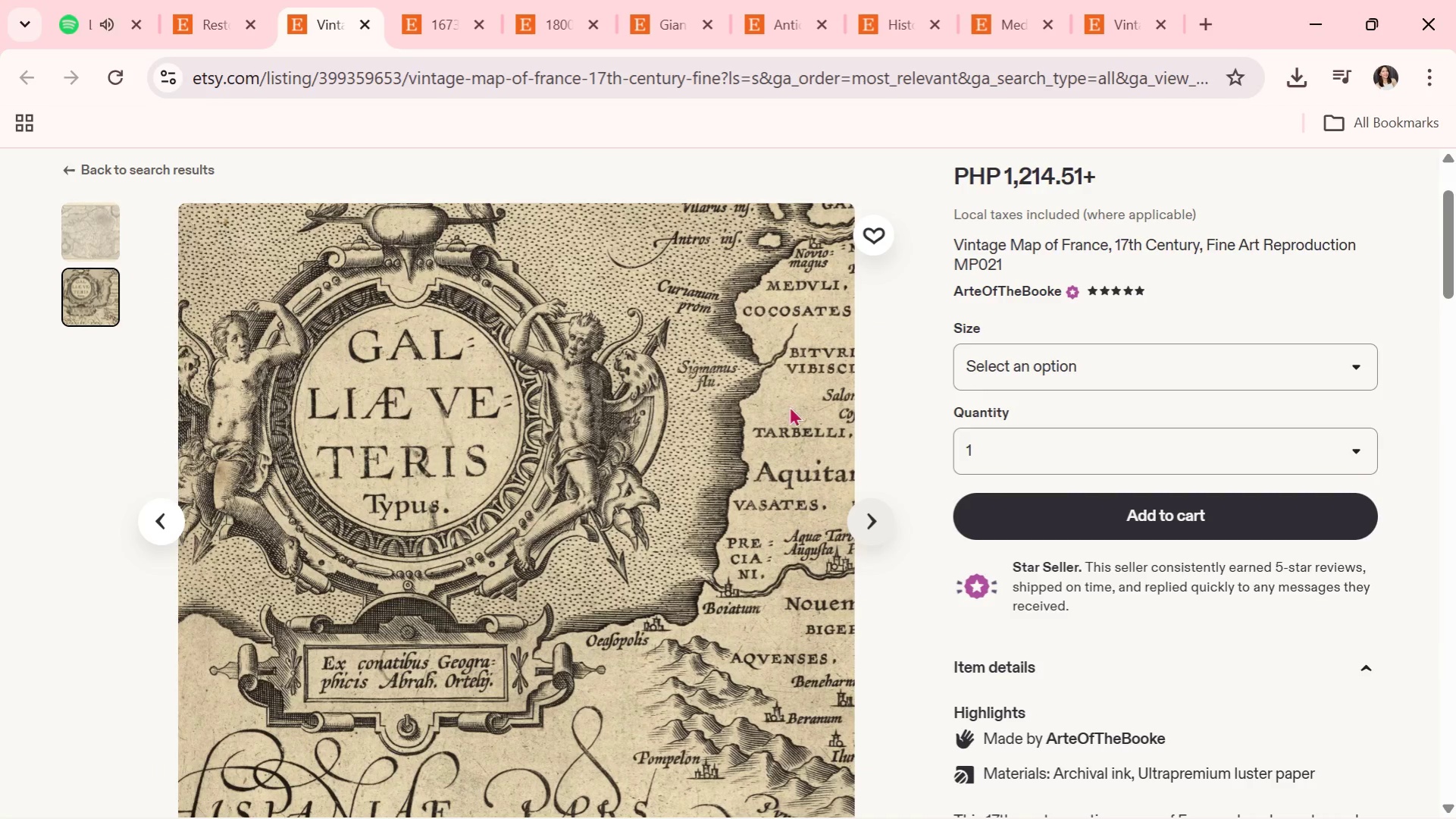 
left_click([240, 0])
 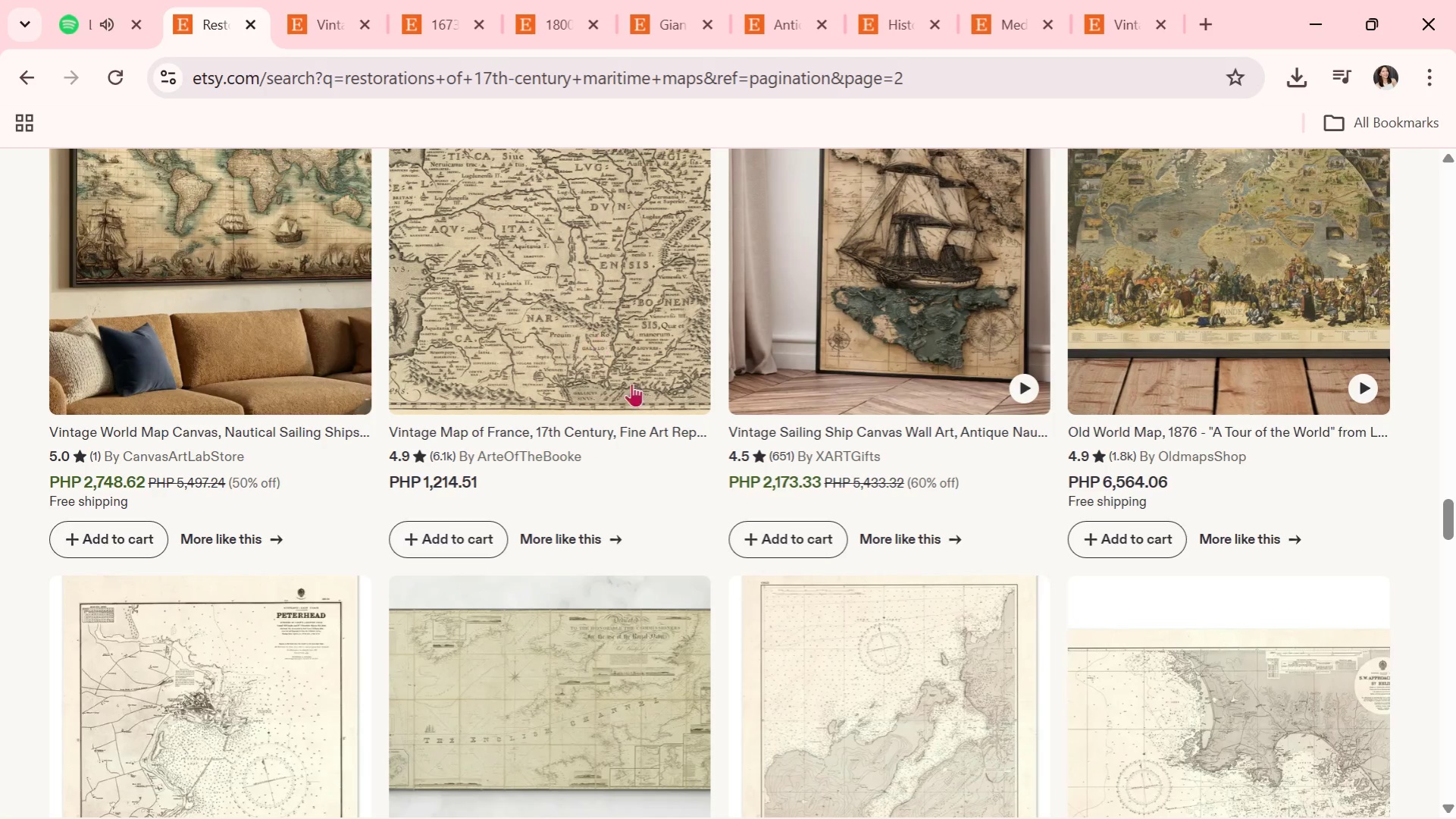 
scroll: coordinate [719, 431], scroll_direction: down, amount: 5.0
 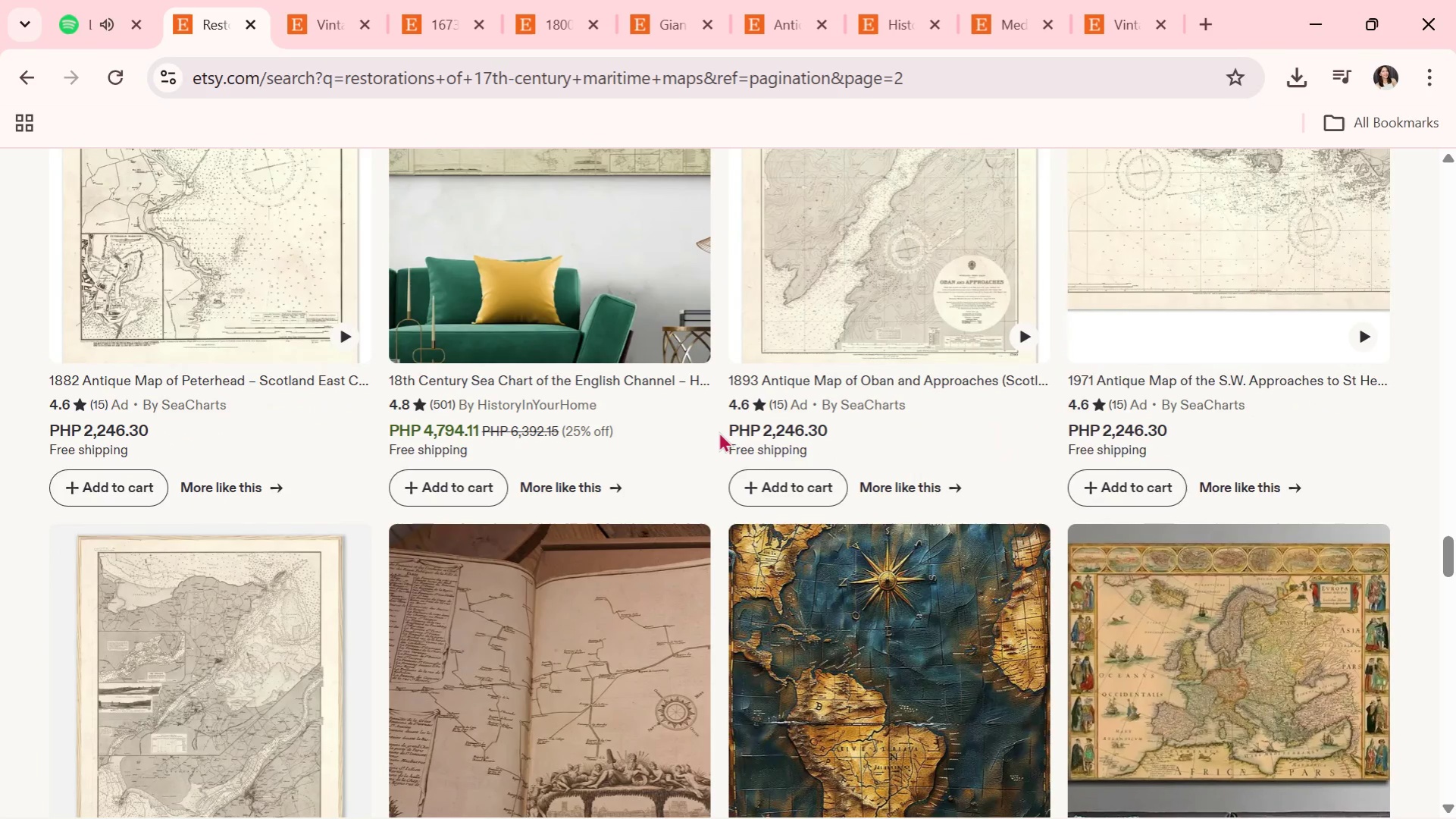 
scroll: coordinate [819, 460], scroll_direction: down, amount: 5.0
 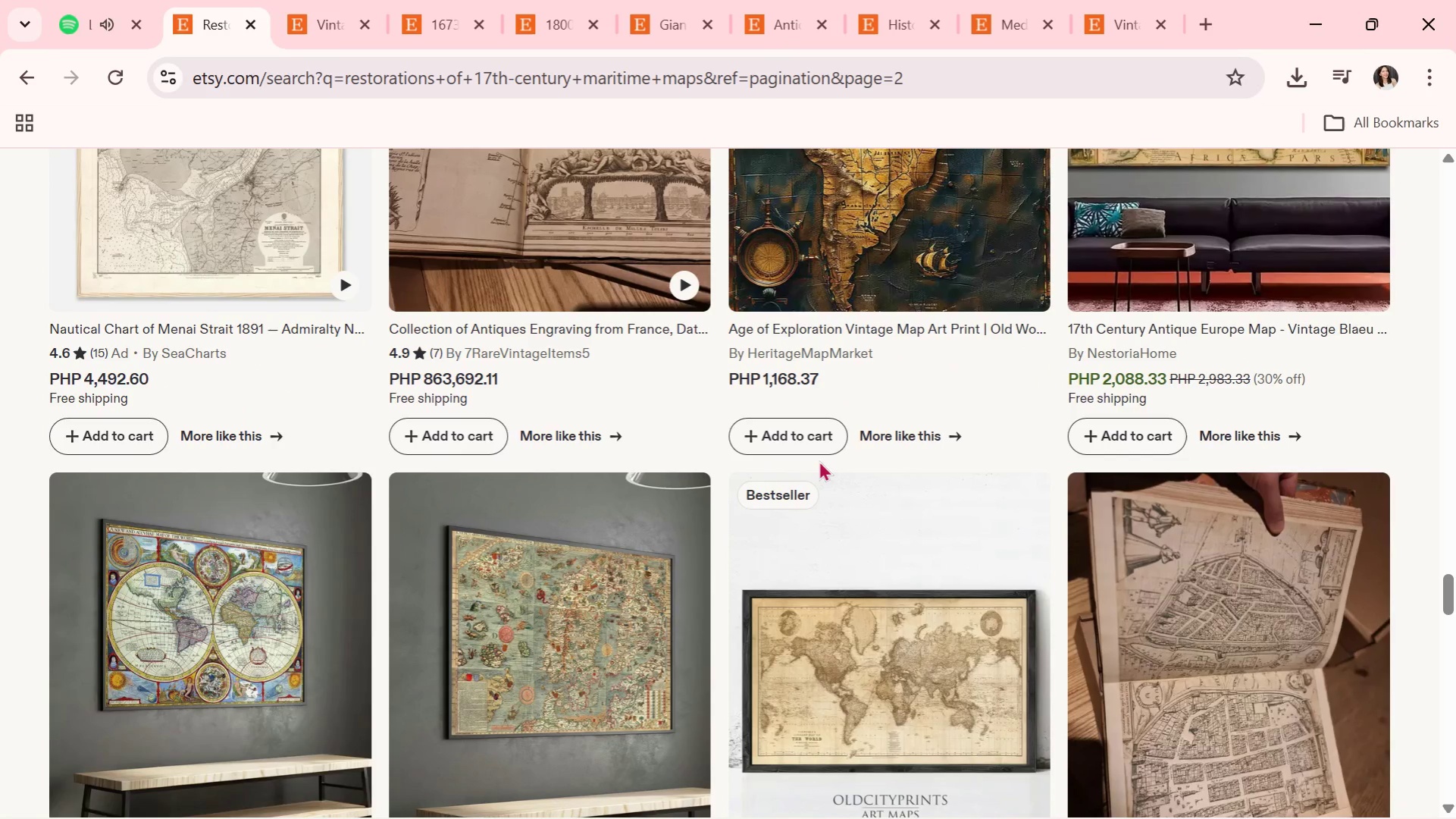 
scroll: coordinate [1066, 513], scroll_direction: down, amount: 6.0
 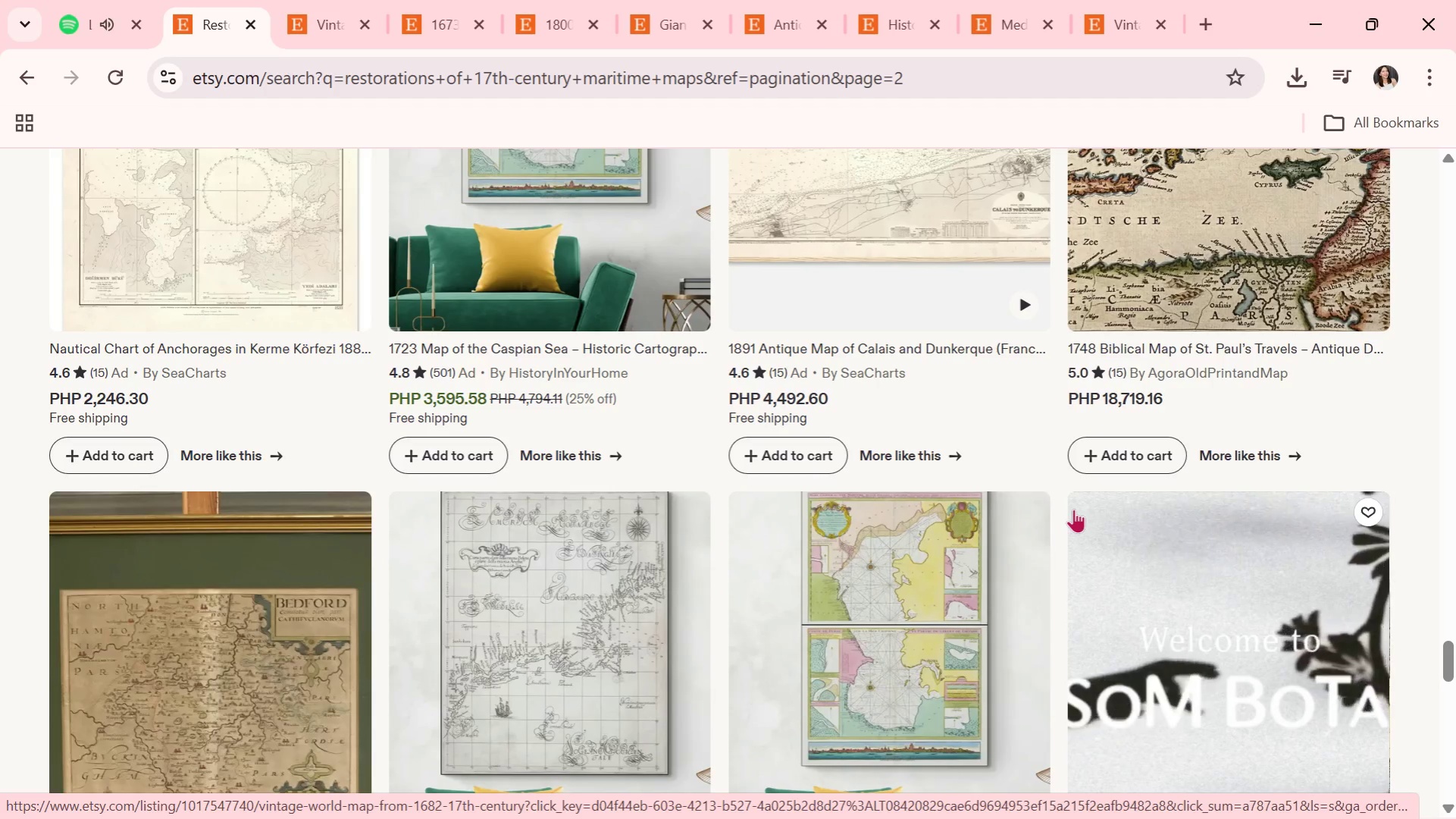 
scroll: coordinate [997, 540], scroll_direction: down, amount: 10.0
 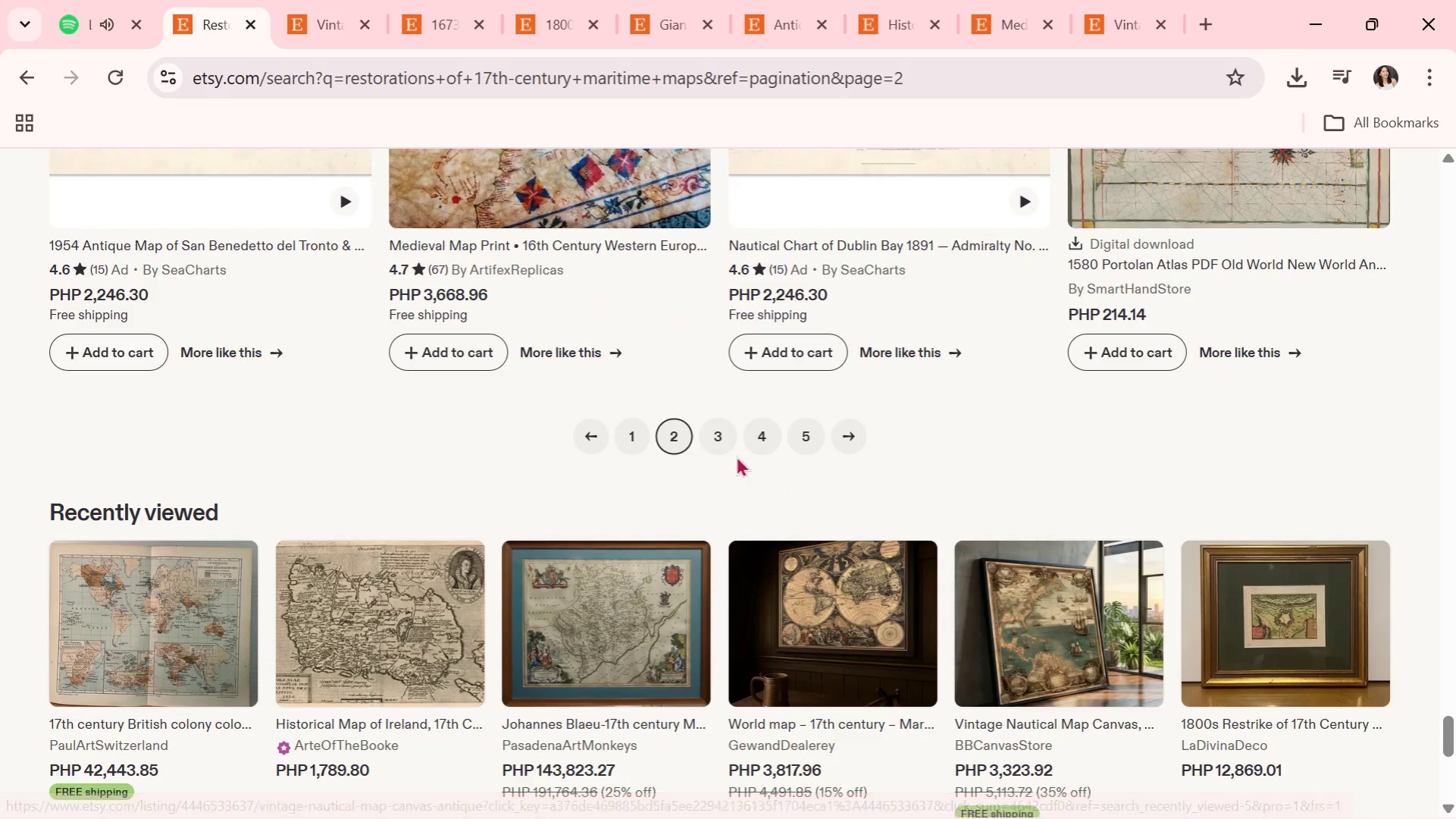 
left_click([715, 441])
 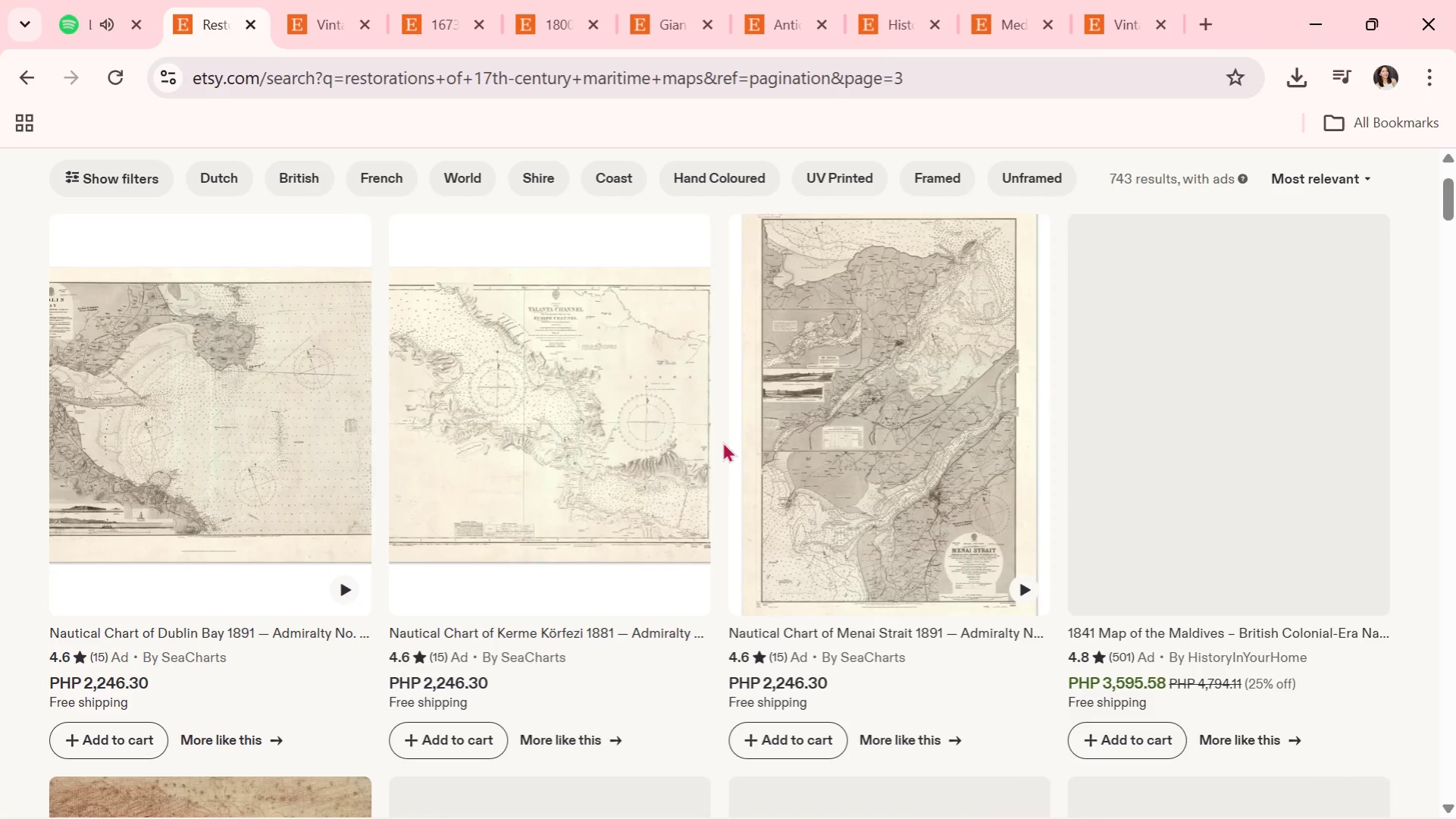 
scroll: coordinate [724, 441], scroll_direction: down, amount: 1.0
 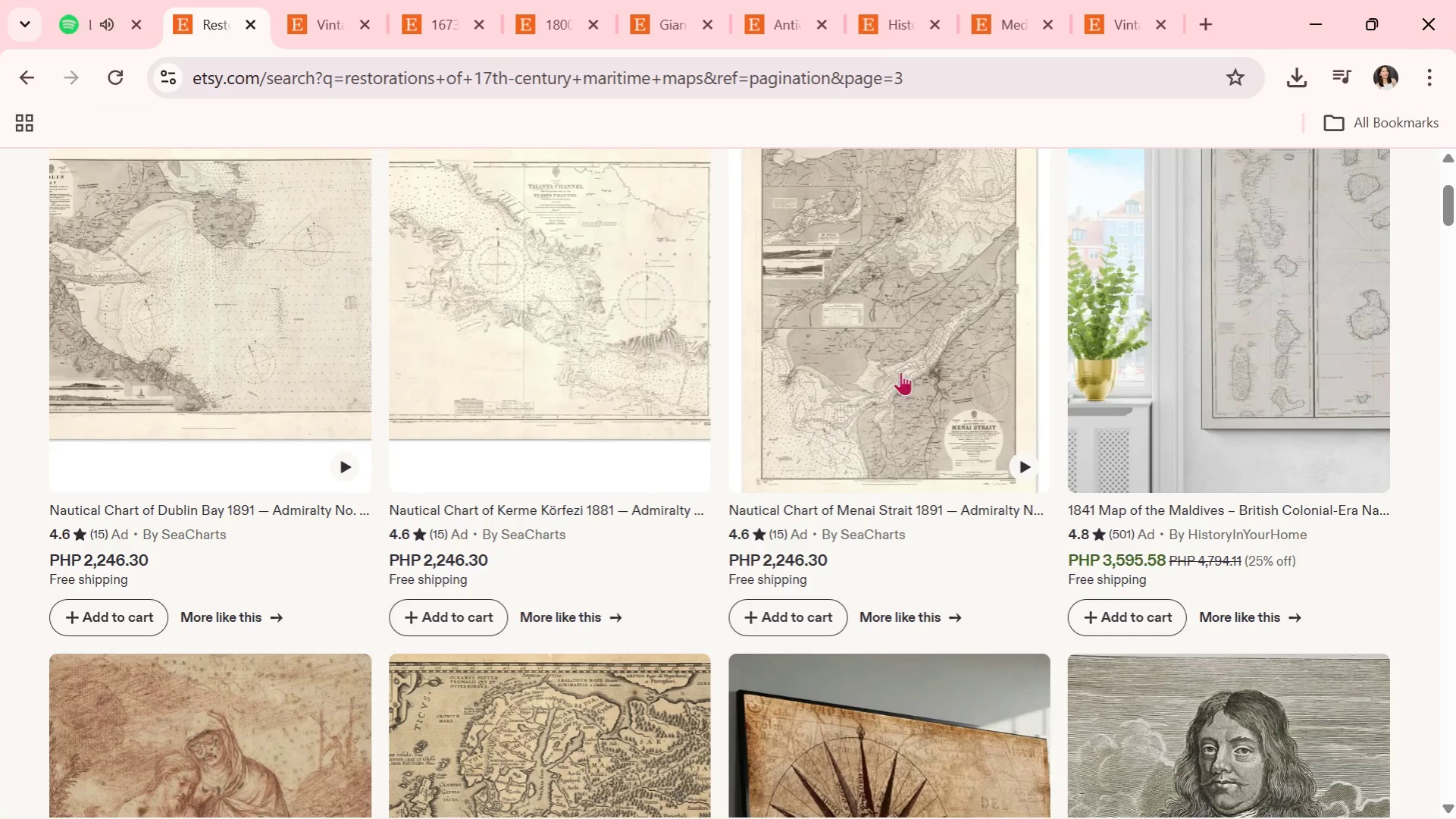 
left_click([900, 372])
 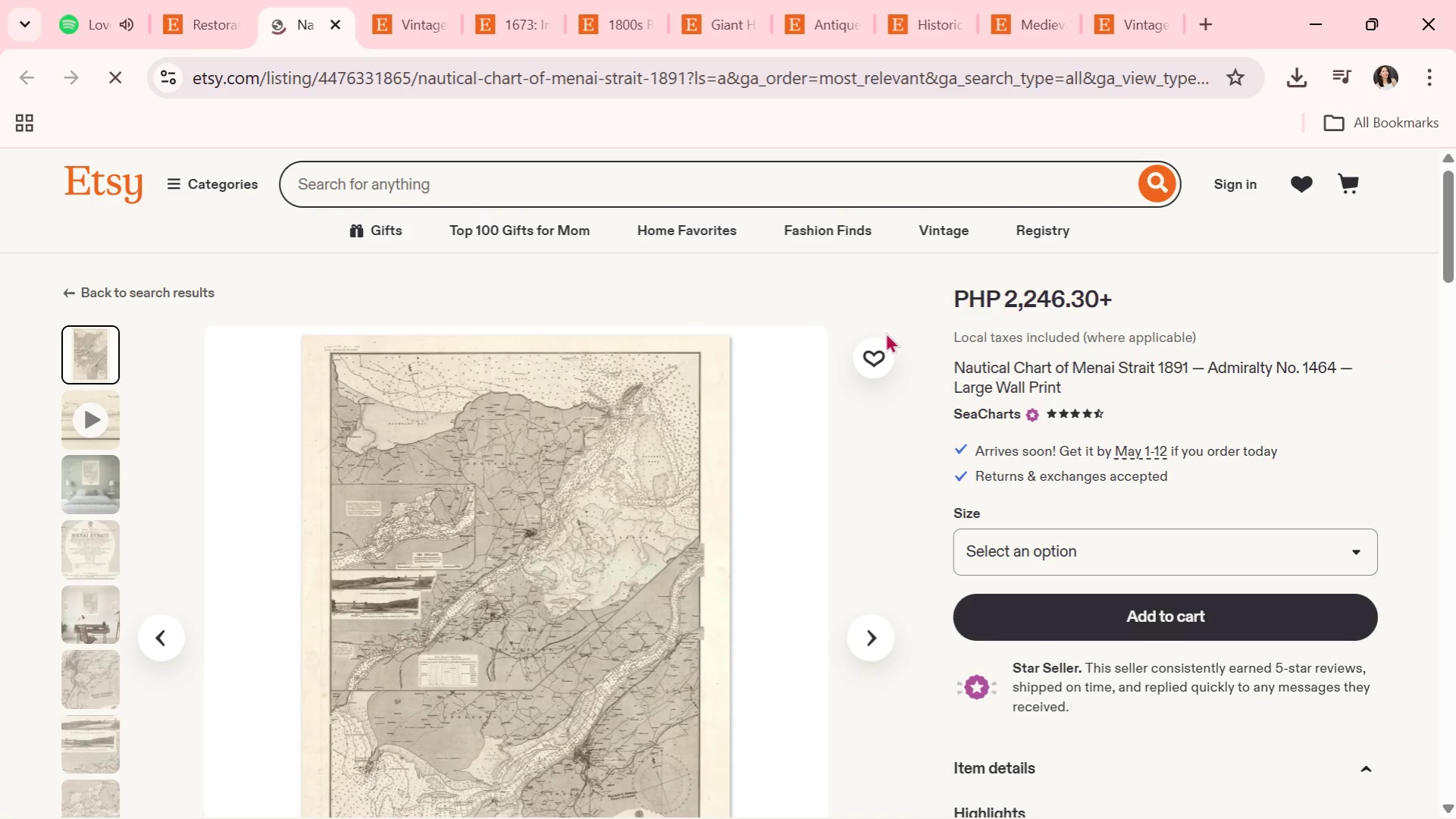 
scroll: coordinate [885, 332], scroll_direction: down, amount: 1.0
 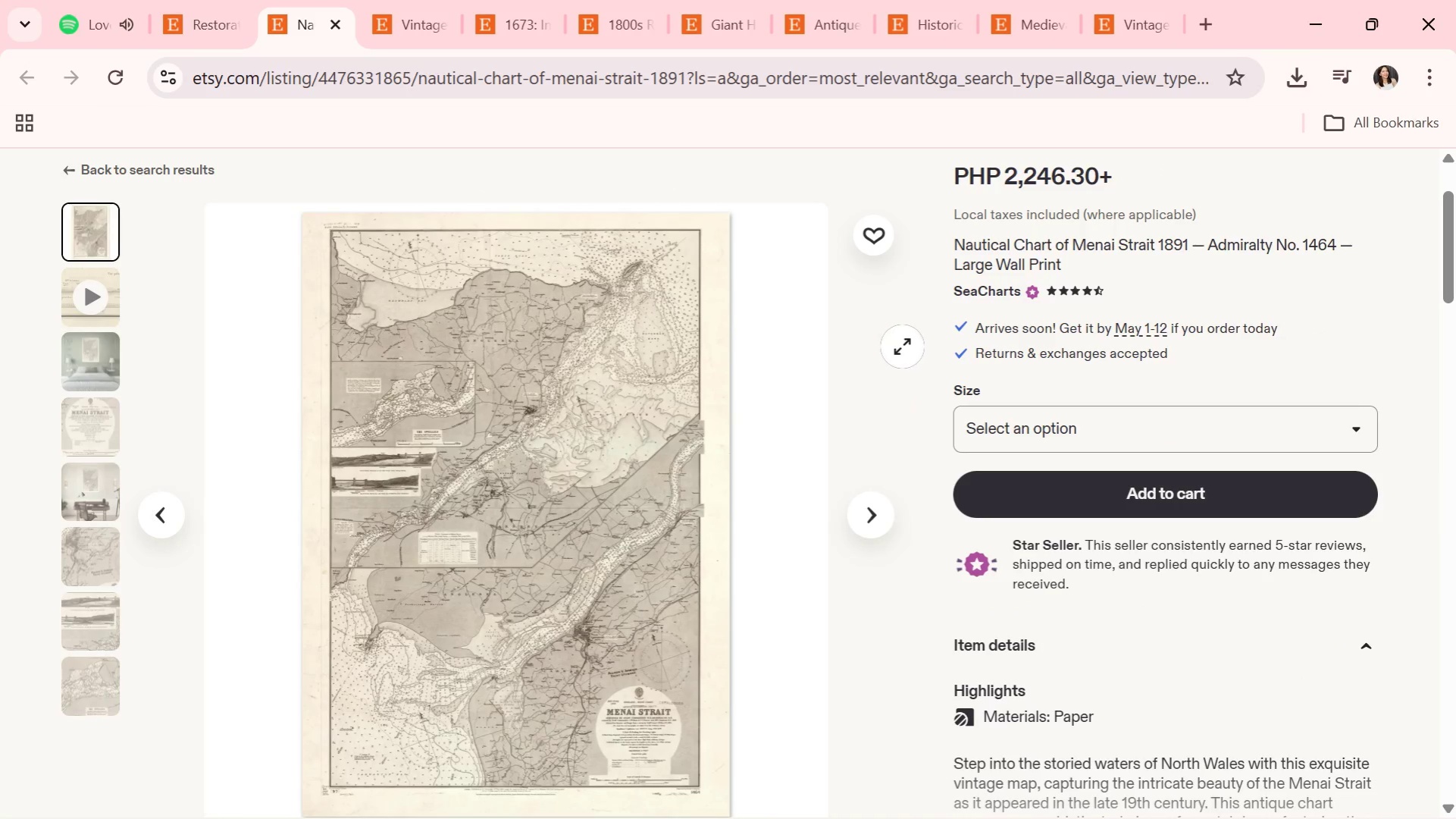 
scroll: coordinate [946, 465], scroll_direction: none, amount: 0.0
 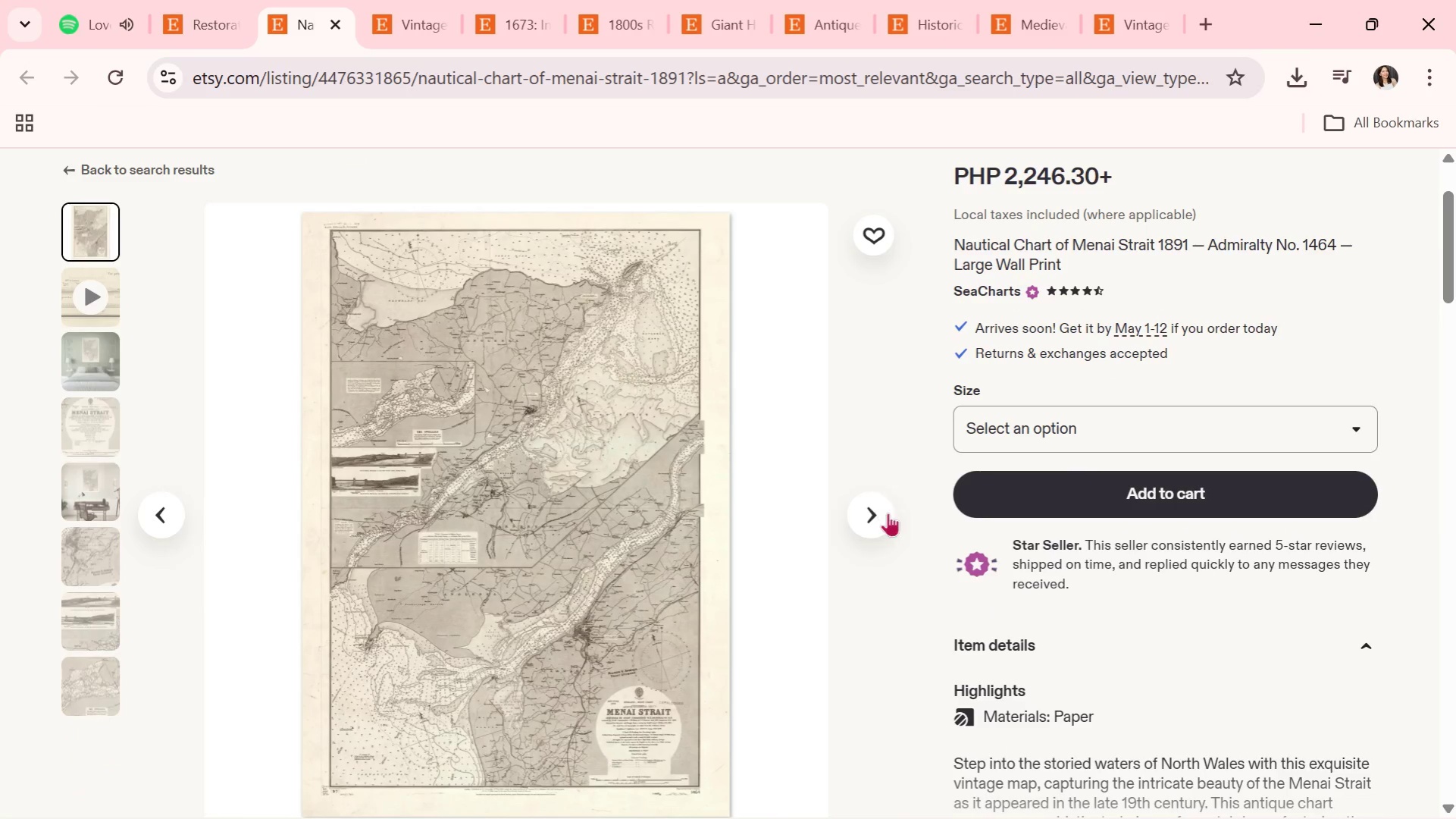 
left_click([872, 518])
 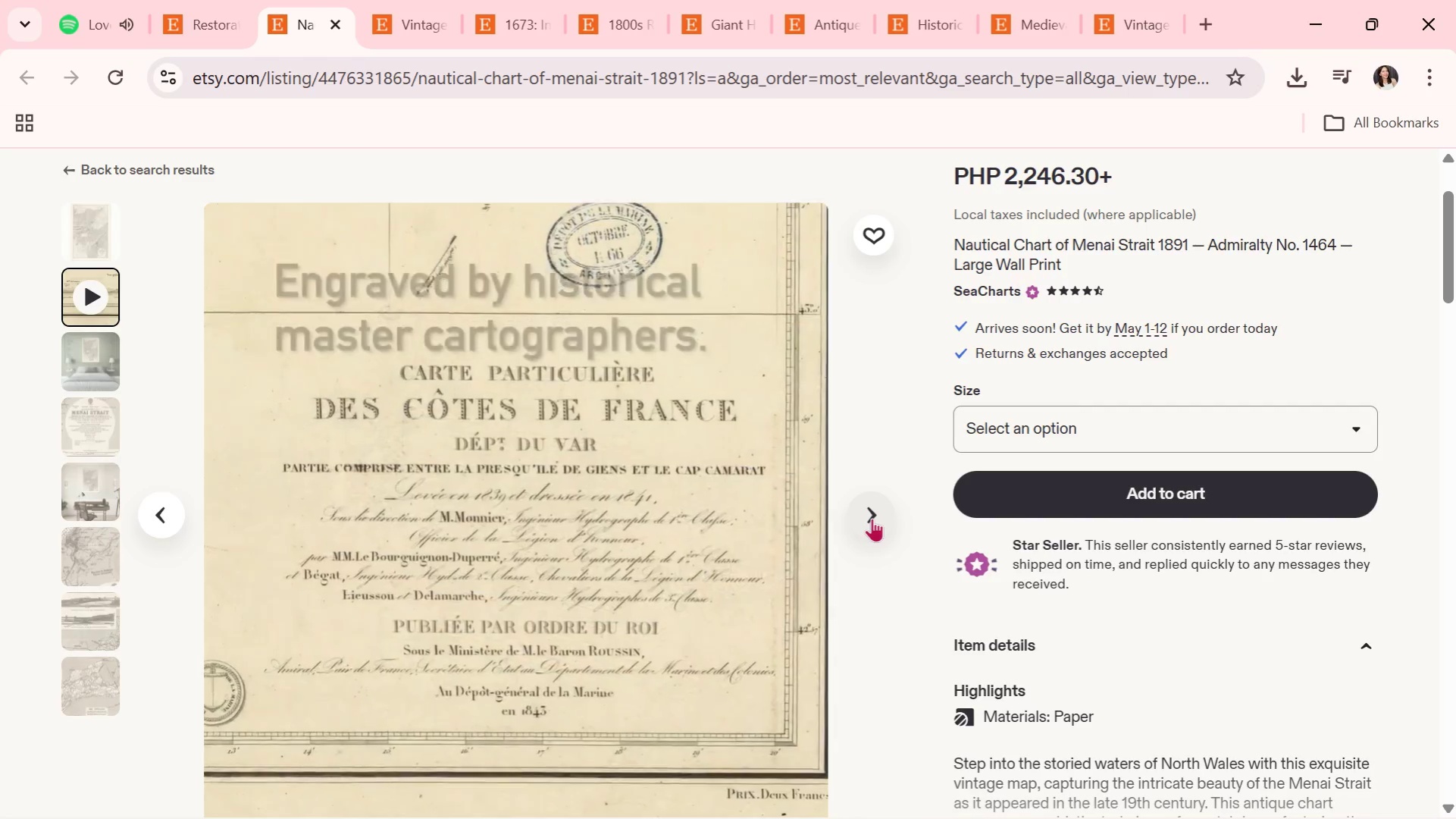 
wait(5.39)
 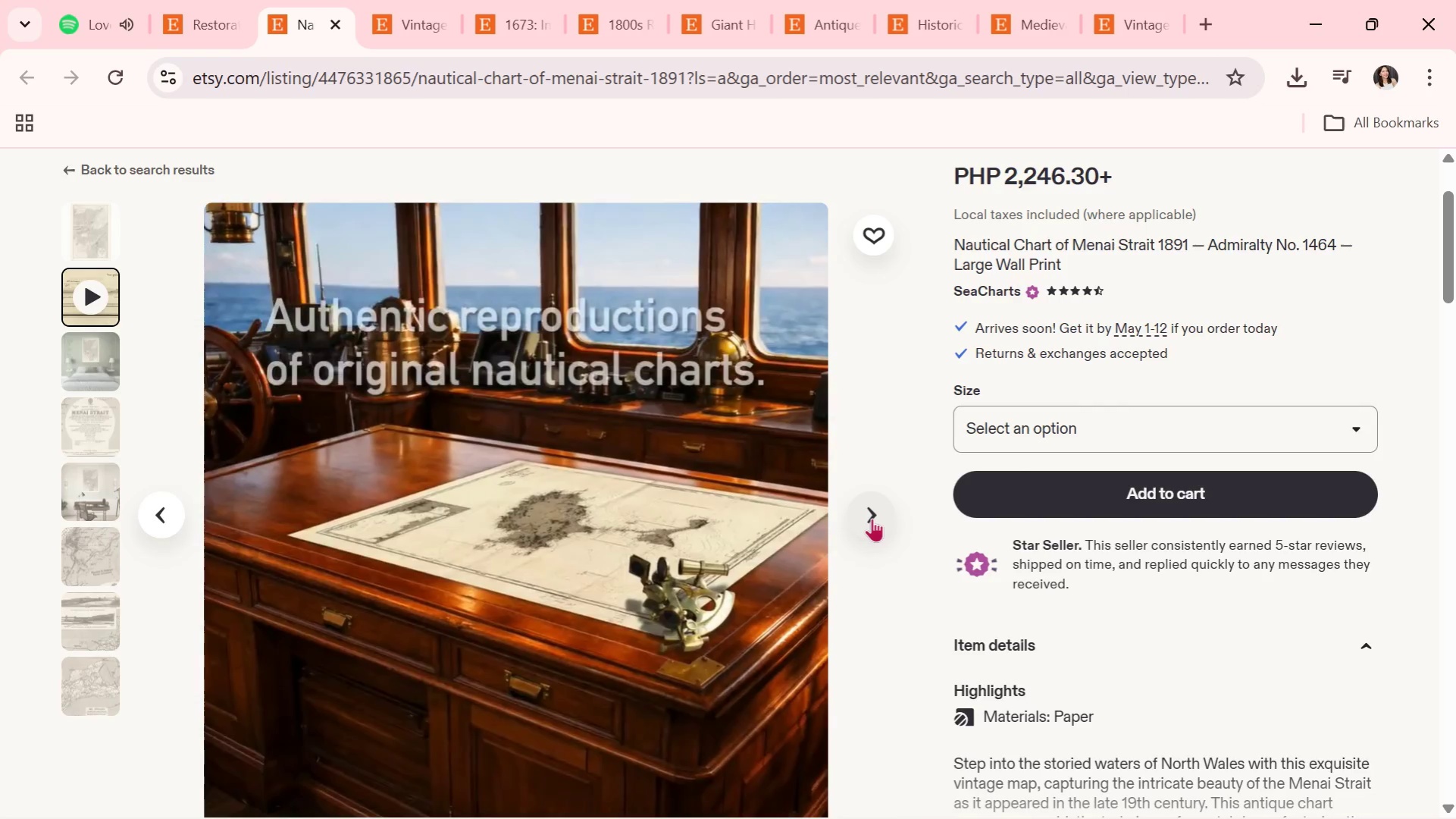 
left_click([872, 518])
 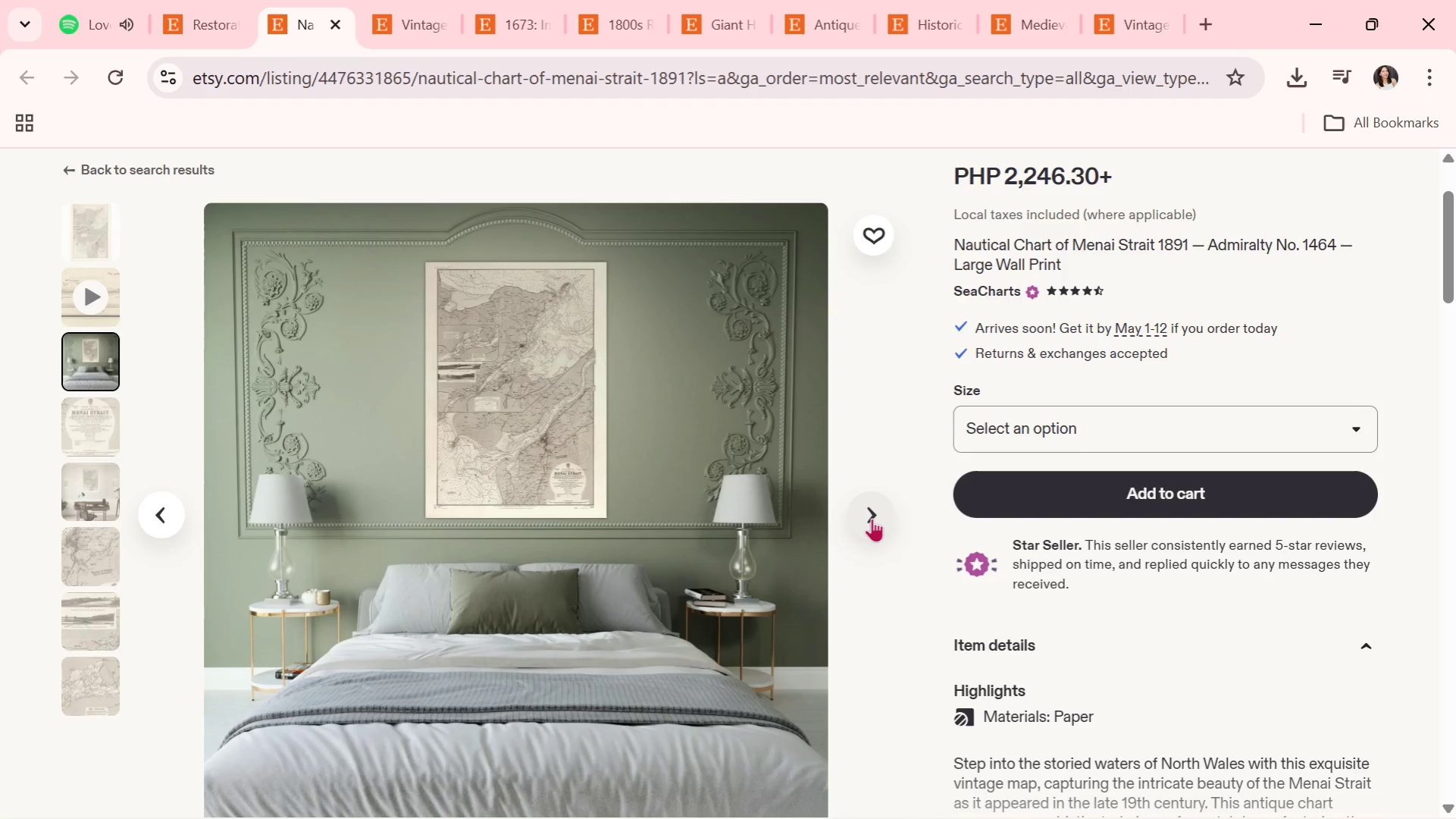 
wait(8.17)
 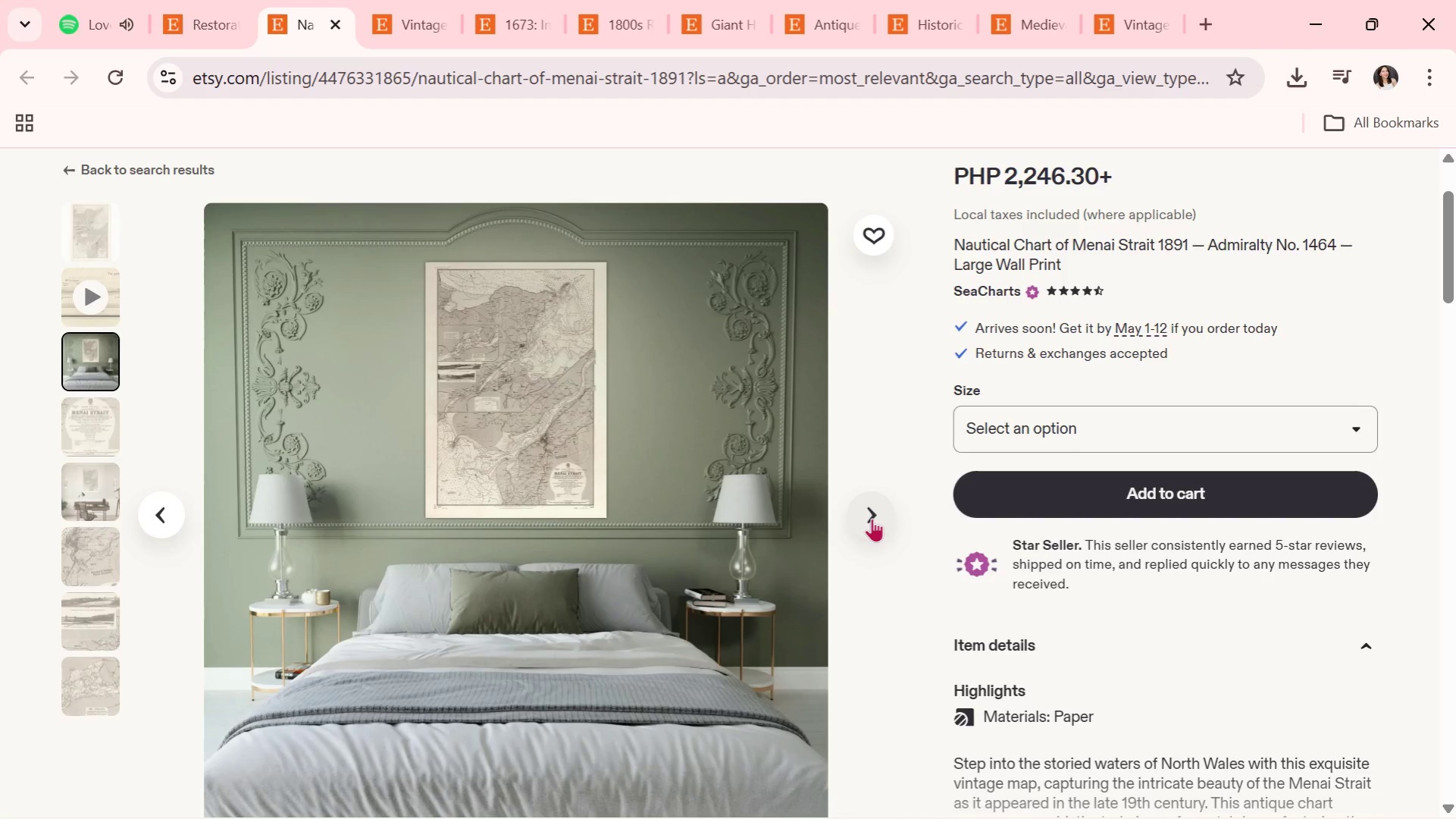 
left_click([872, 518])
 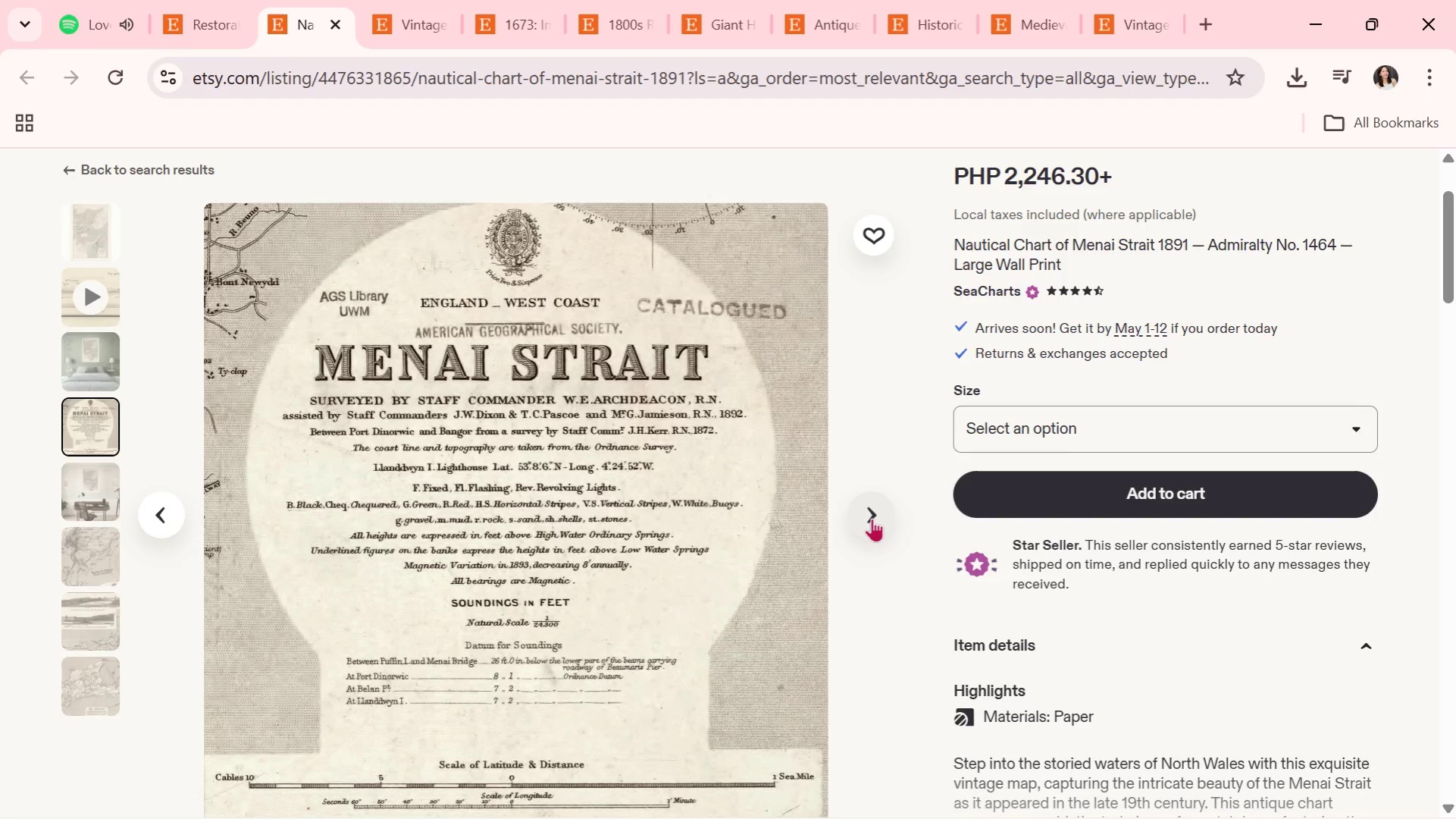 
wait(5.38)
 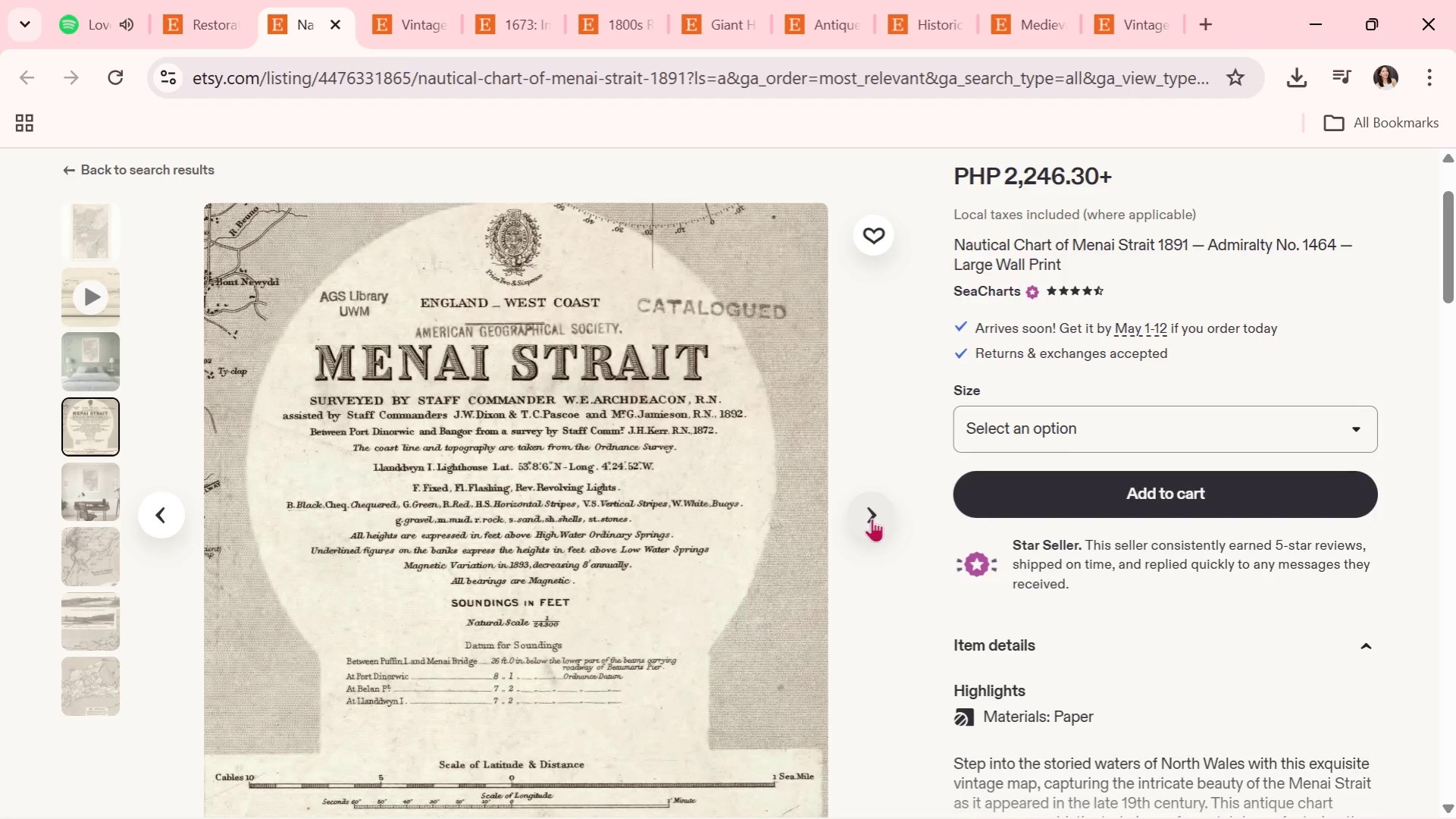 
left_click([872, 518])
 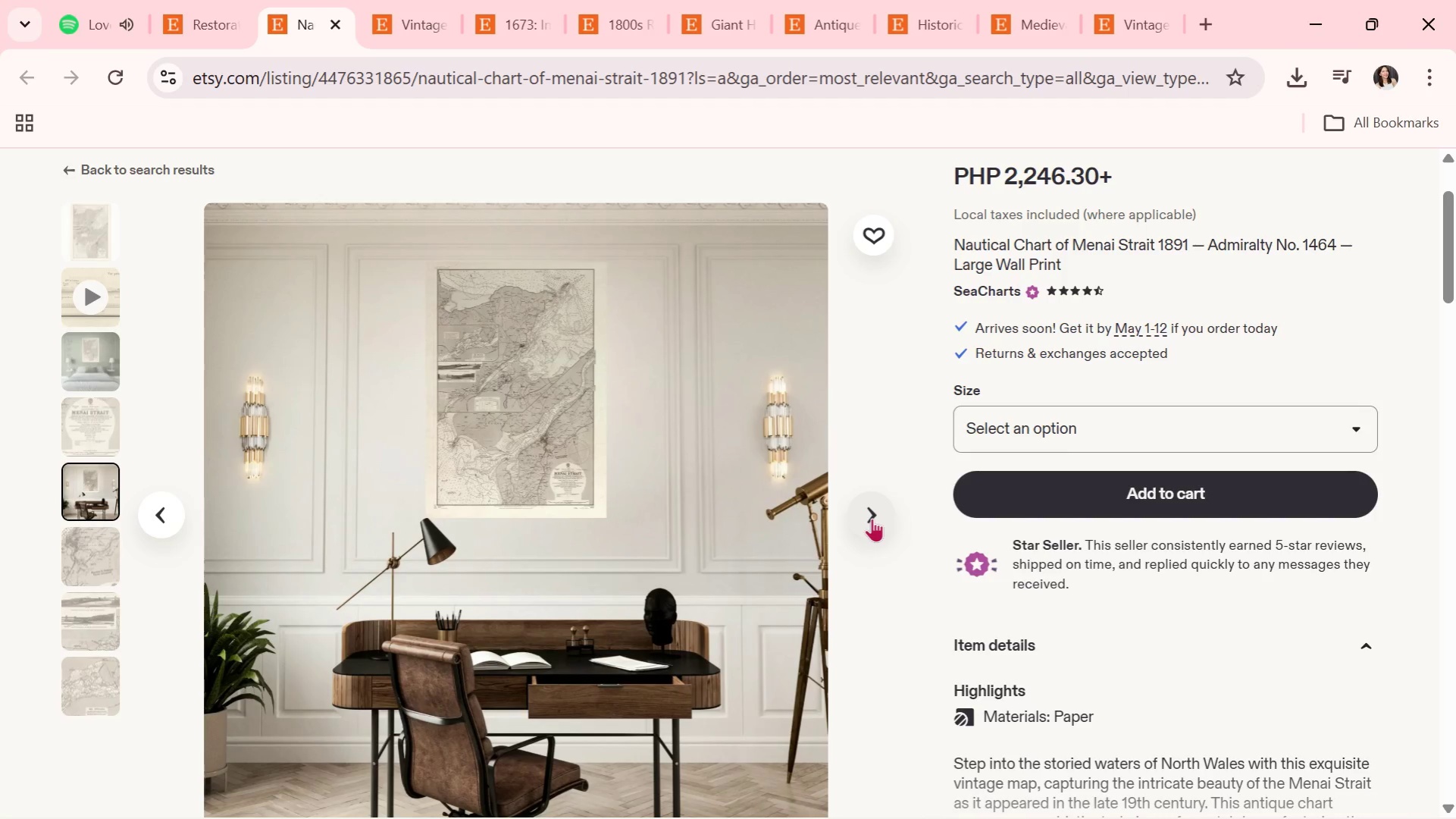 
wait(7.03)
 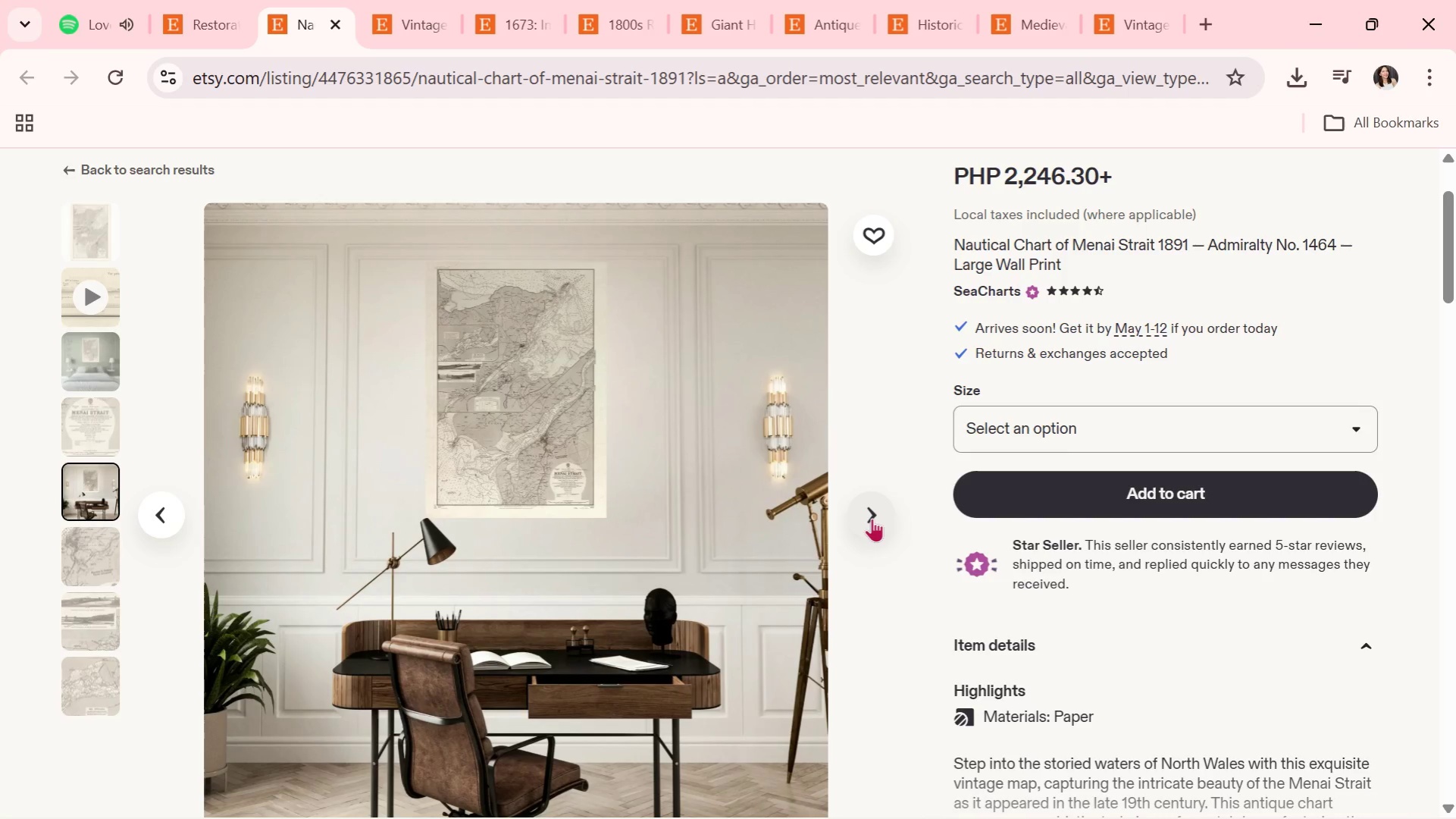 
left_click([872, 518])
 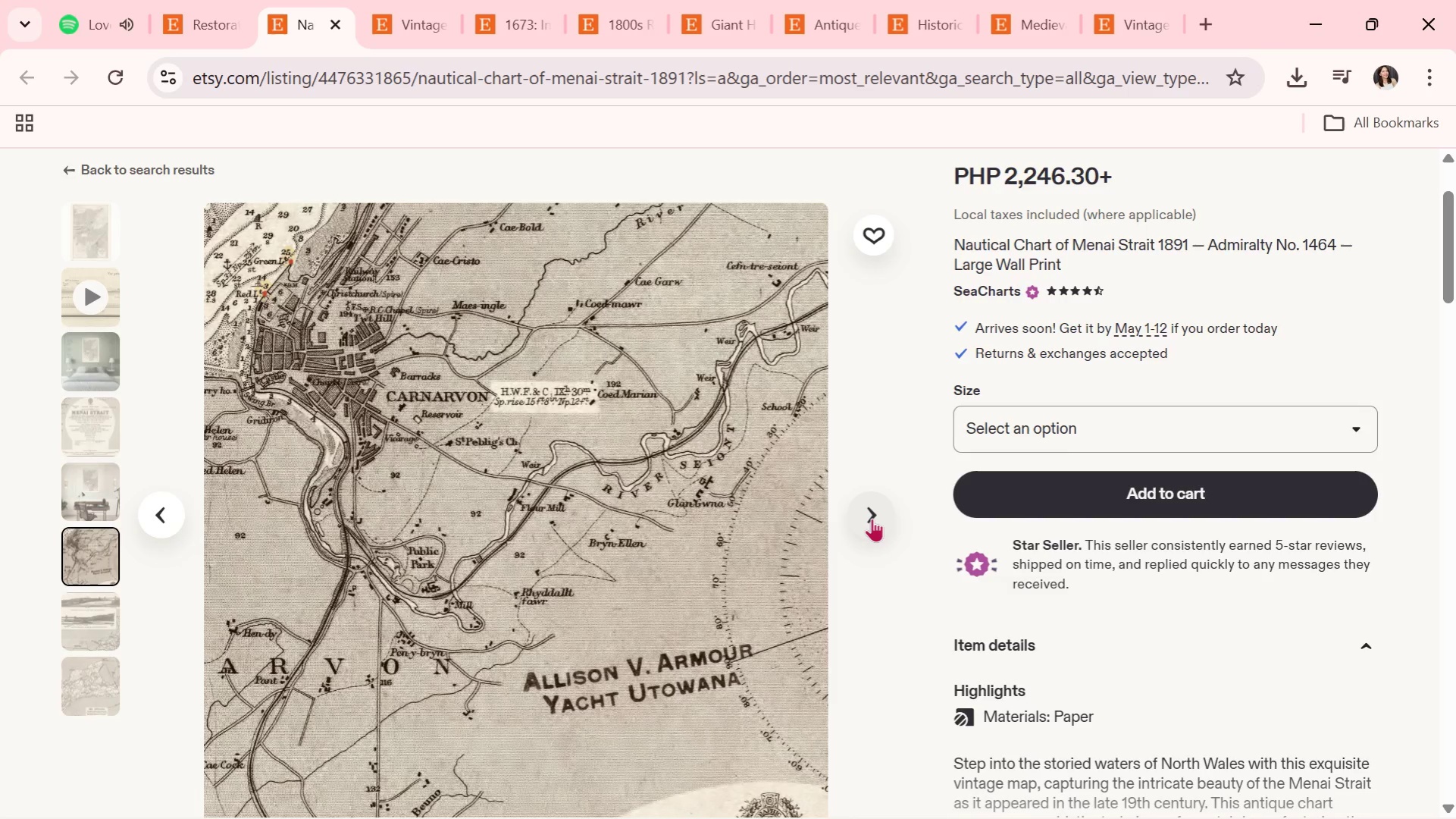 
left_click([872, 518])
 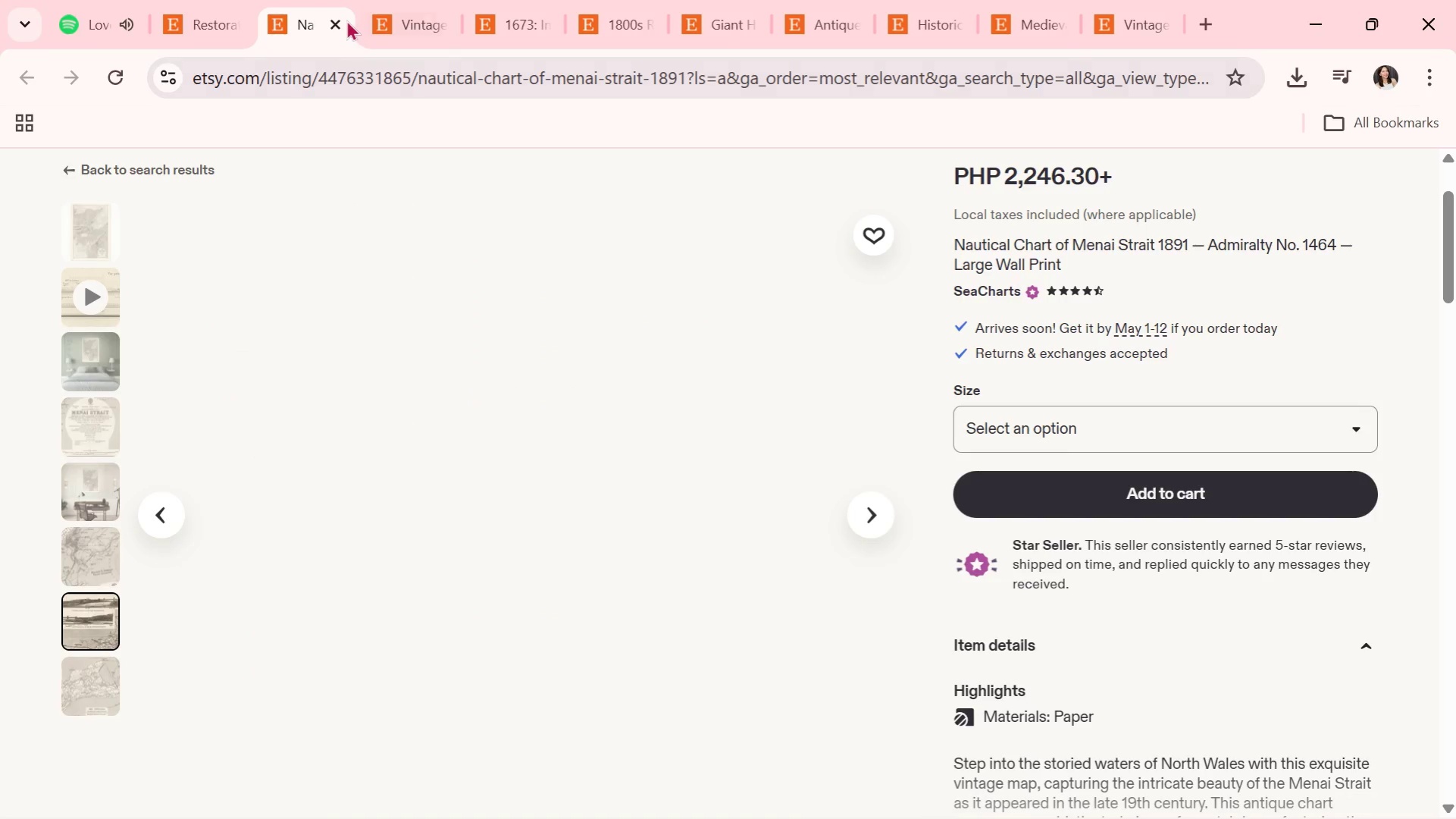 
left_click([340, 20])
 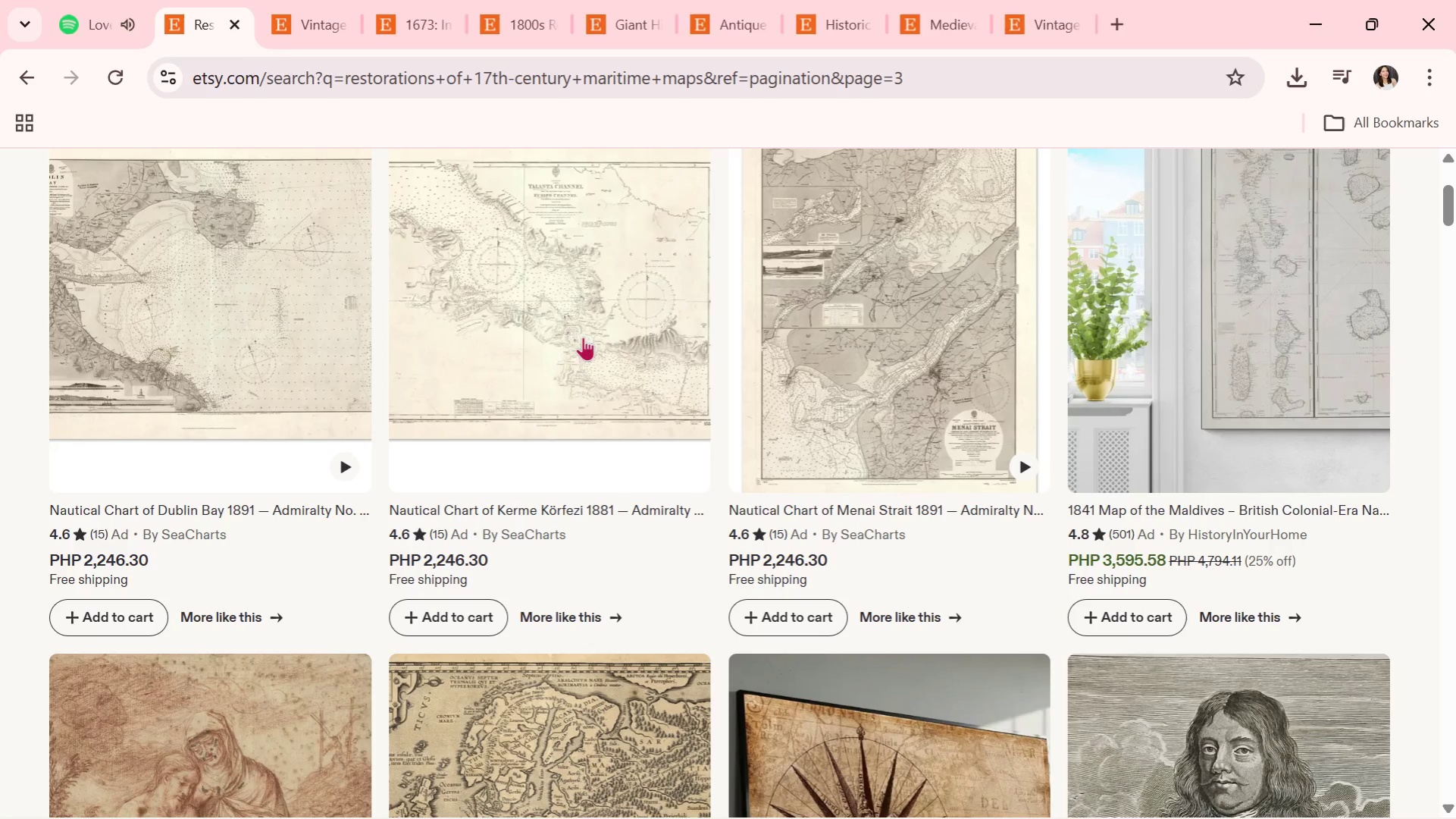 
scroll: coordinate [864, 500], scroll_direction: down, amount: 8.0
 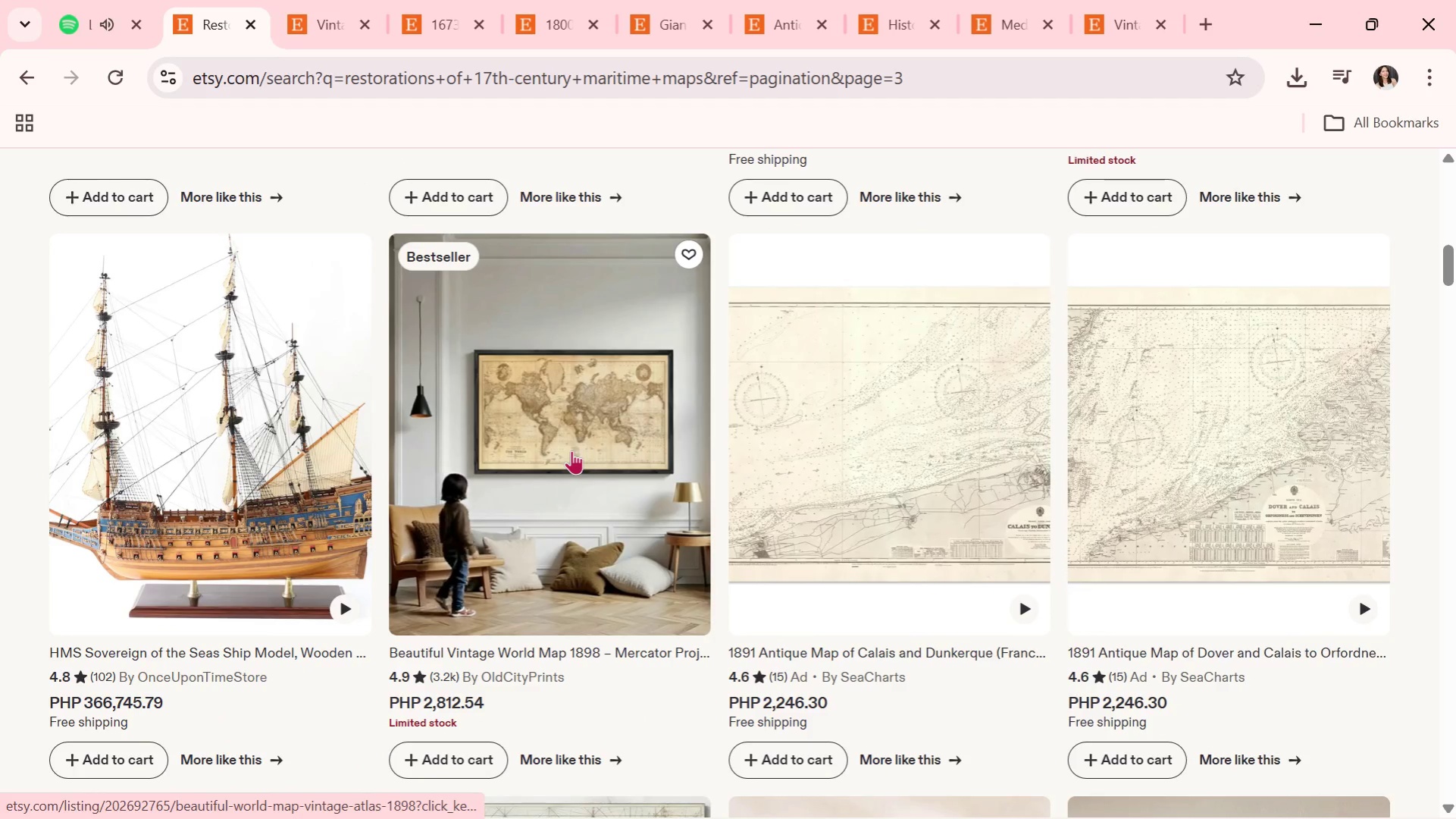 
left_click([571, 450])
 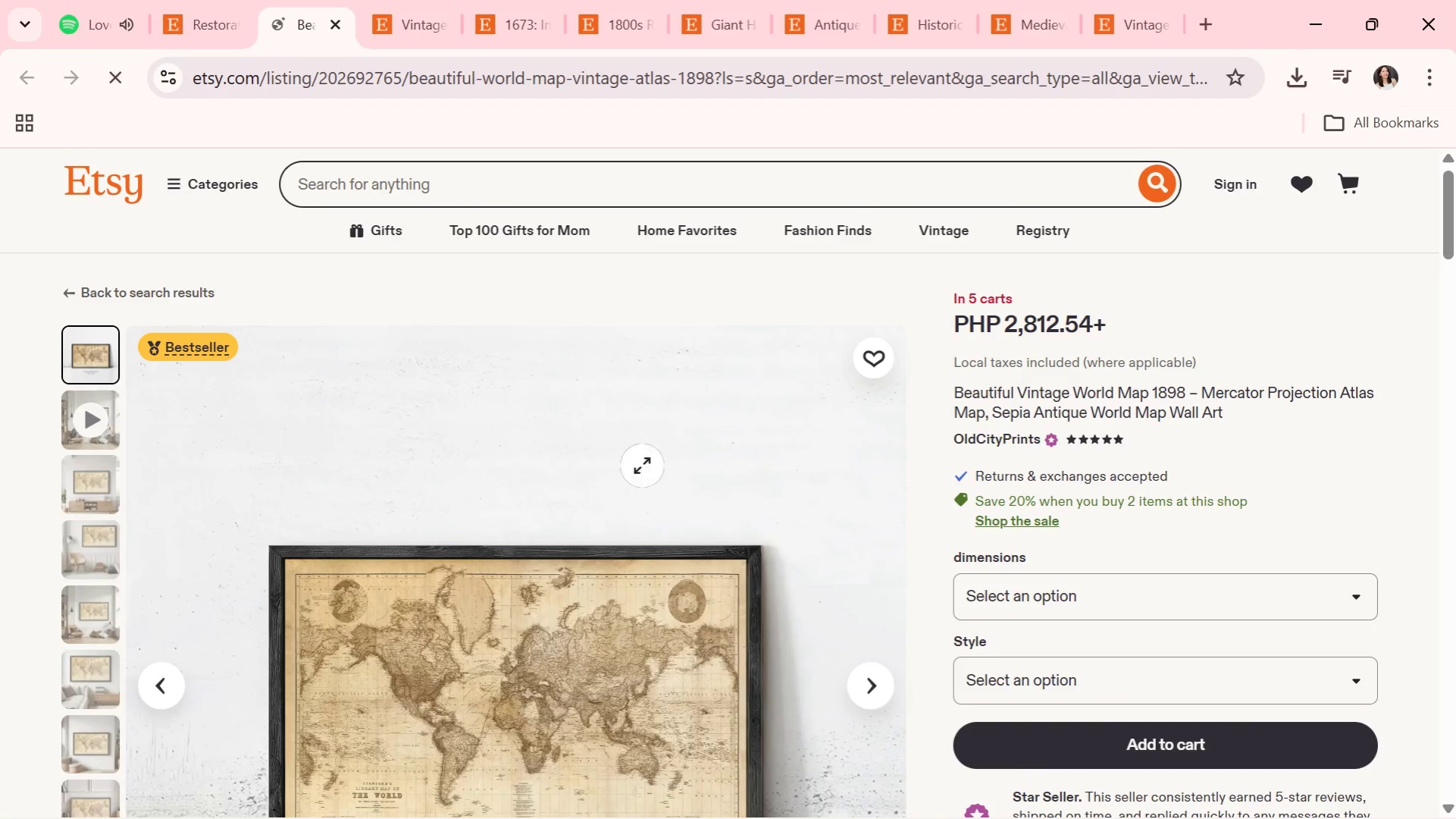 
scroll: coordinate [673, 477], scroll_direction: down, amount: 1.0
 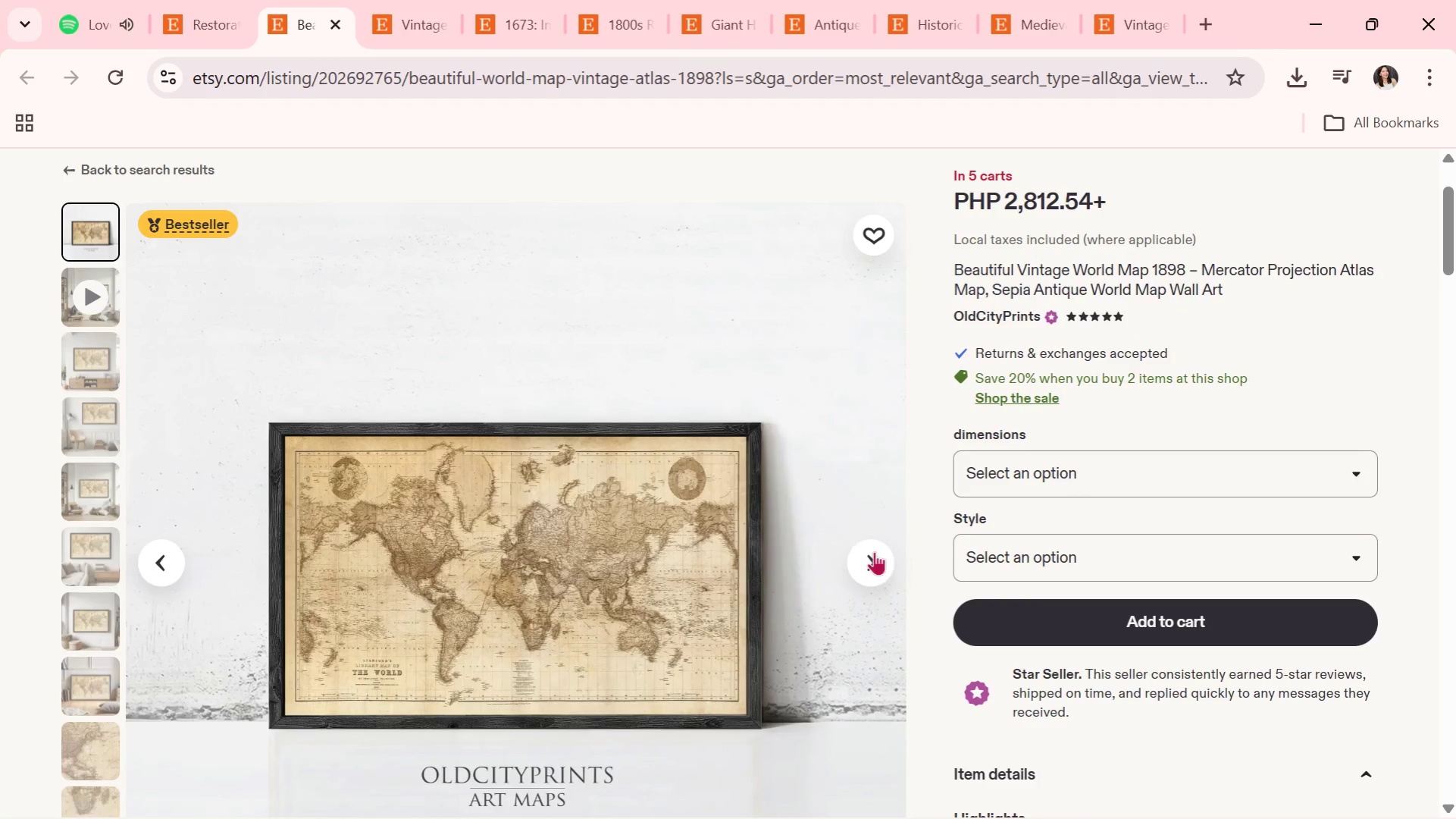 
left_click([881, 563])
 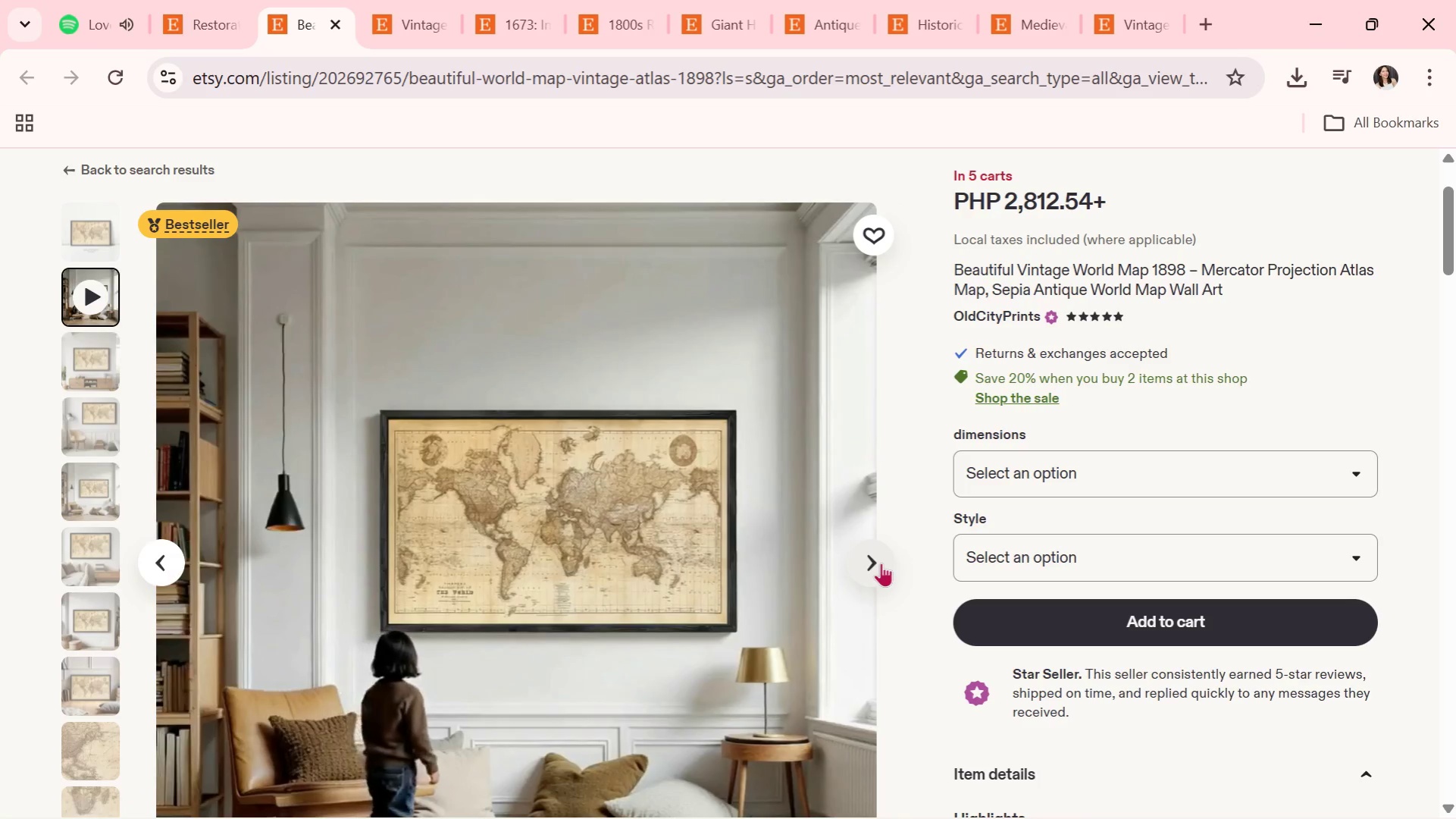 
left_click([881, 563])
 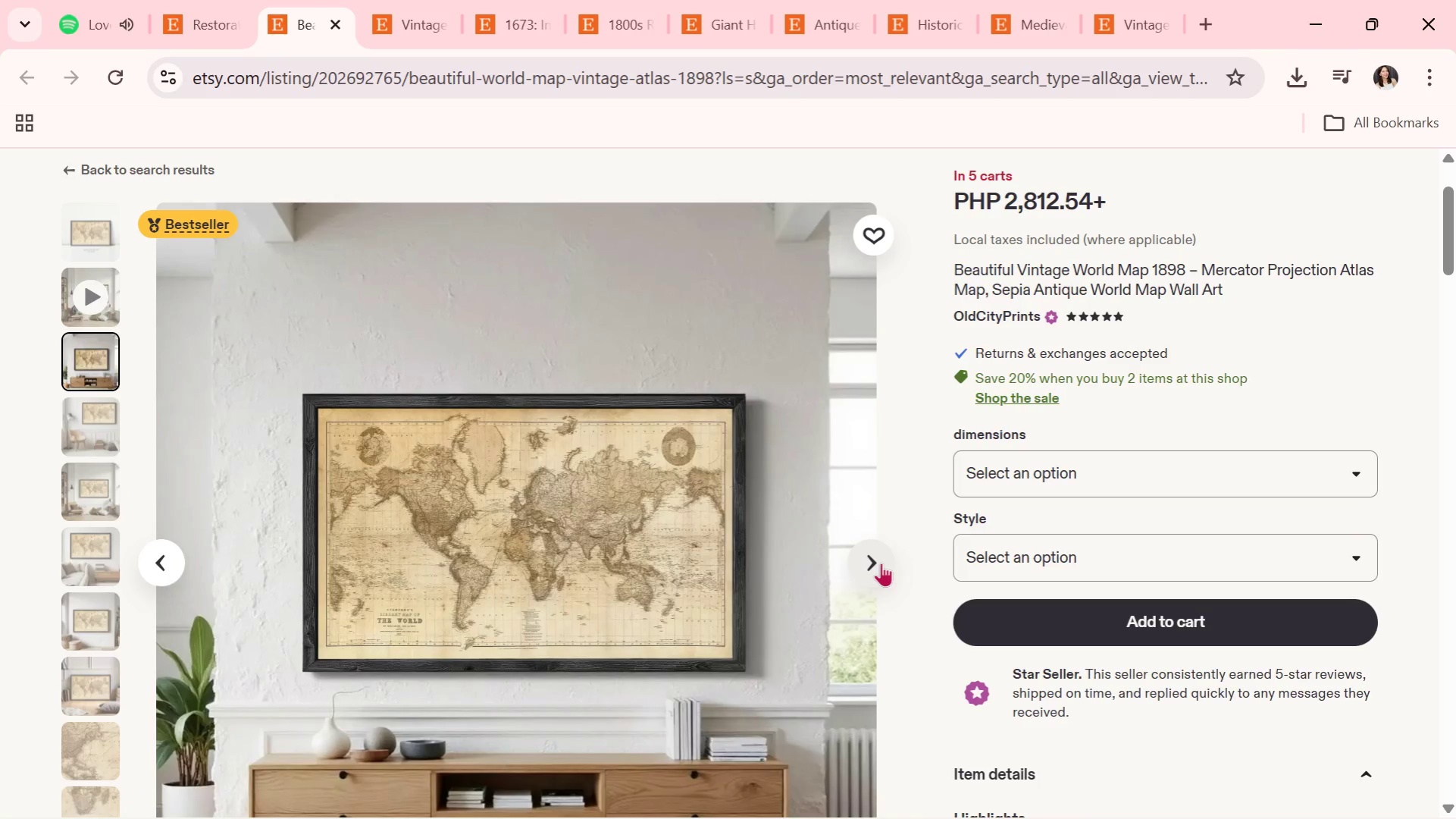 
left_click([881, 563])
 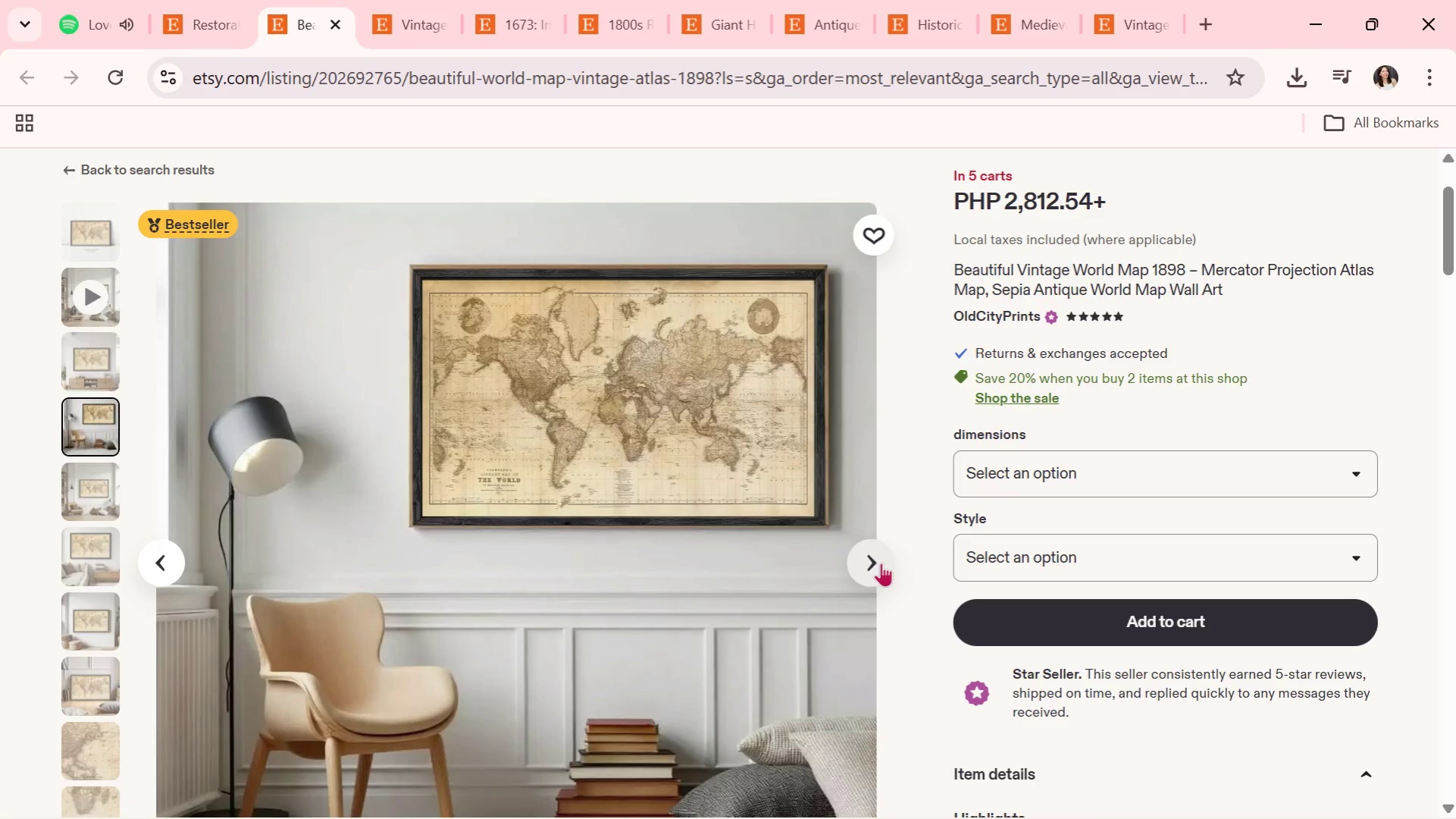 
left_click([881, 563])
 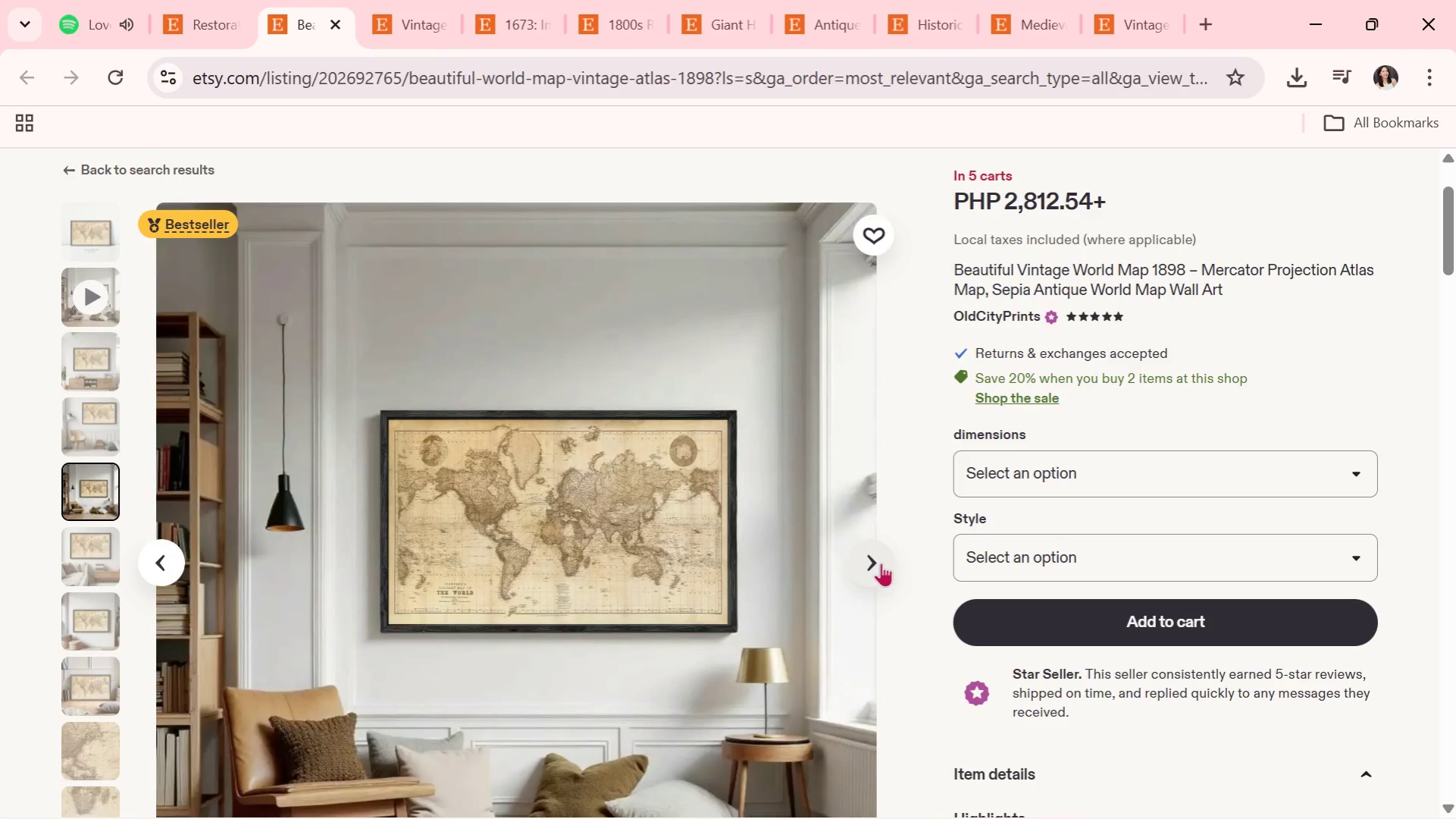 
wait(10.62)
 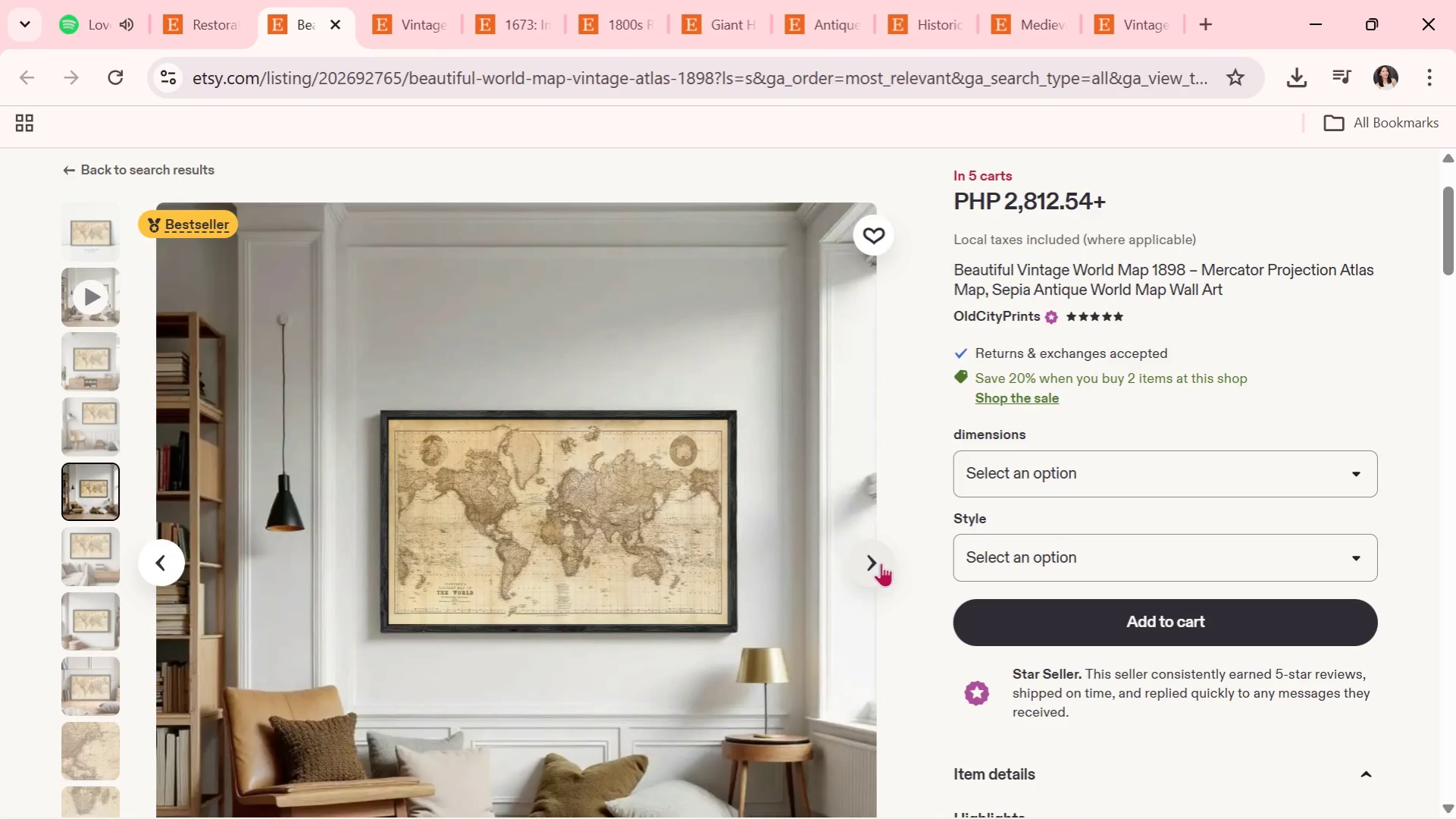 
left_click([875, 565])
 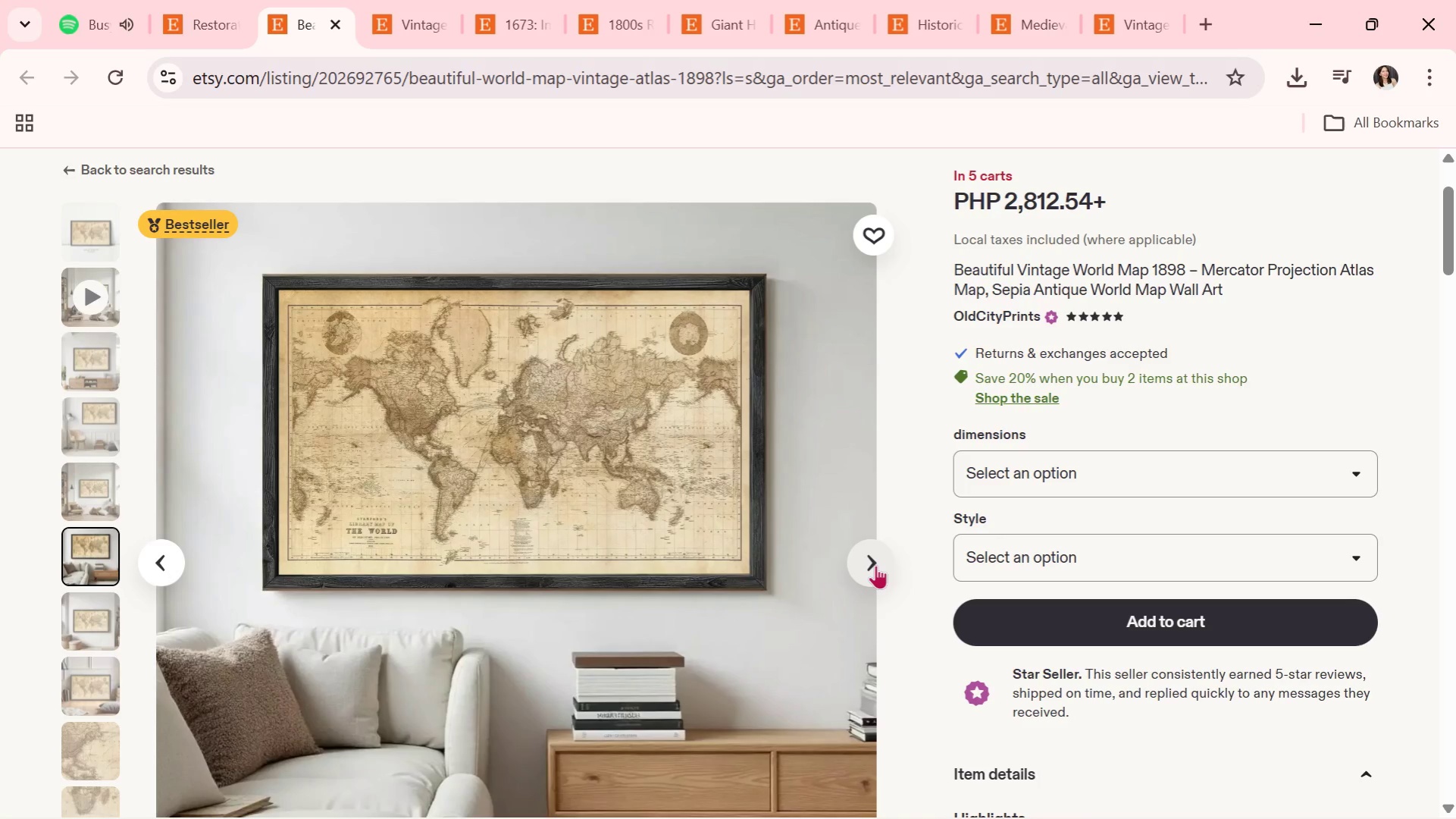 
wait(15.69)
 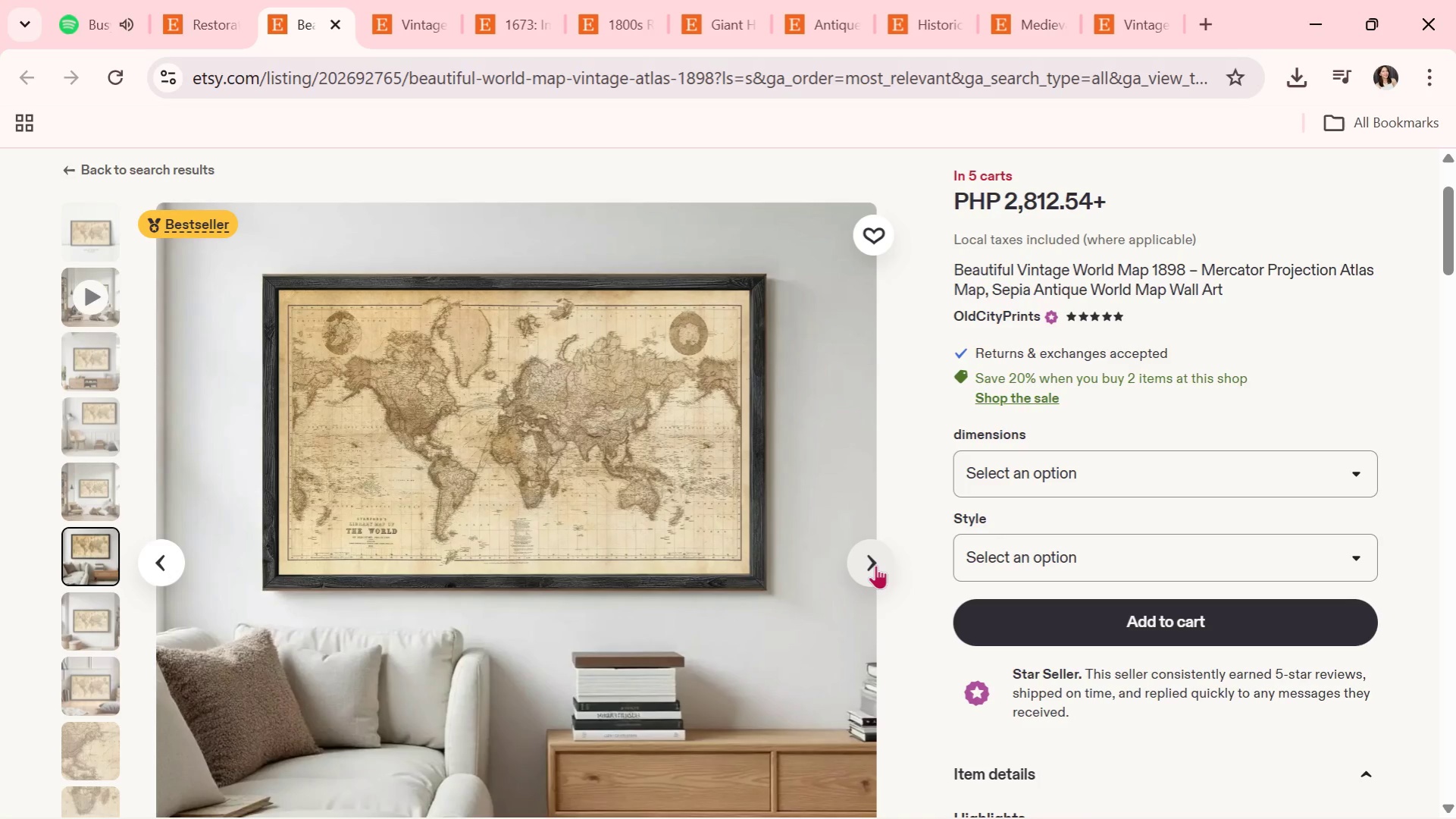 
left_click([879, 565])
 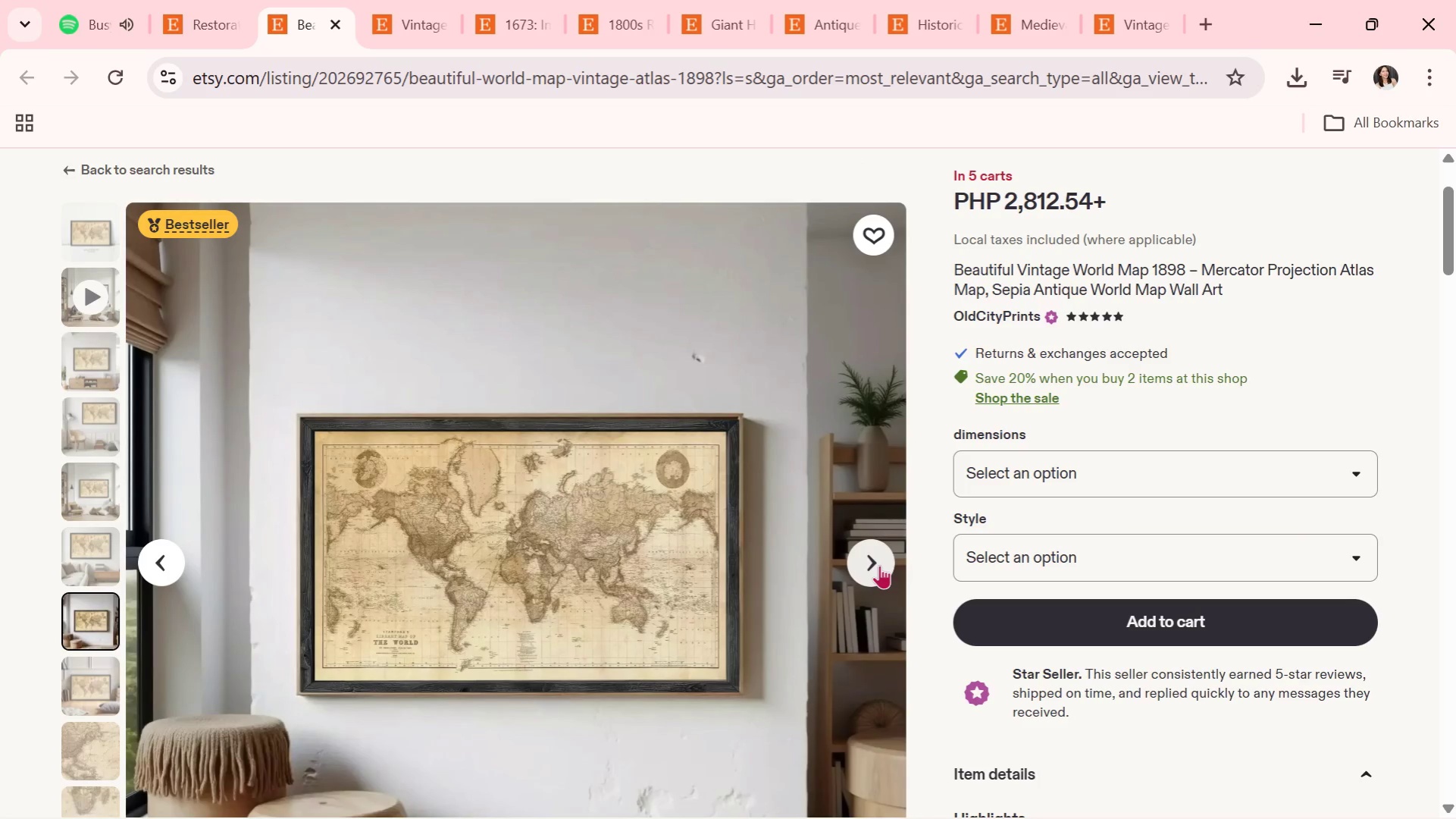 
left_click([879, 565])
 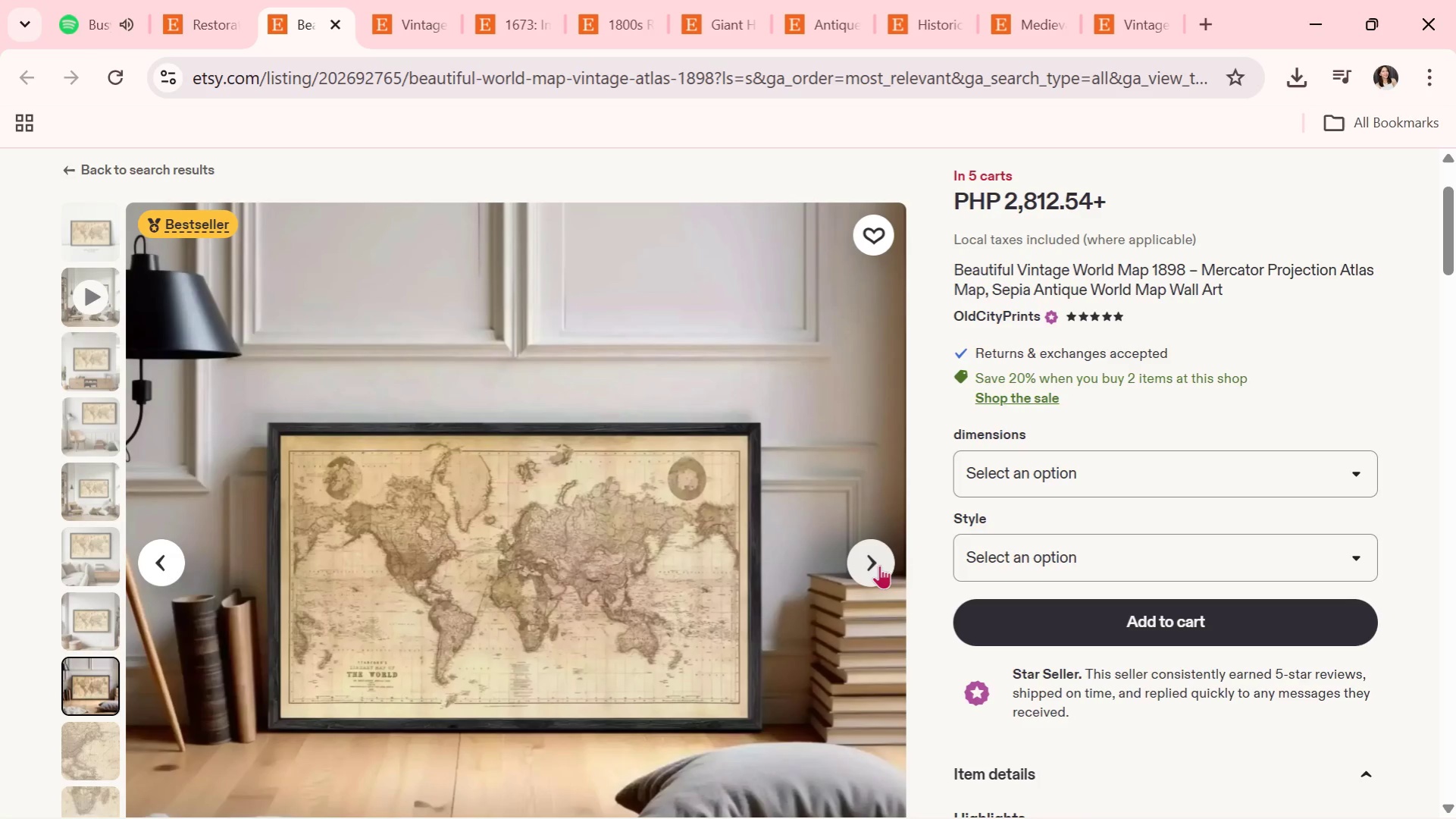 
wait(6.41)
 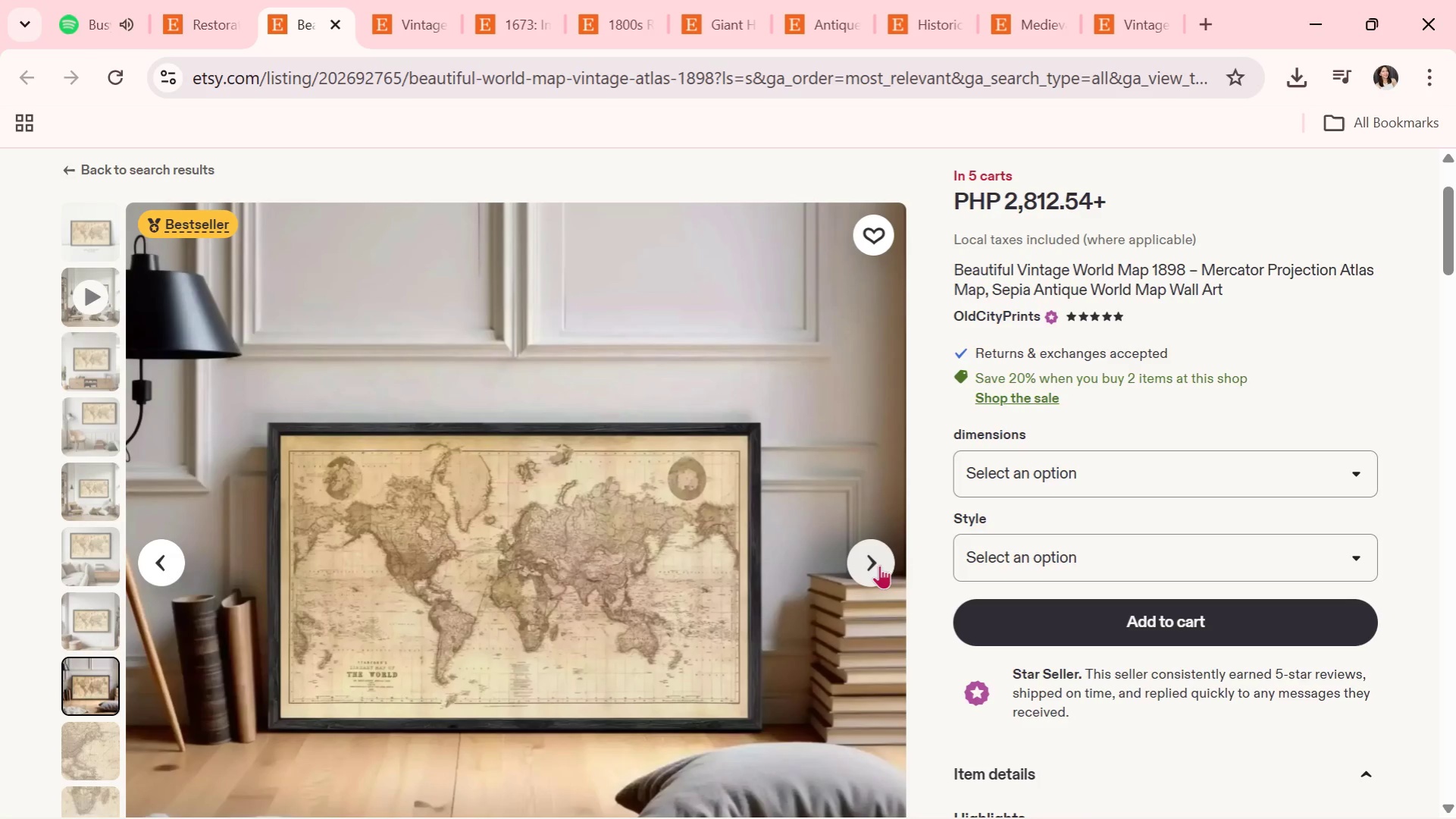 
left_click([879, 565])
 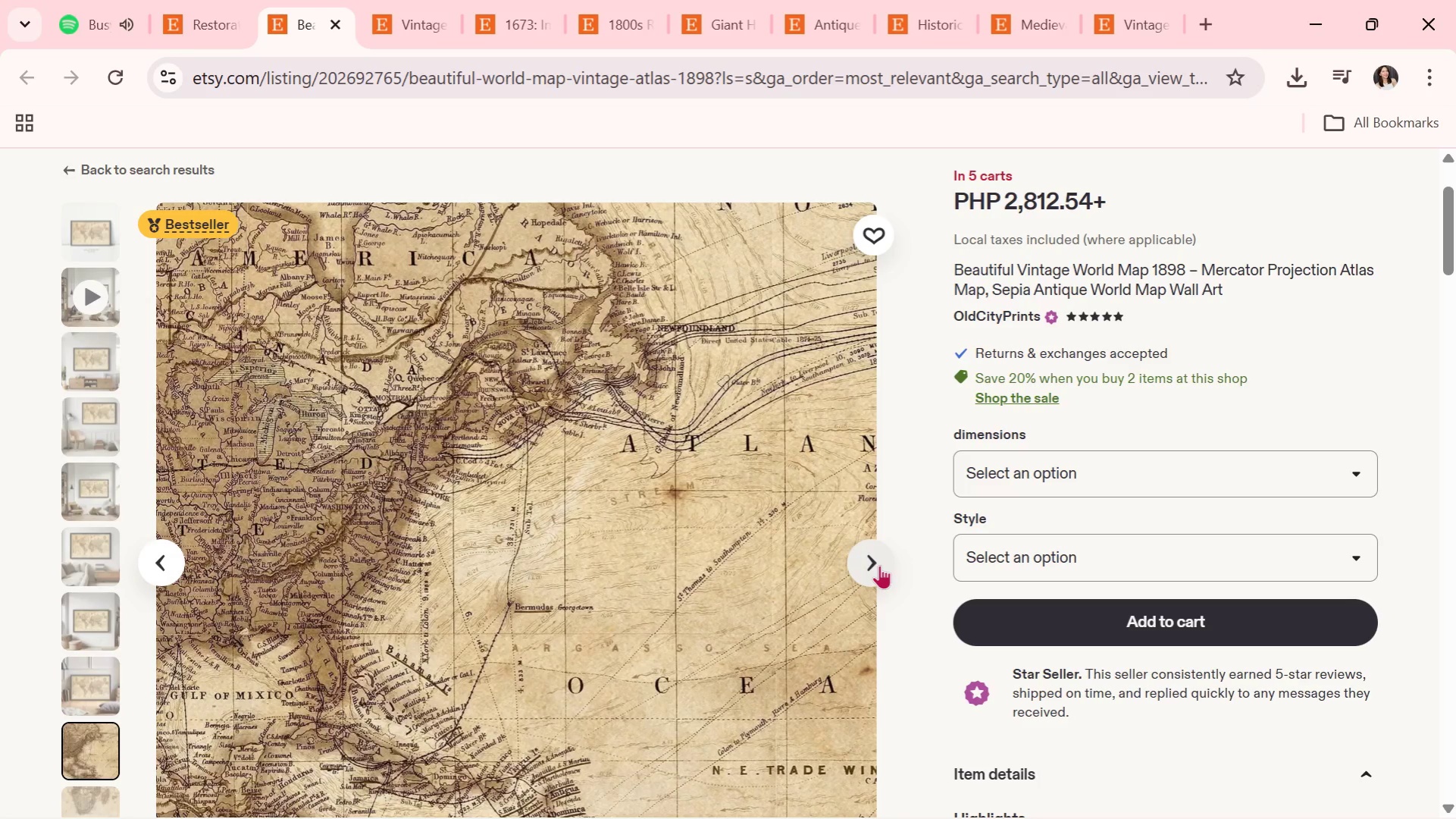 
wait(5.19)
 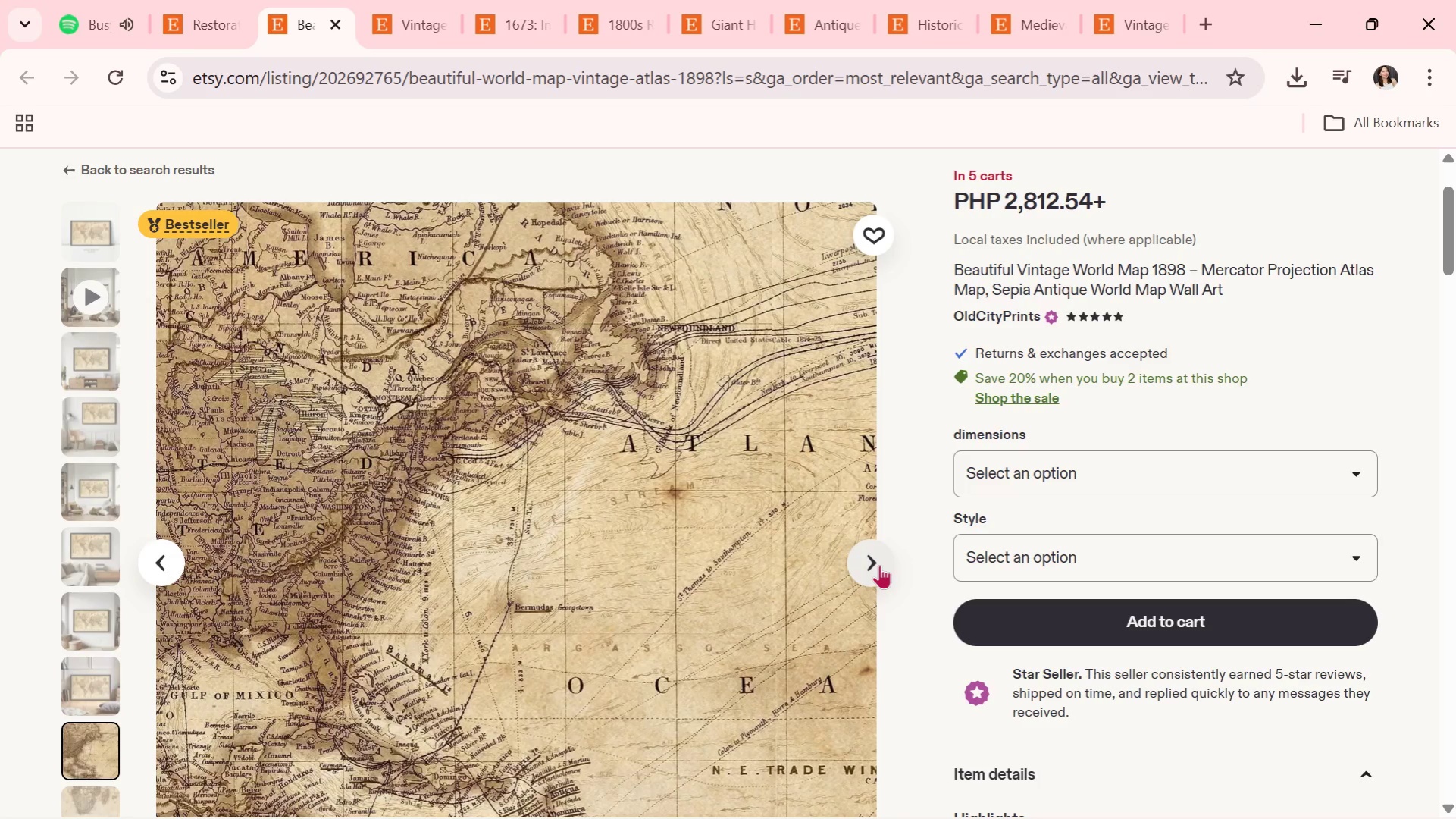 
left_click([879, 565])
 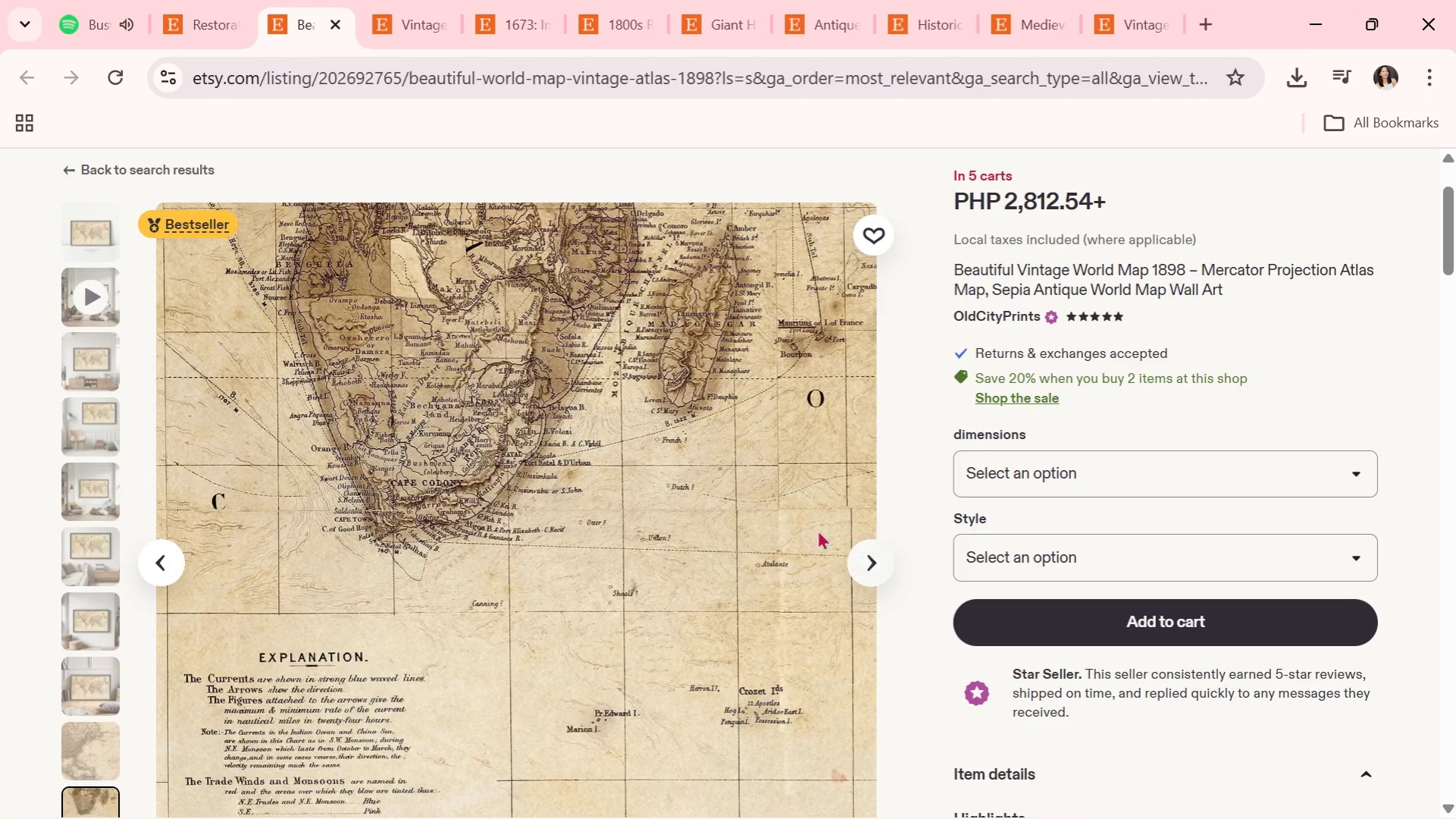 
left_click([230, 0])
 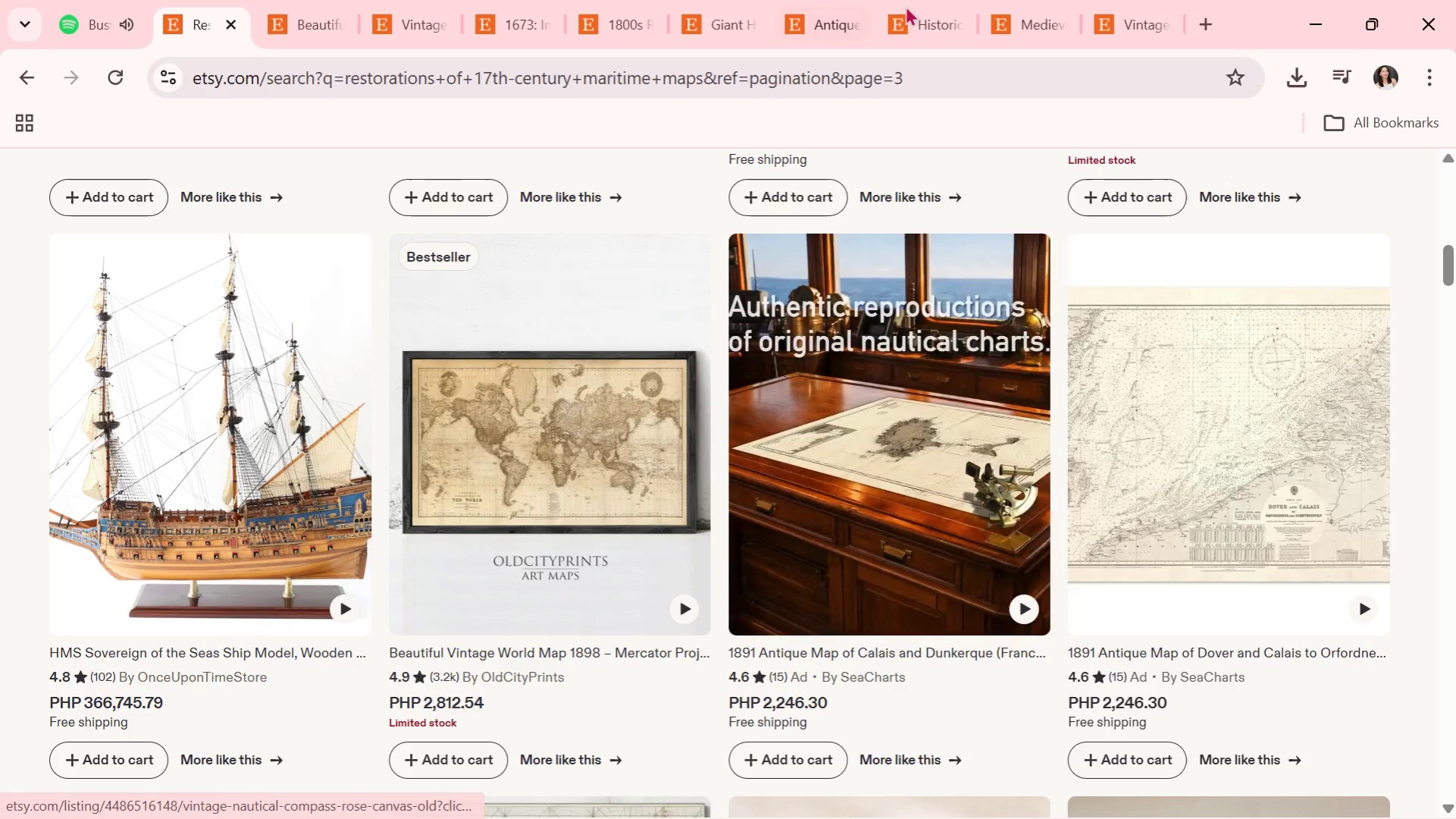 
left_click([918, 0])
 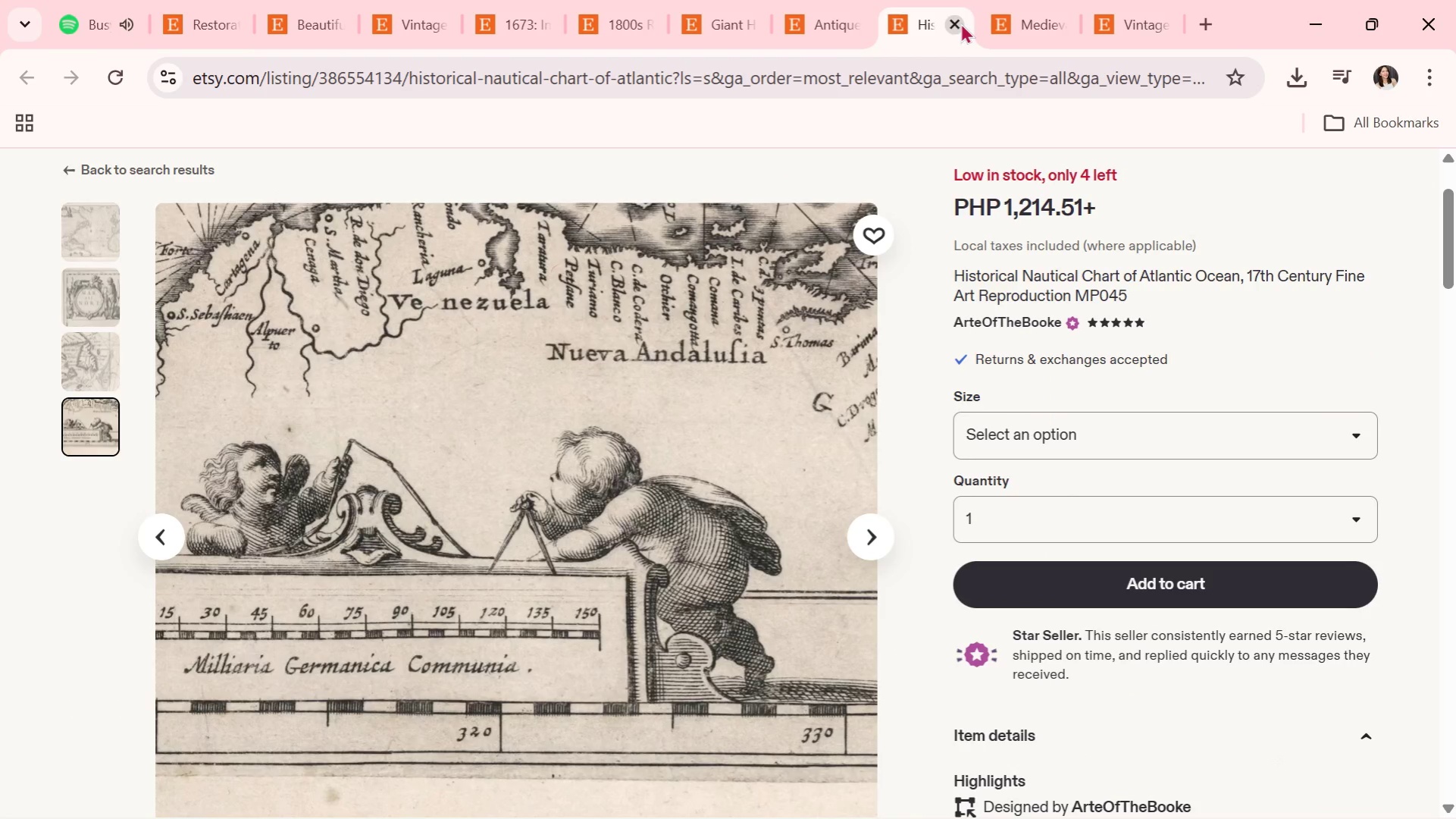 
left_click([957, 22])
 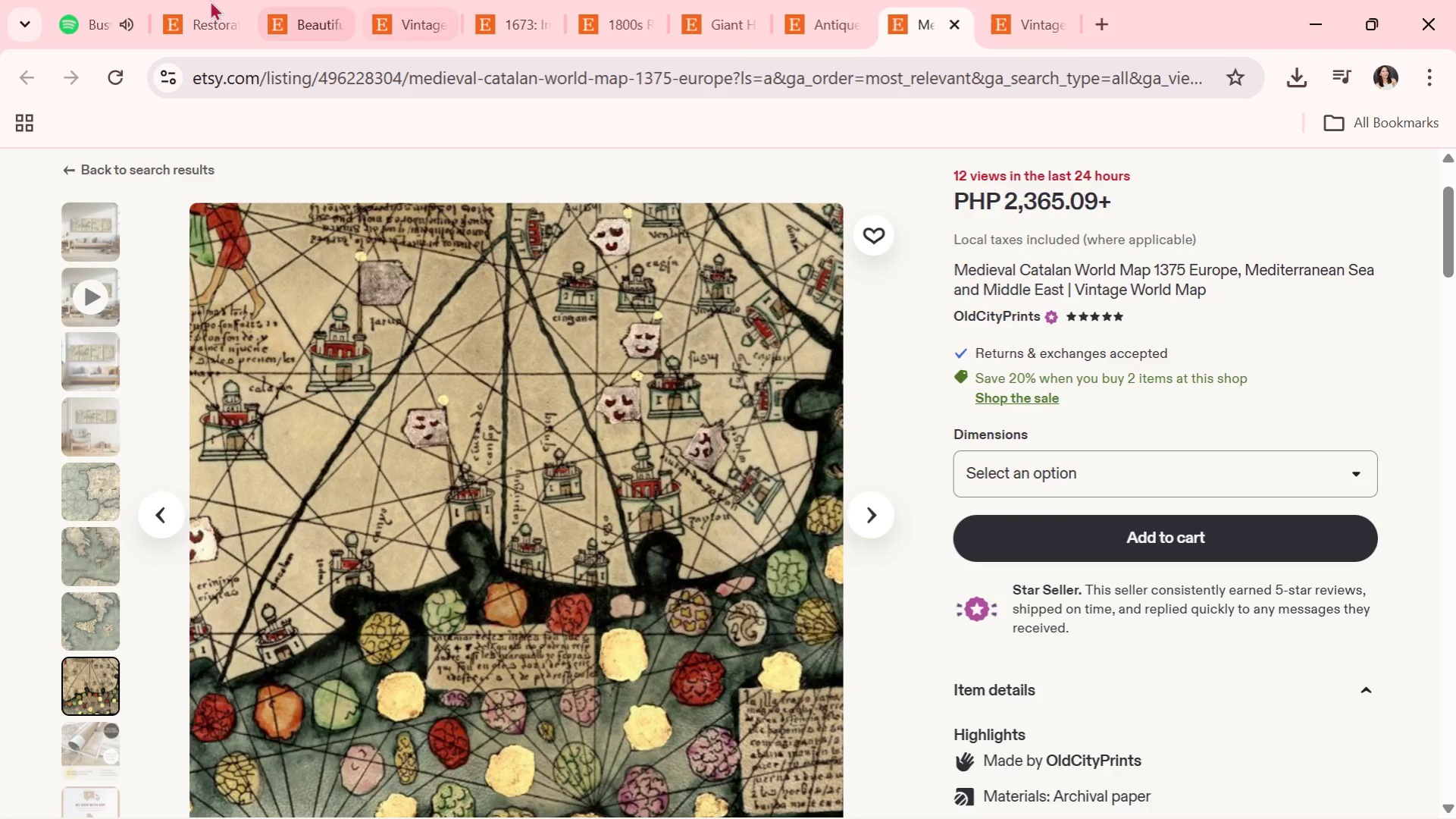 
left_click([189, 0])
 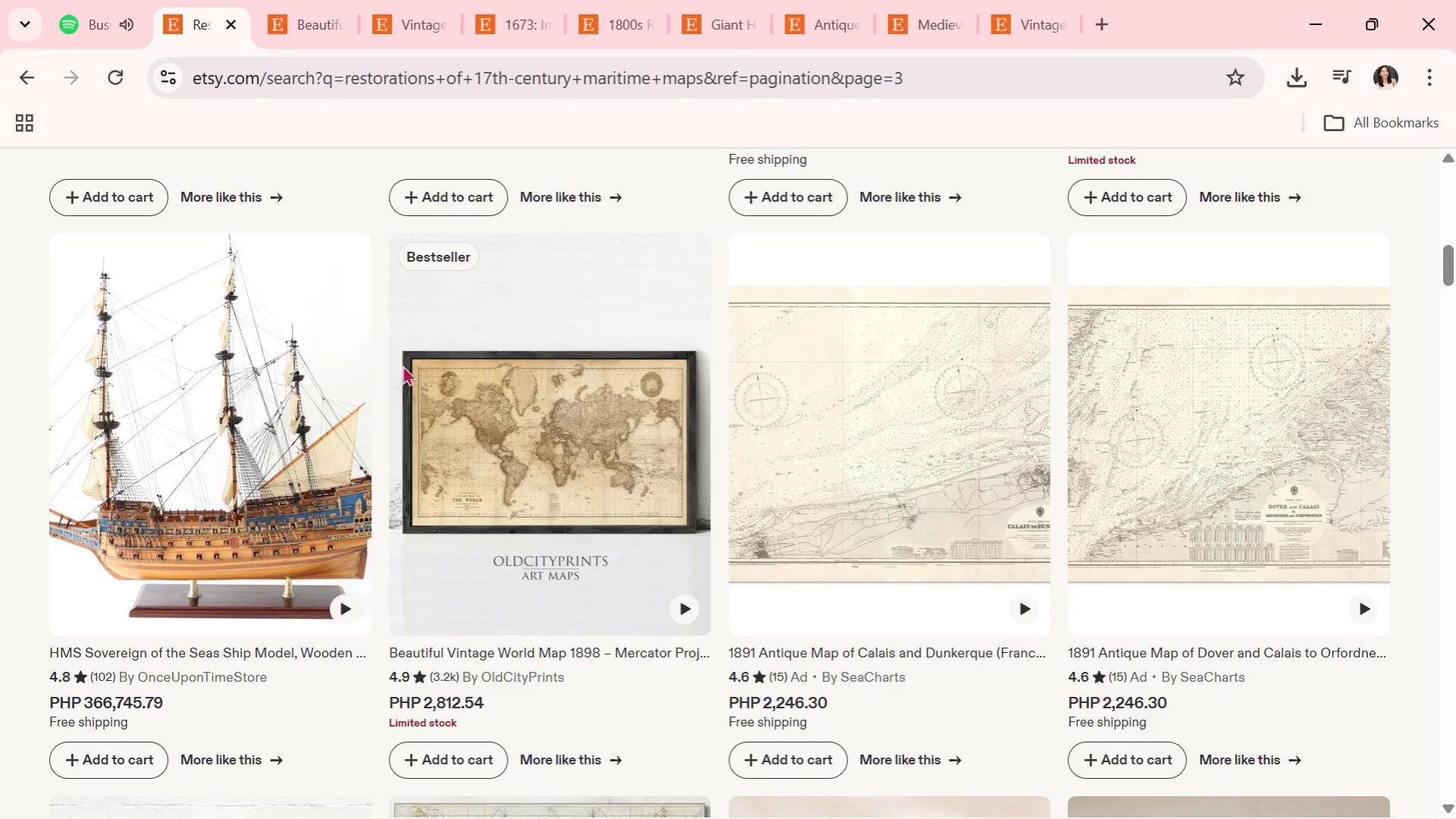 
scroll: coordinate [649, 592], scroll_direction: down, amount: 12.0
 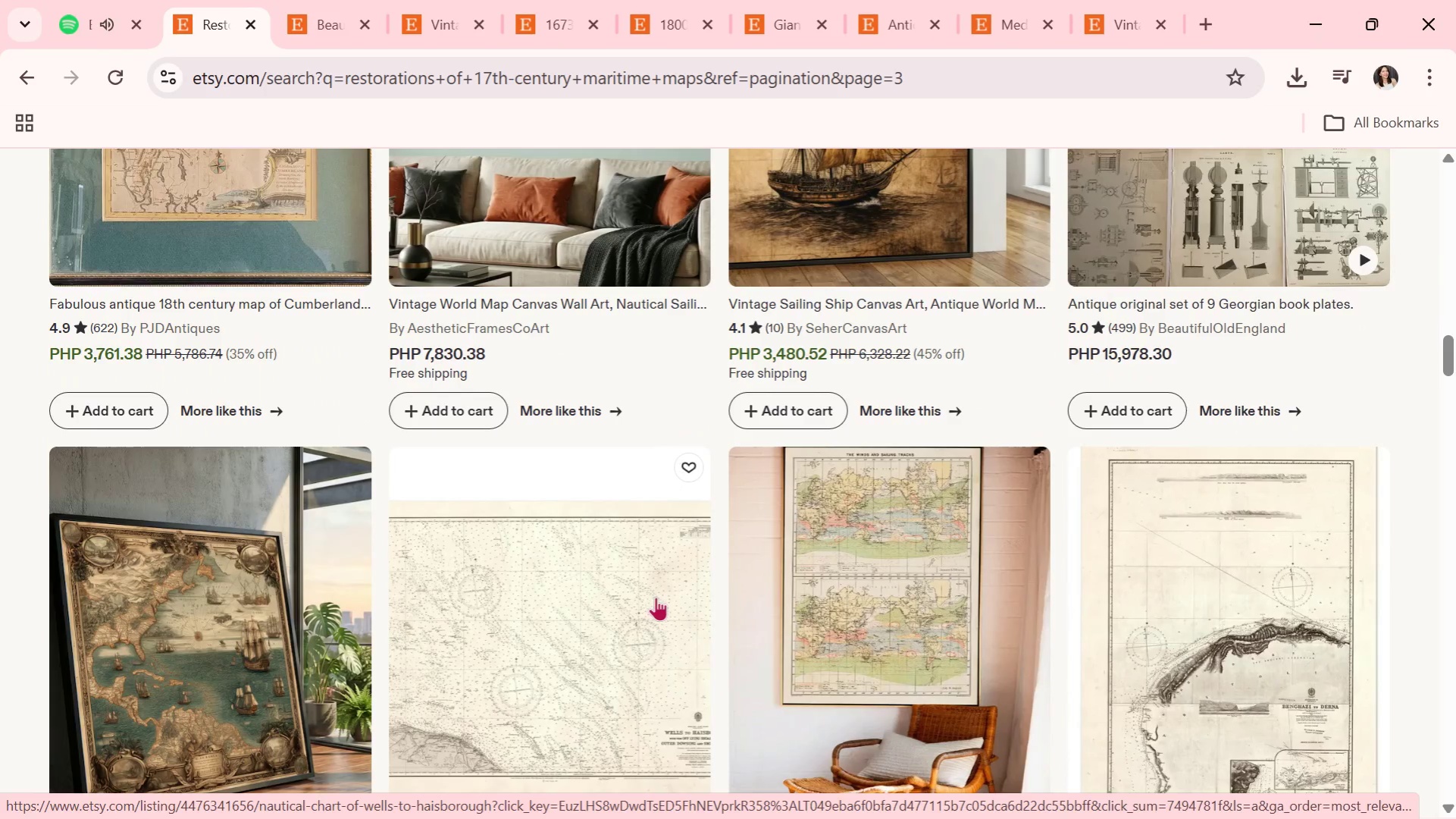 
left_click([886, 335])
 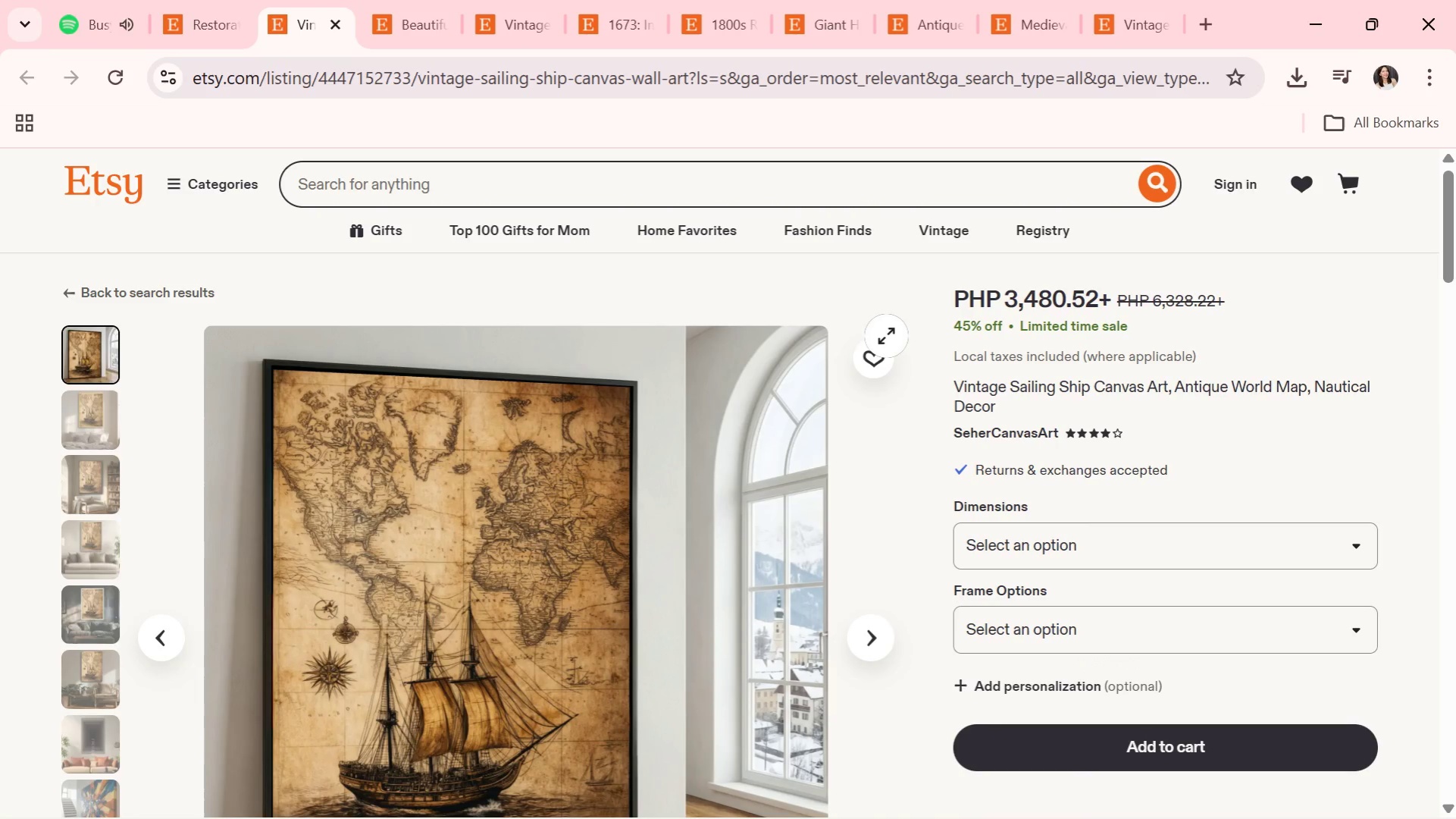 
scroll: coordinate [656, 597], scroll_direction: up, amount: 1.0
 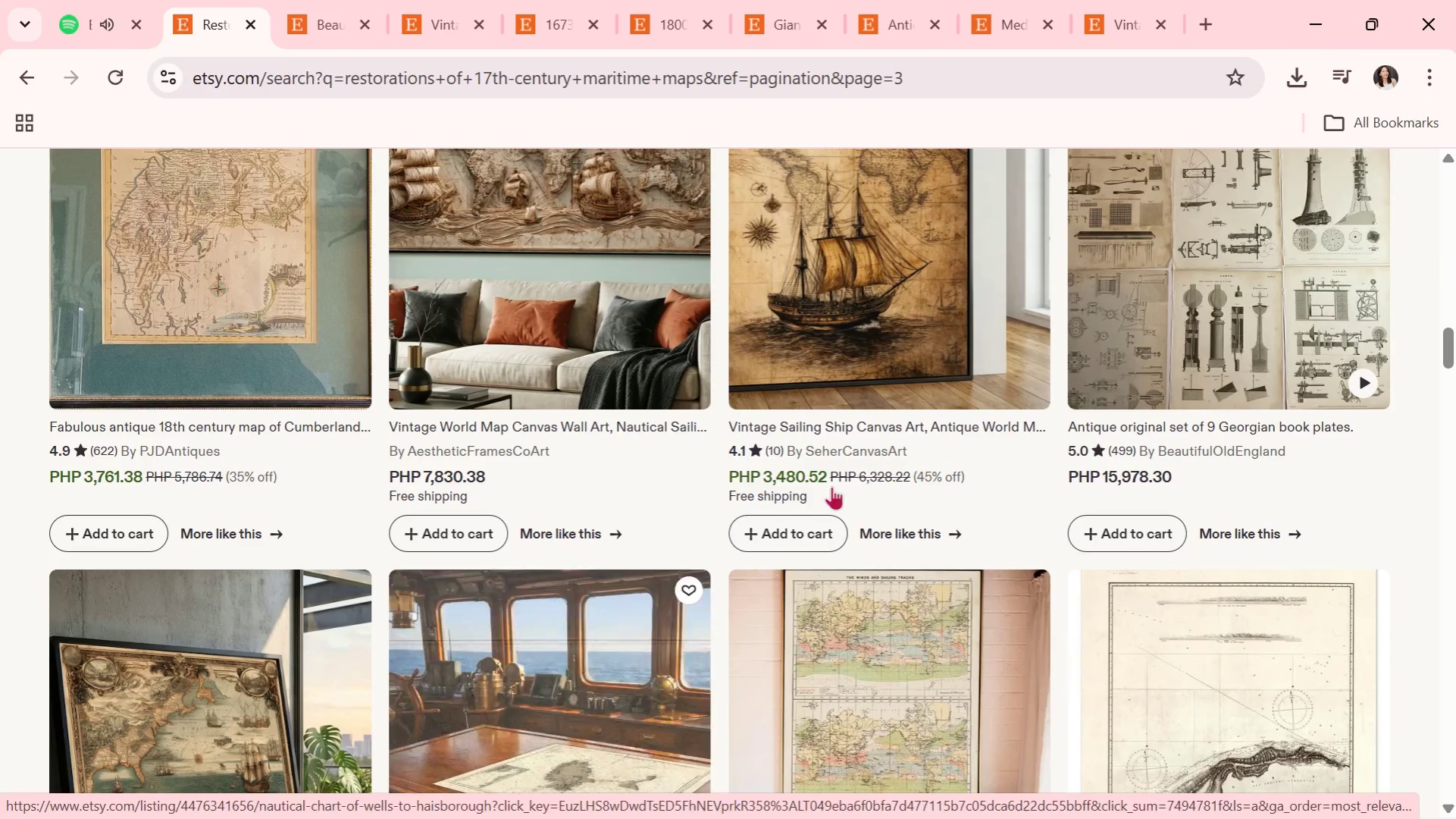 
wait(5.27)
 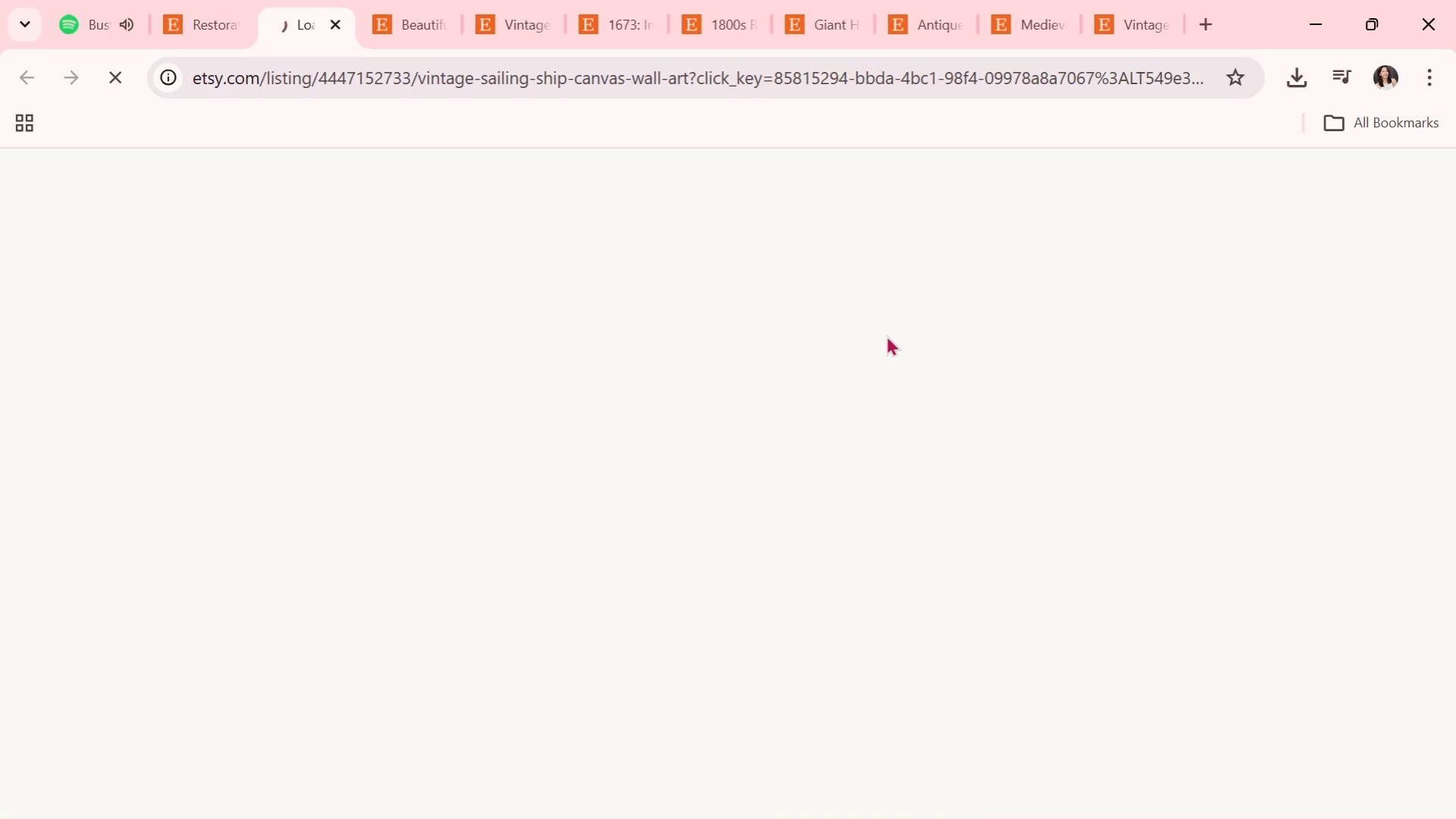 
scroll: coordinate [816, 409], scroll_direction: down, amount: 1.0
 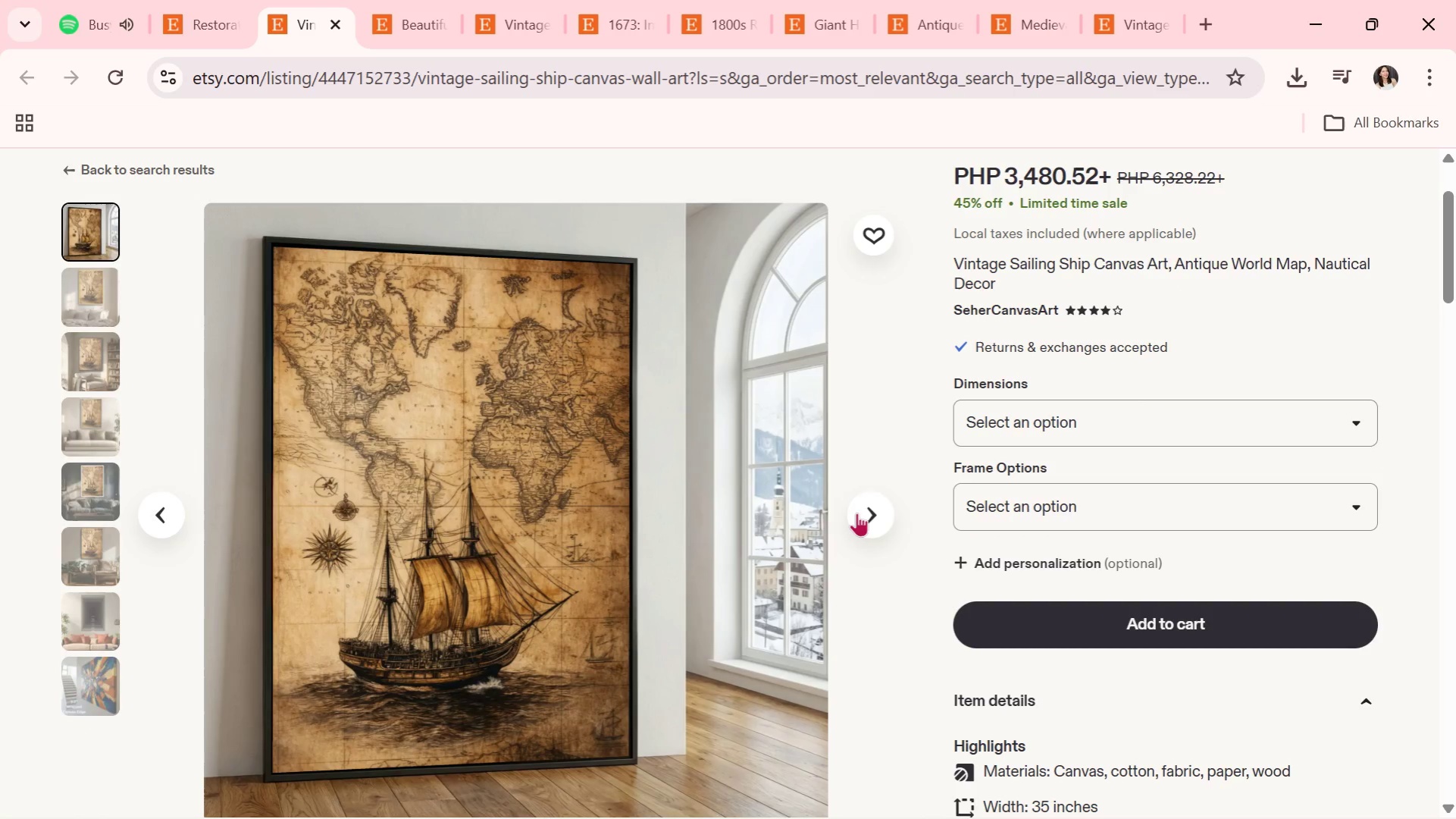 
left_click([861, 517])
 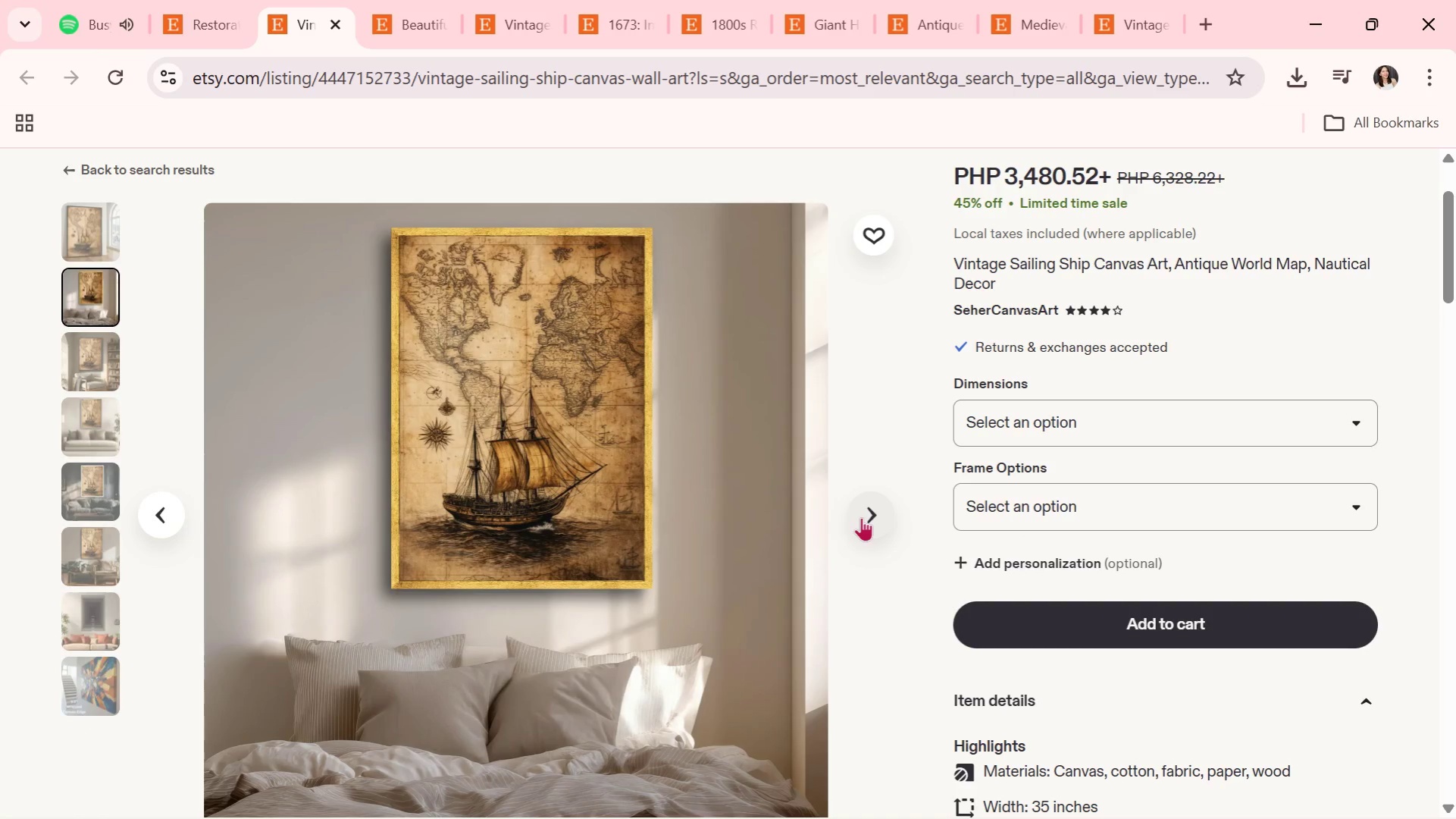 
wait(7.62)
 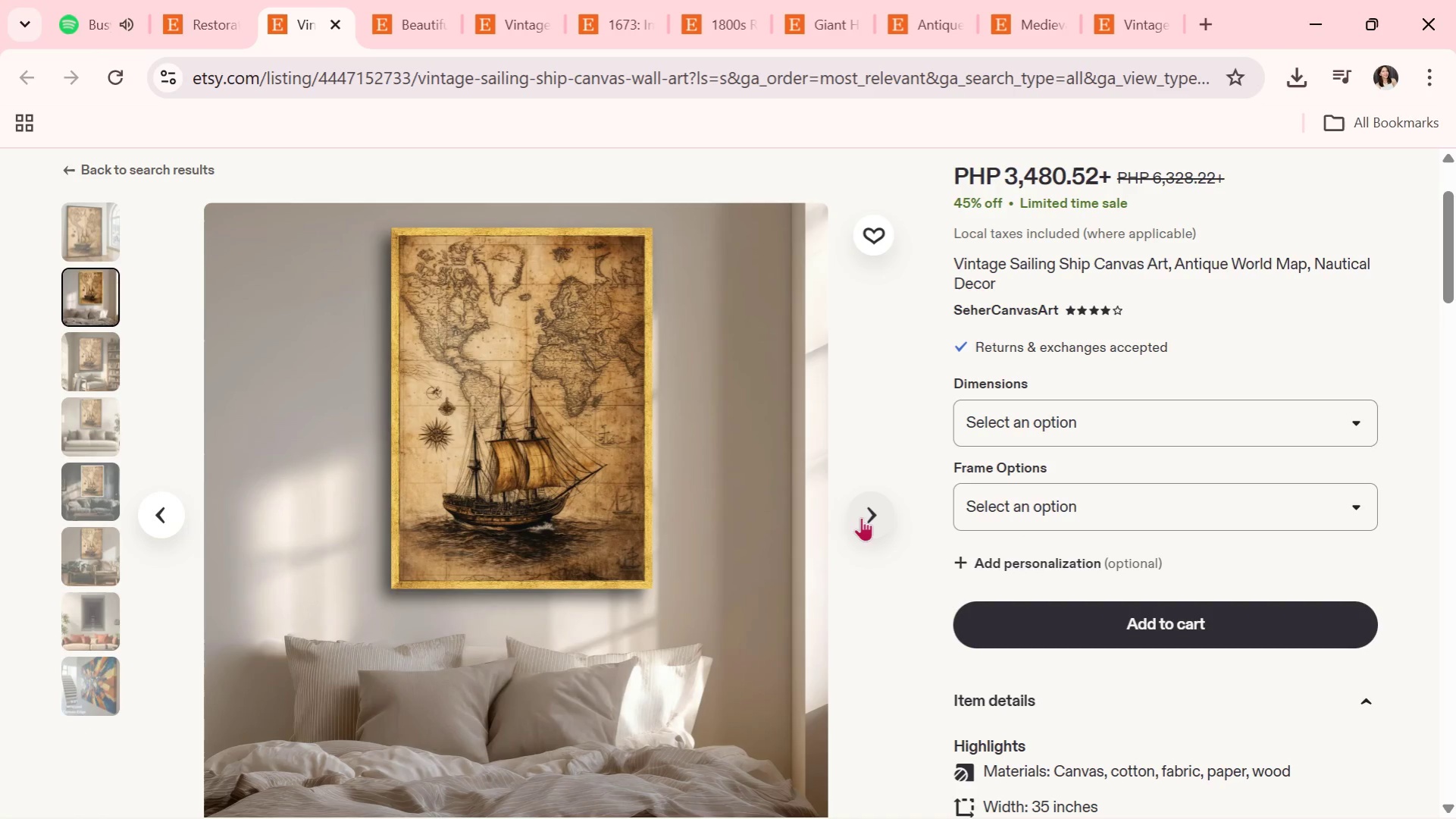 
left_click([861, 517])
 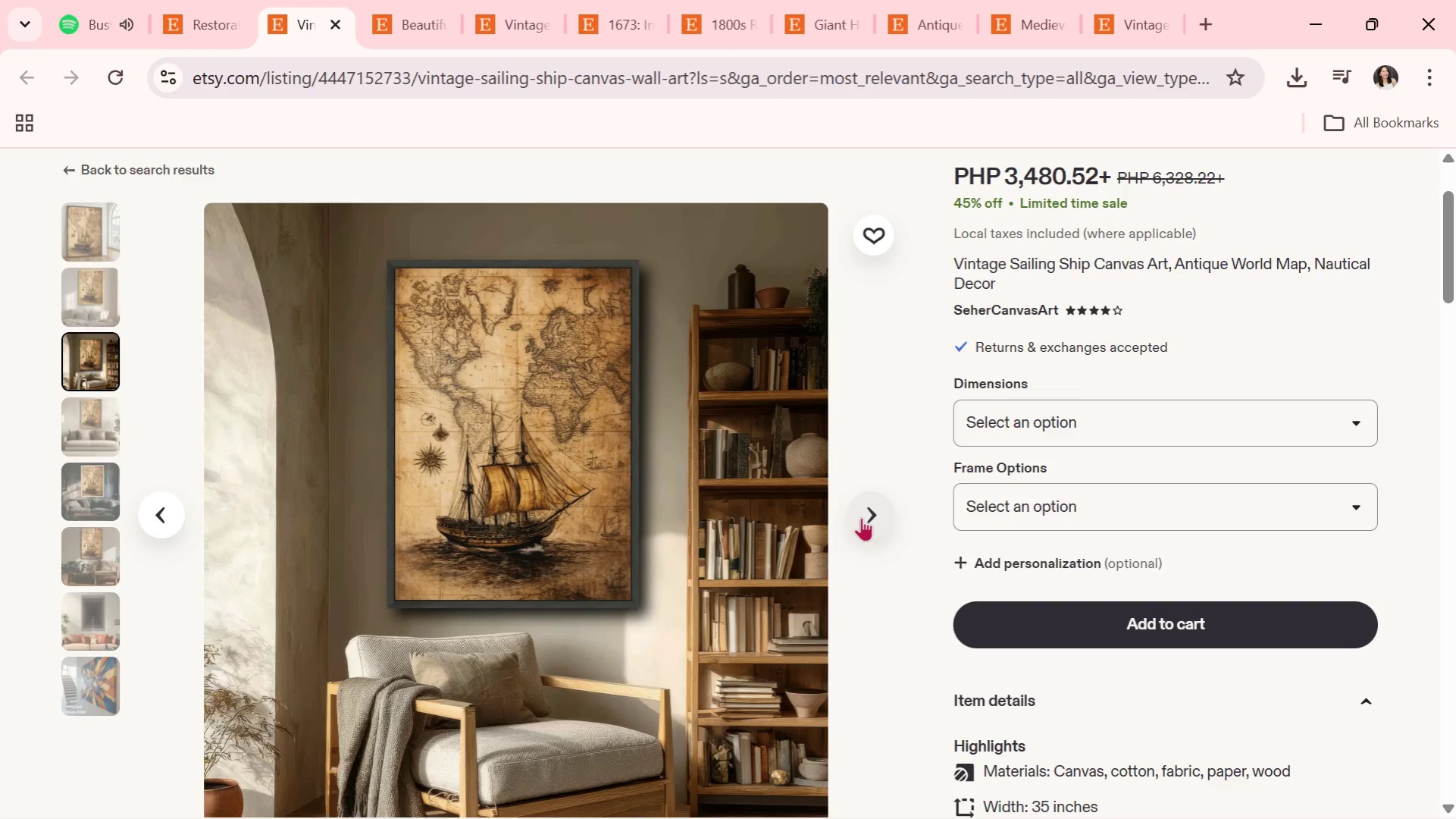 
wait(7.91)
 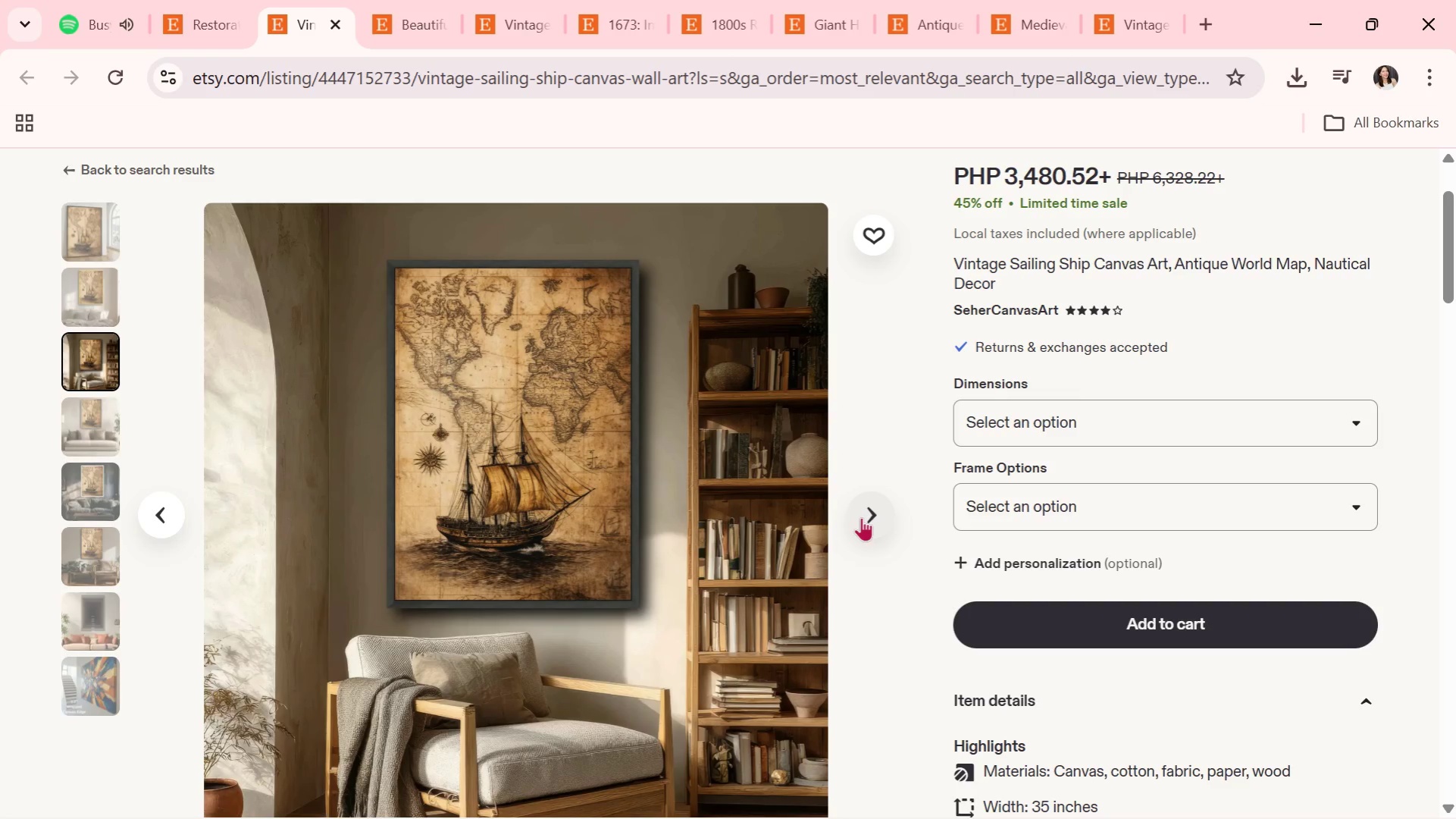 
left_click([861, 517])
 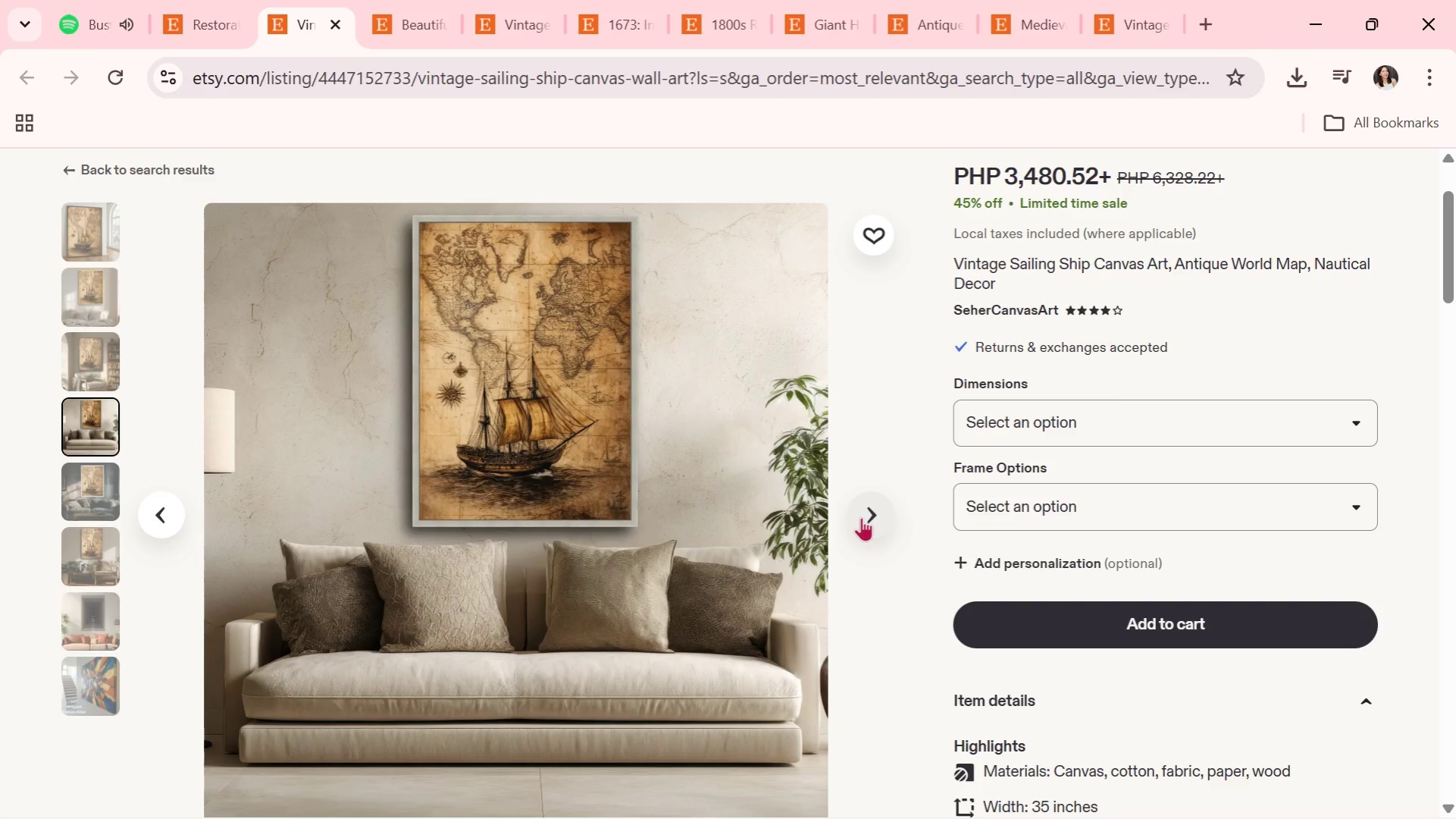 
wait(8.05)
 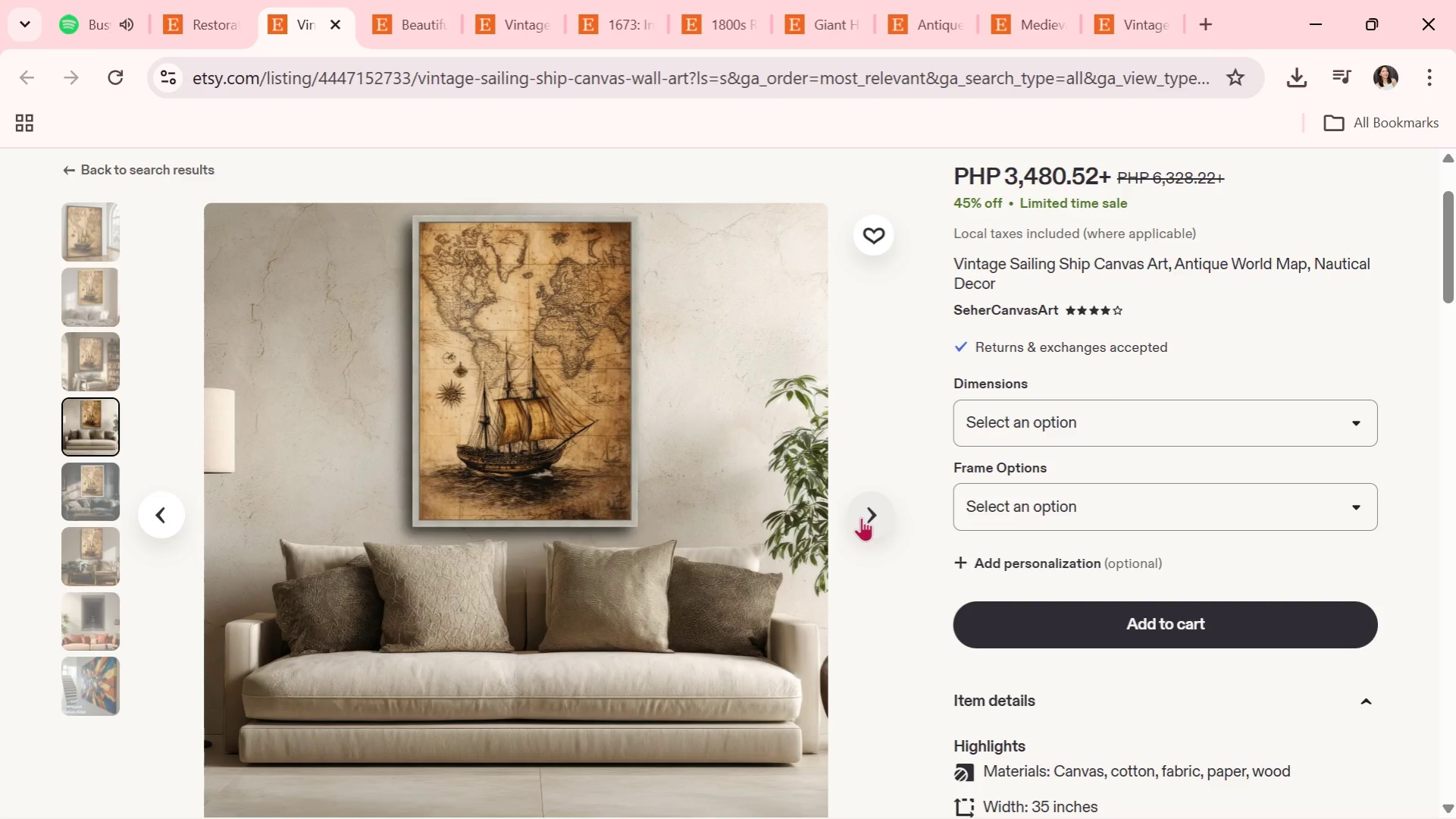 
left_click([861, 517])
 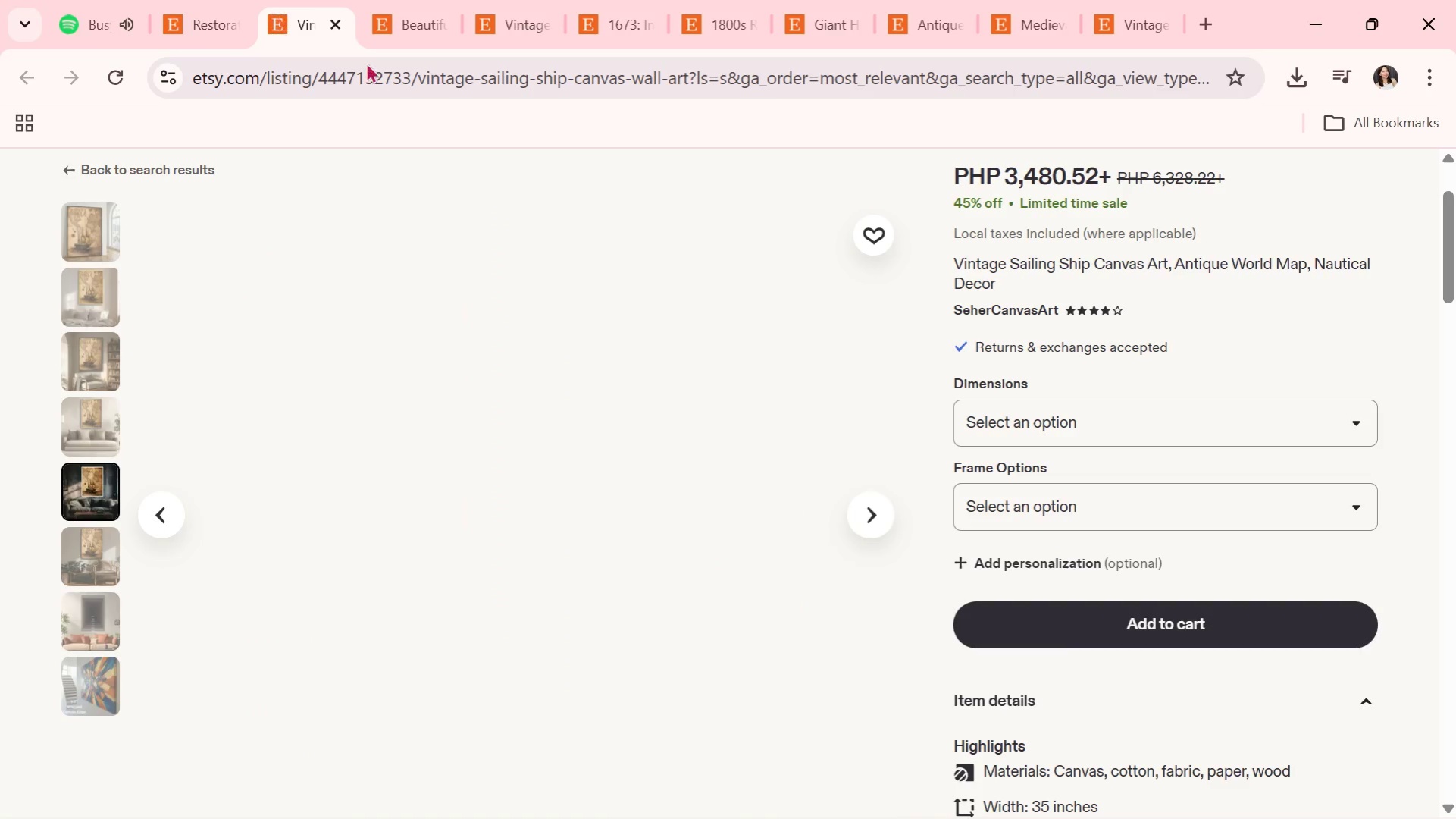 
left_click([339, 24])
 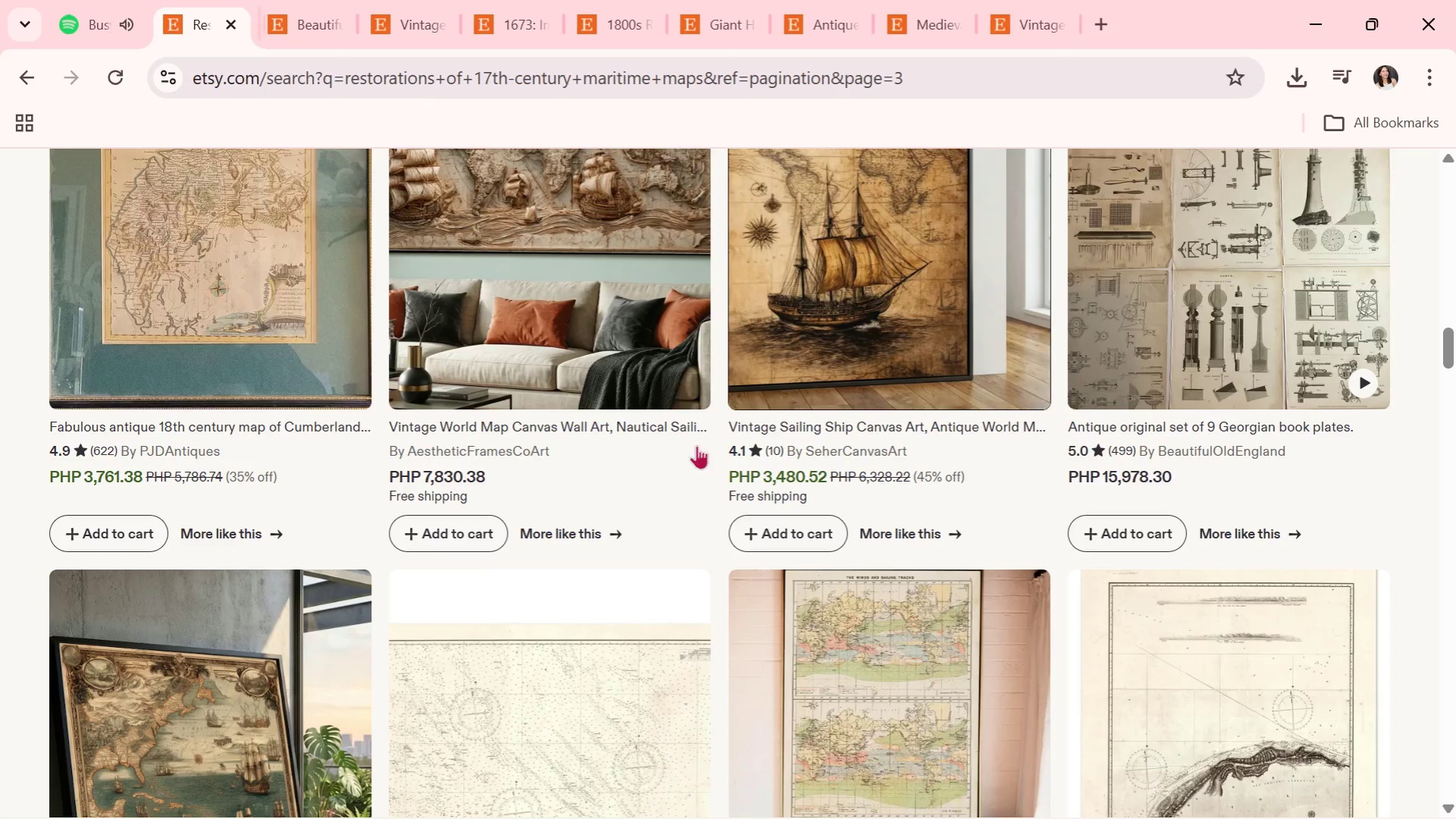 
scroll: coordinate [846, 541], scroll_direction: down, amount: 7.0
 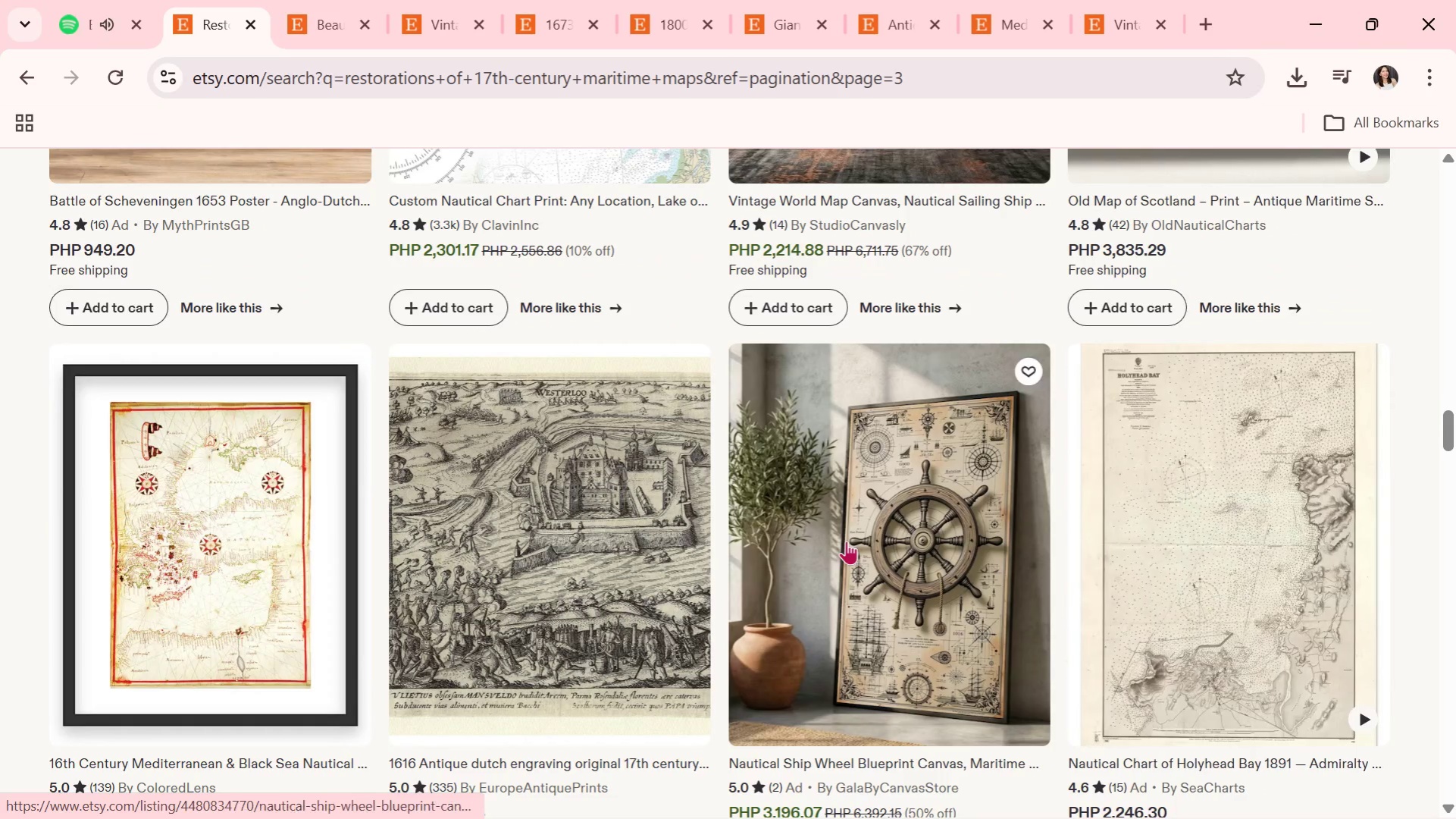 
left_click([918, 542])
 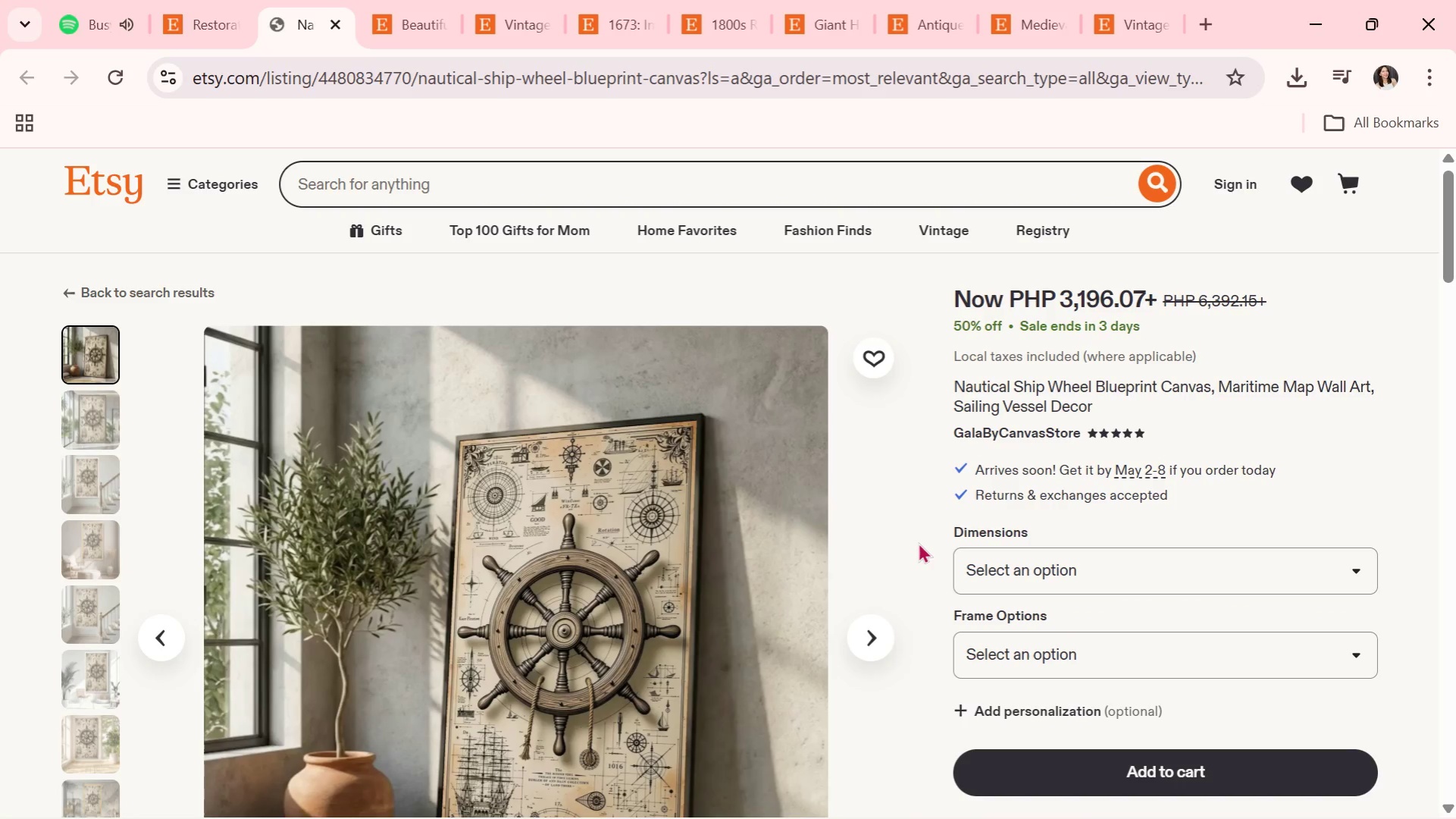 
scroll: coordinate [881, 545], scroll_direction: down, amount: 2.0
 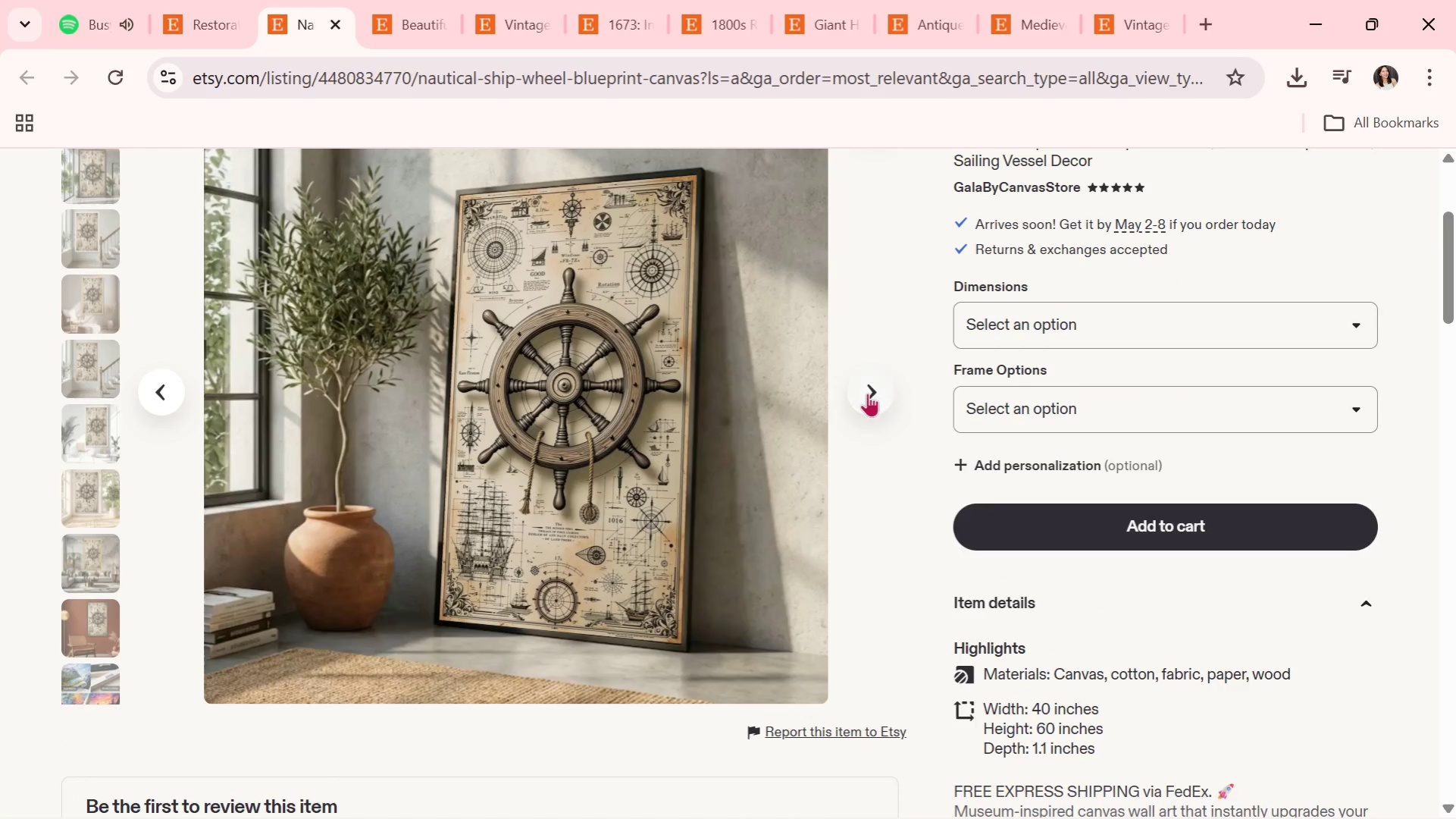 
left_click([867, 393])
 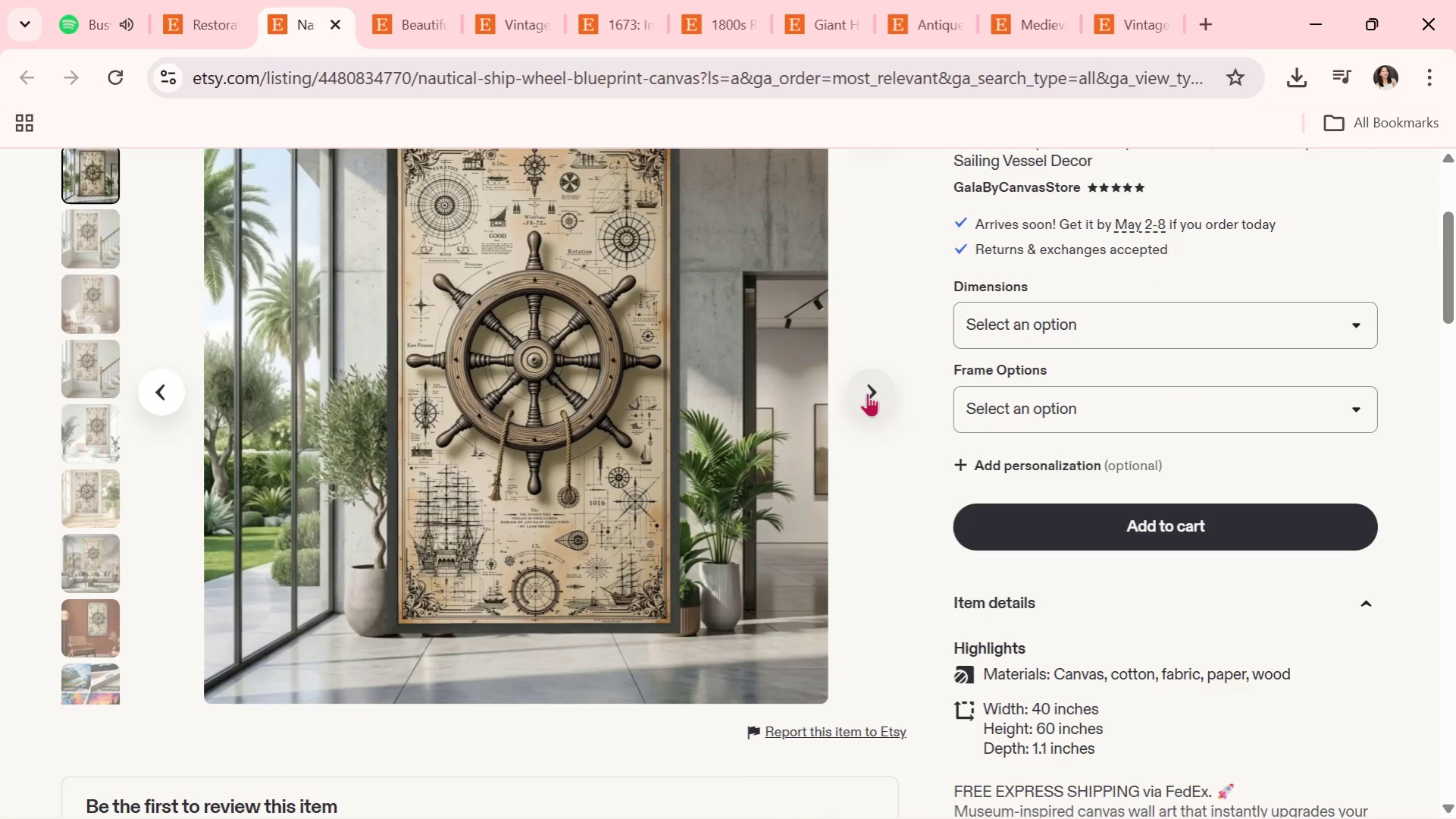 
left_click([867, 393])
 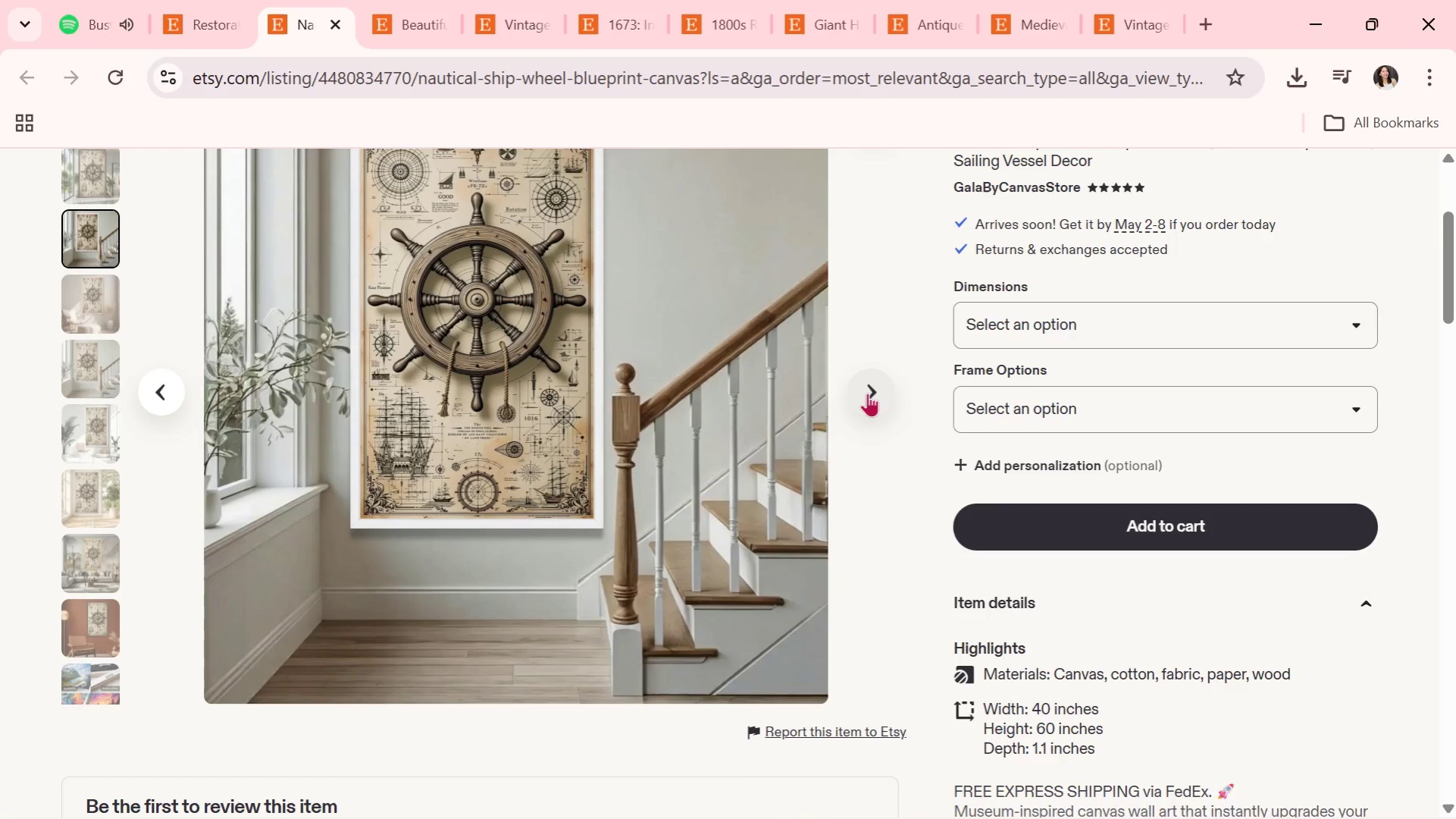 
wait(6.84)
 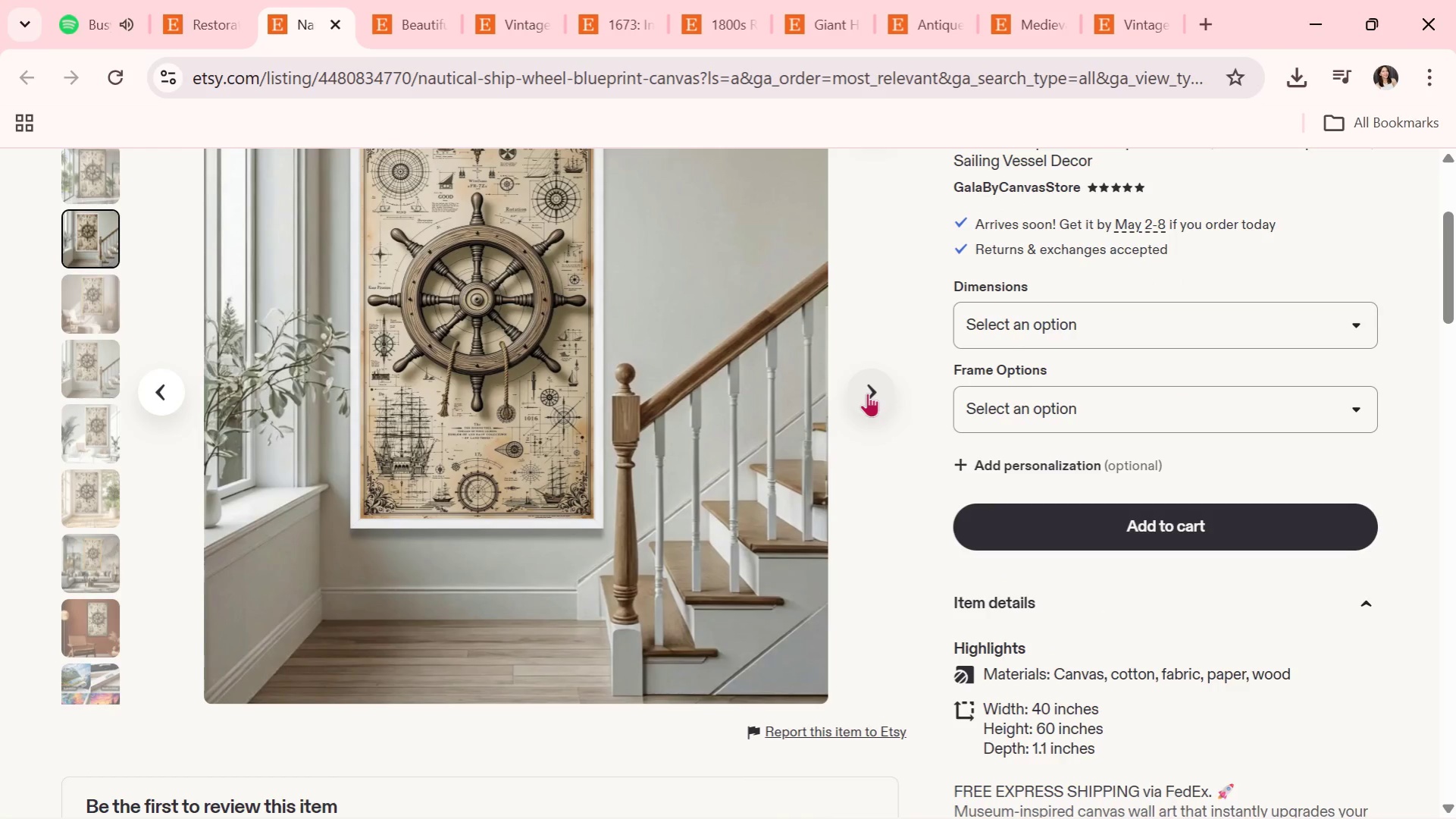 
left_click([867, 393])
 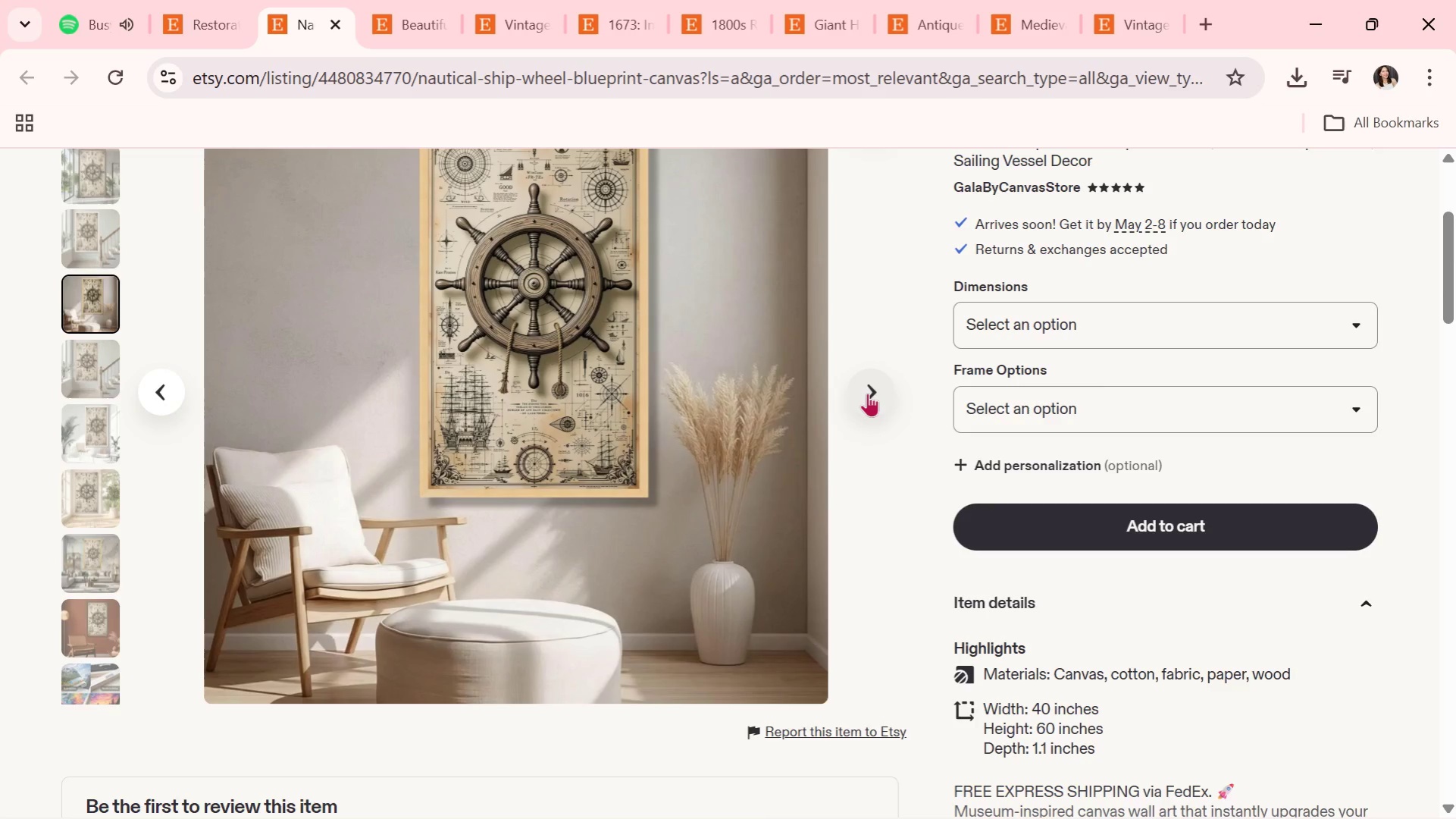 
wait(11.52)
 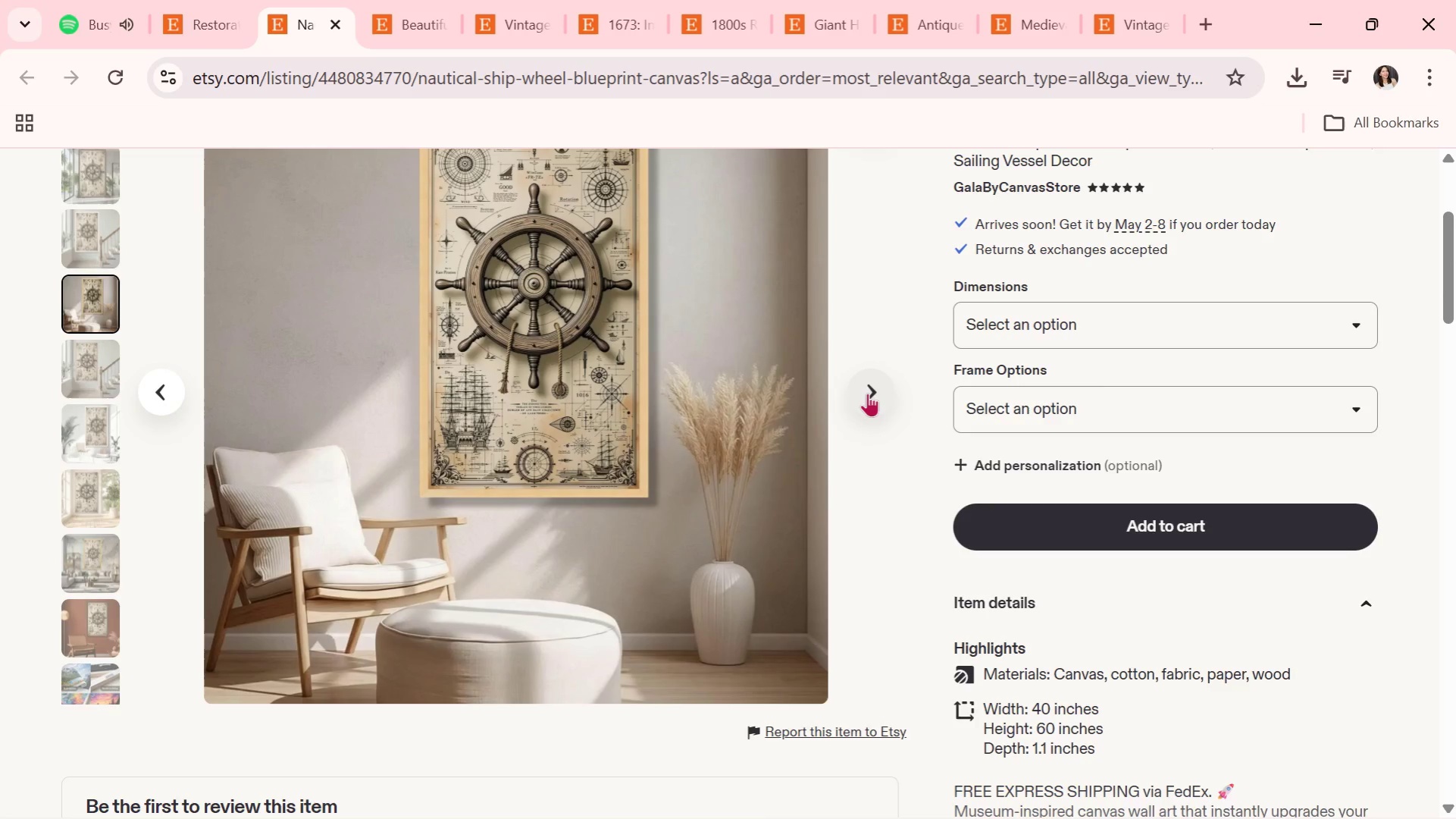 
left_click([867, 393])
 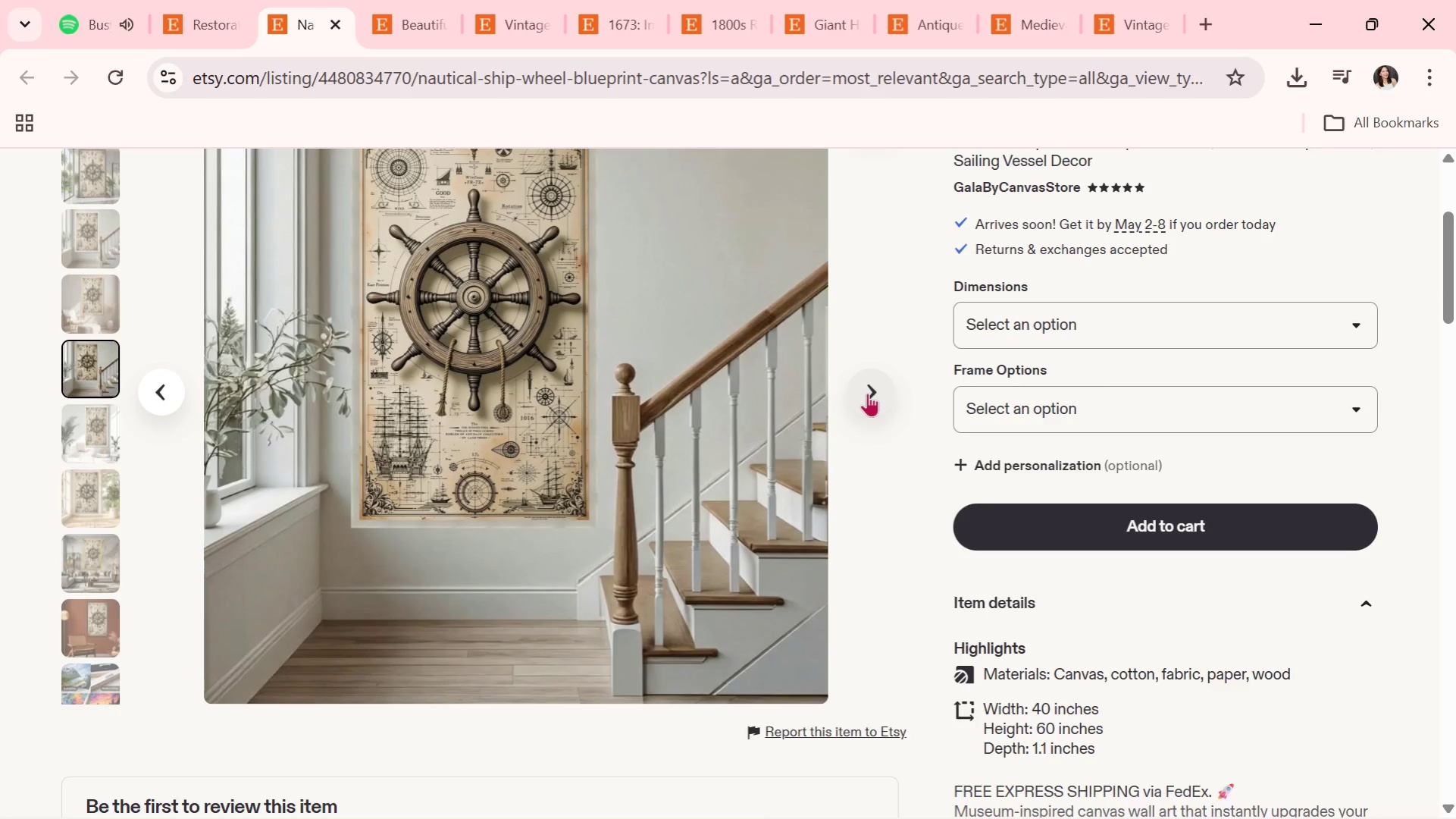 
wait(9.01)
 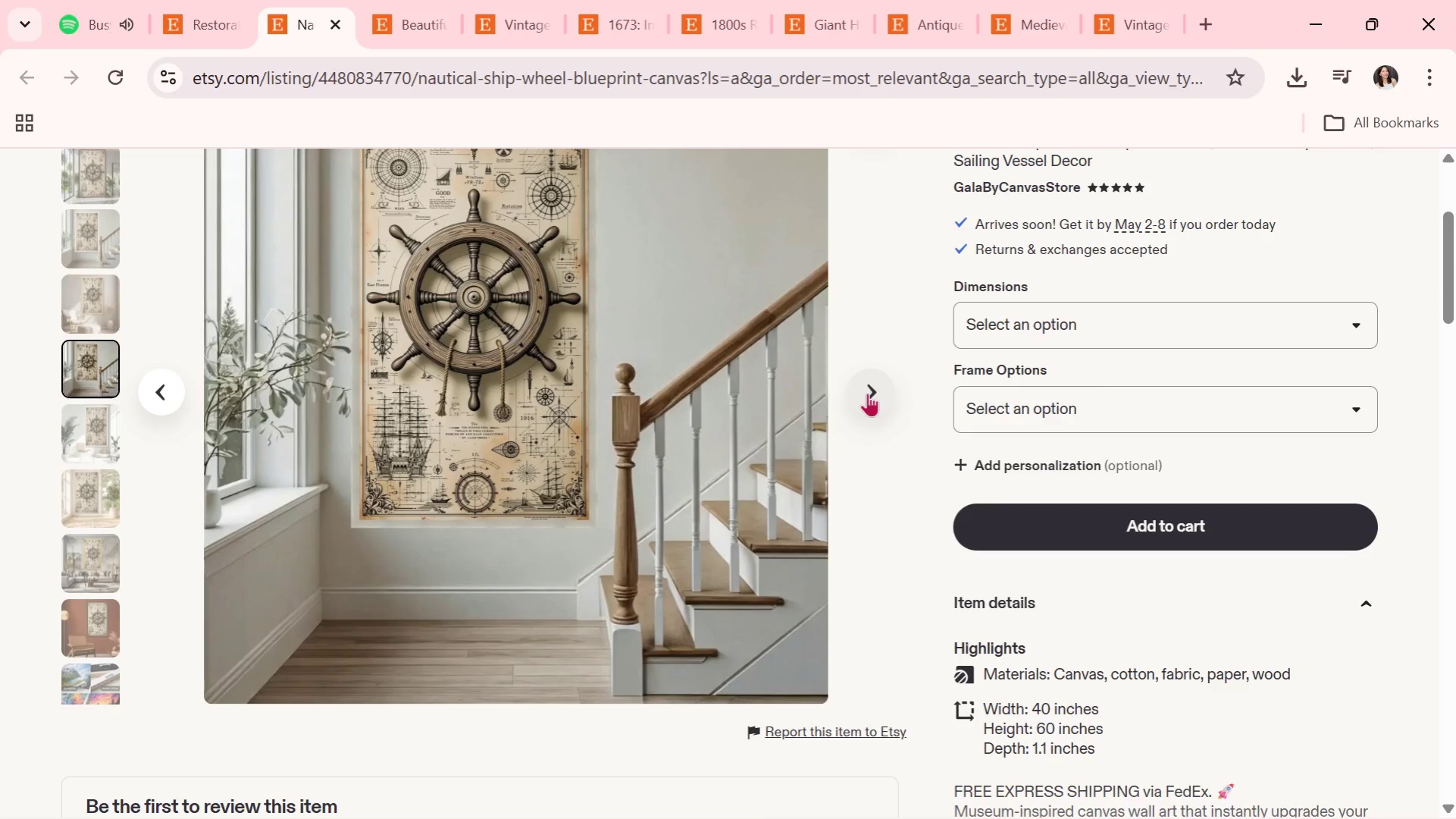 
left_click([867, 393])
 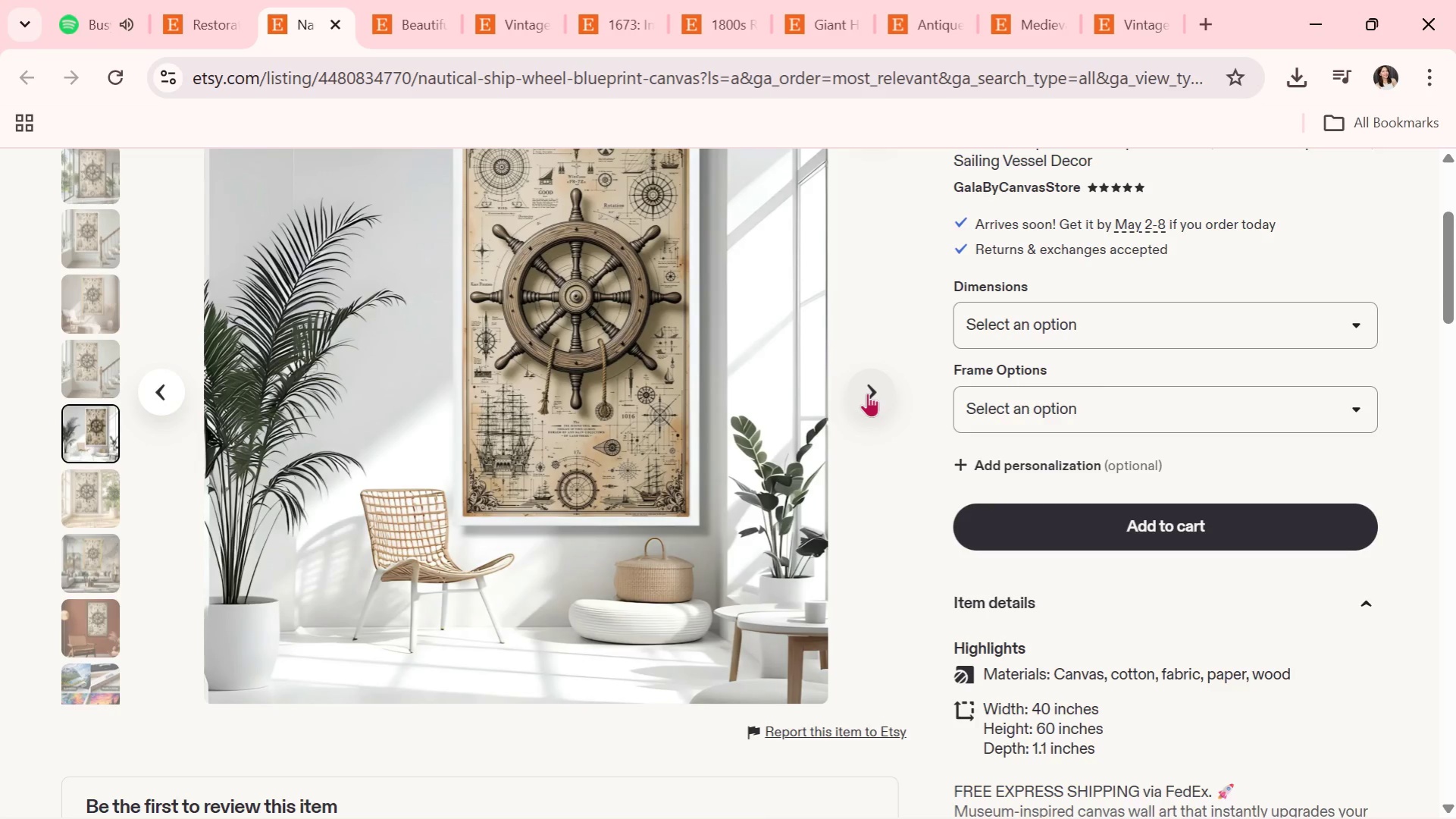 
wait(7.03)
 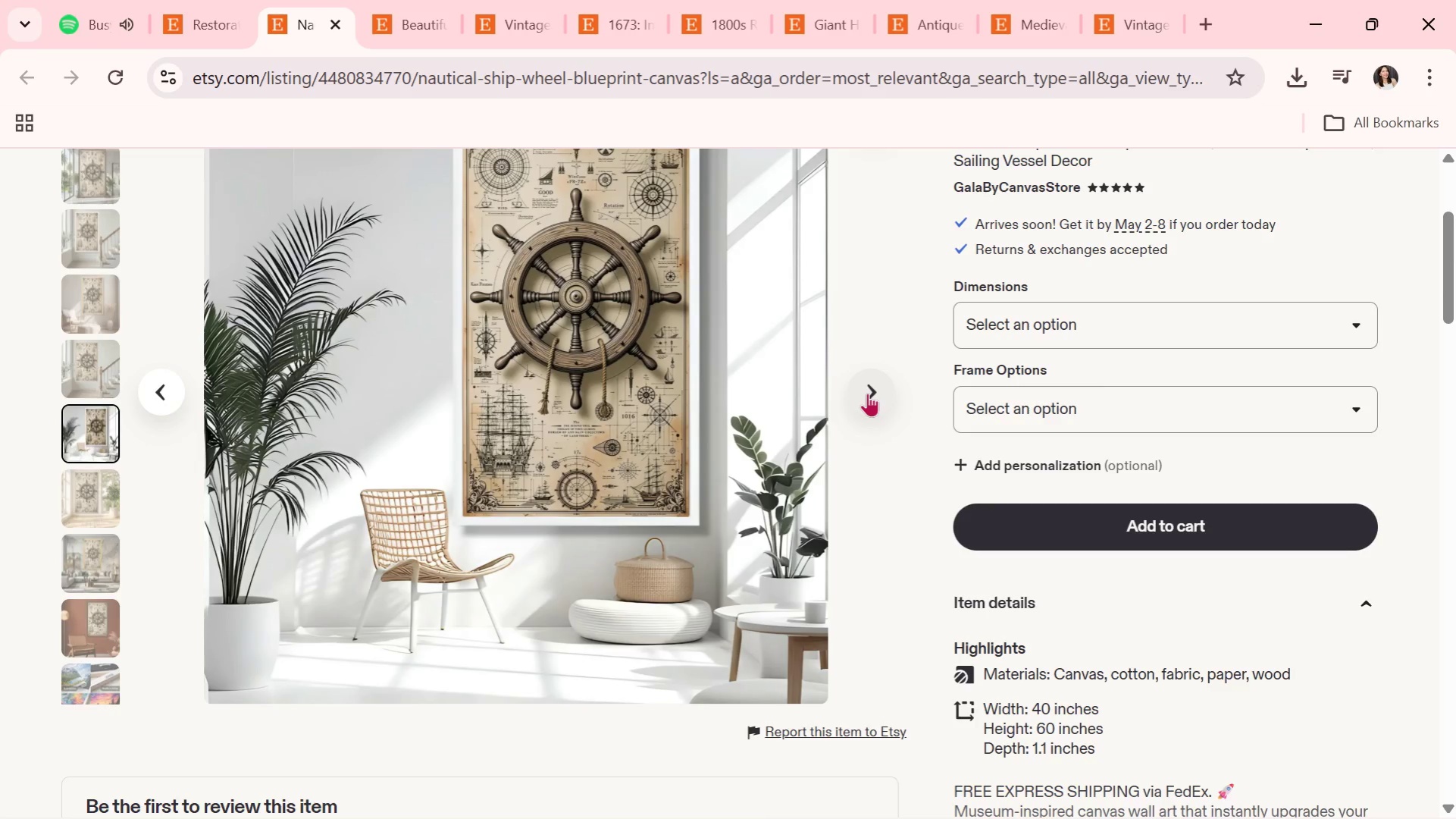 
left_click([867, 393])
 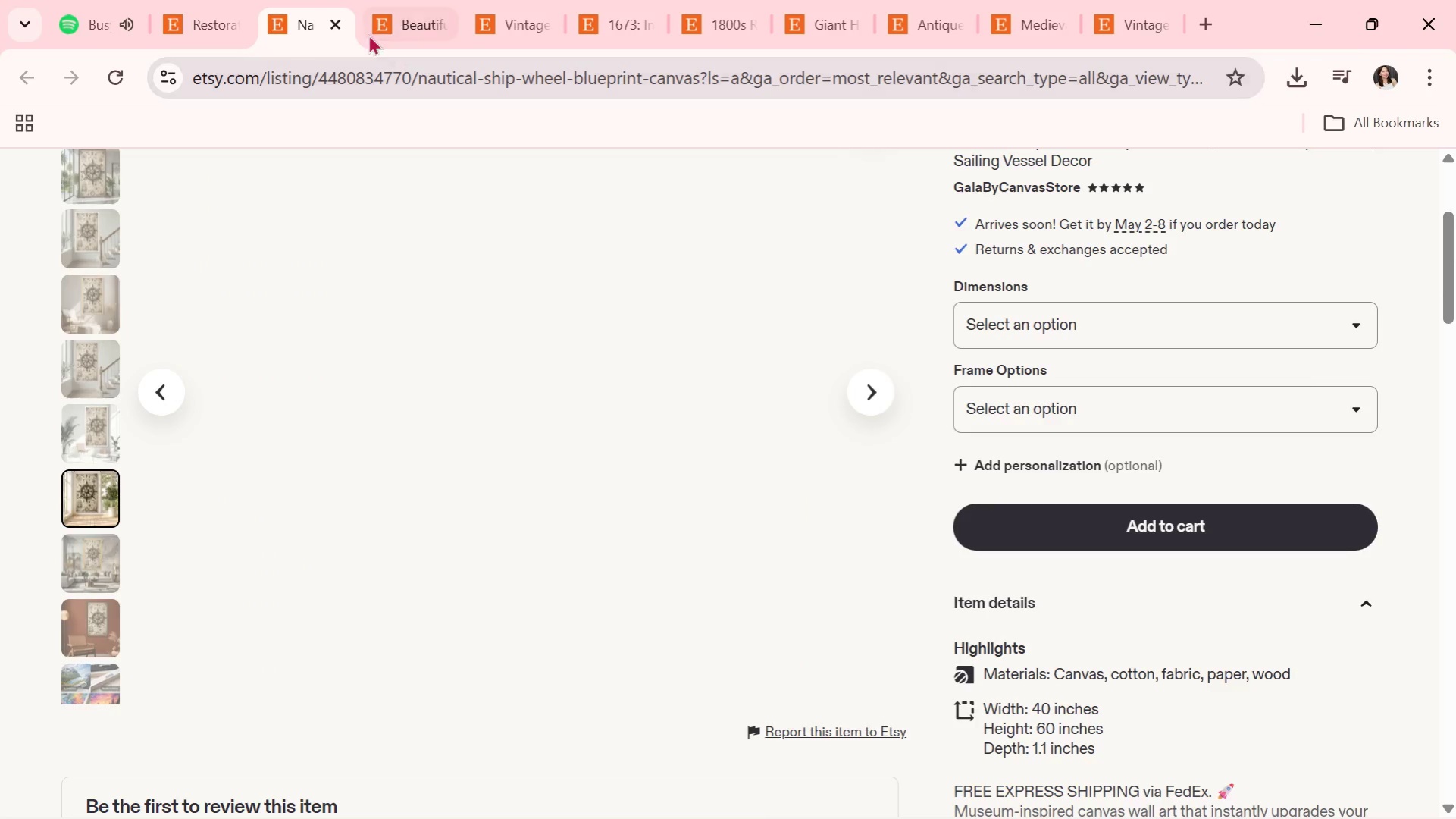 
left_click([339, 19])
 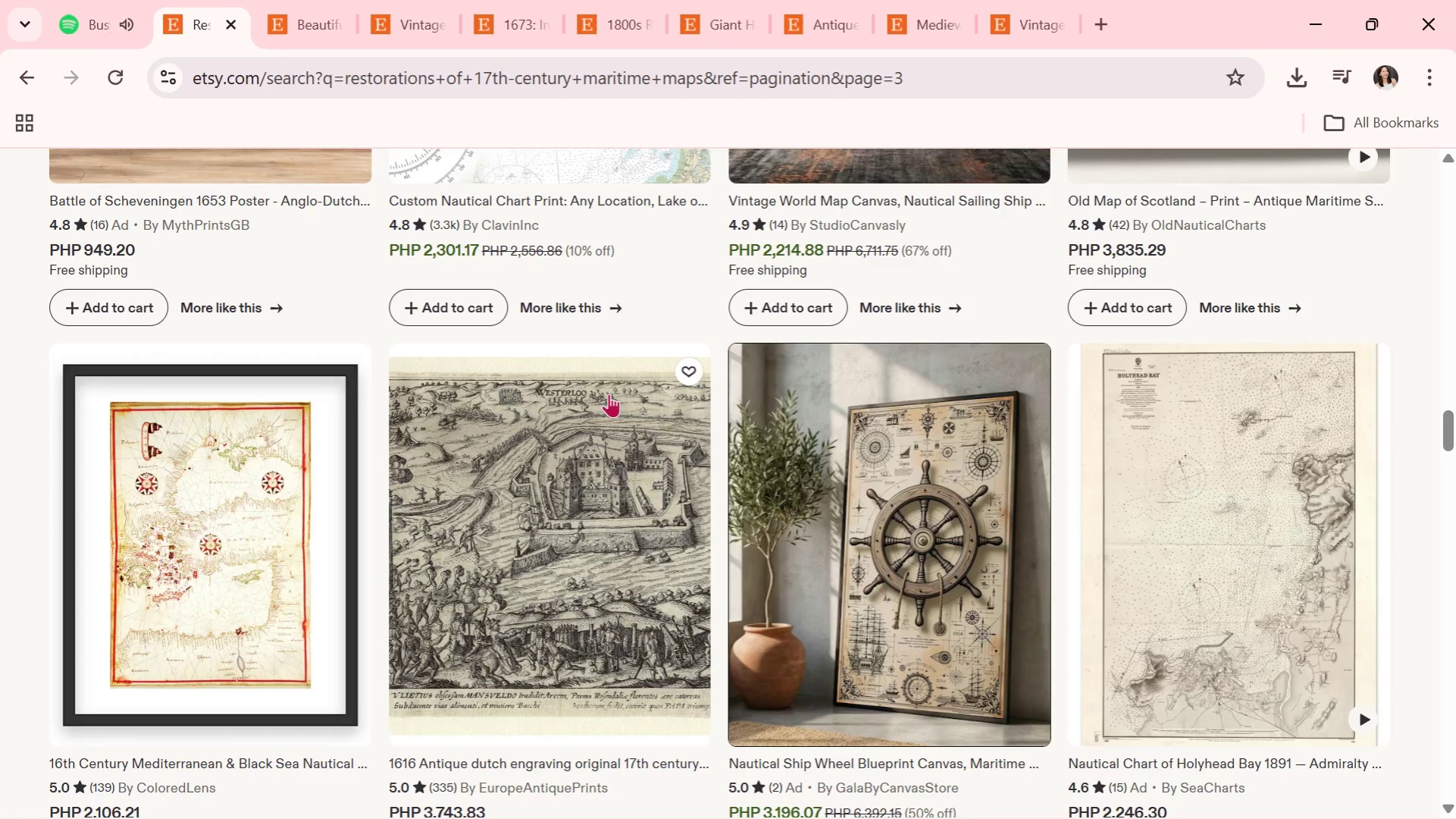 
scroll: coordinate [621, 406], scroll_direction: down, amount: 5.0
 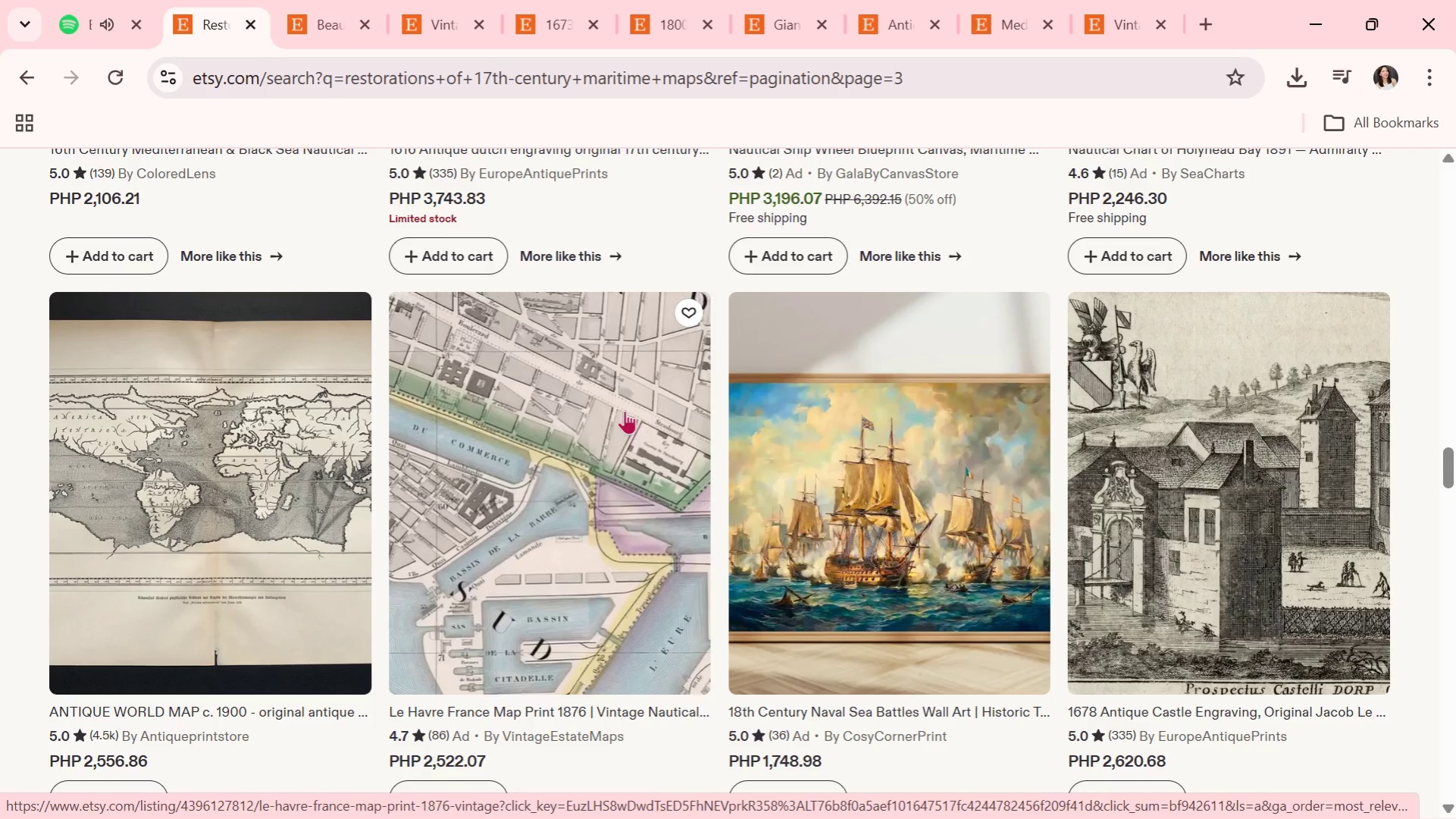 
scroll: coordinate [640, 420], scroll_direction: down, amount: 6.0
 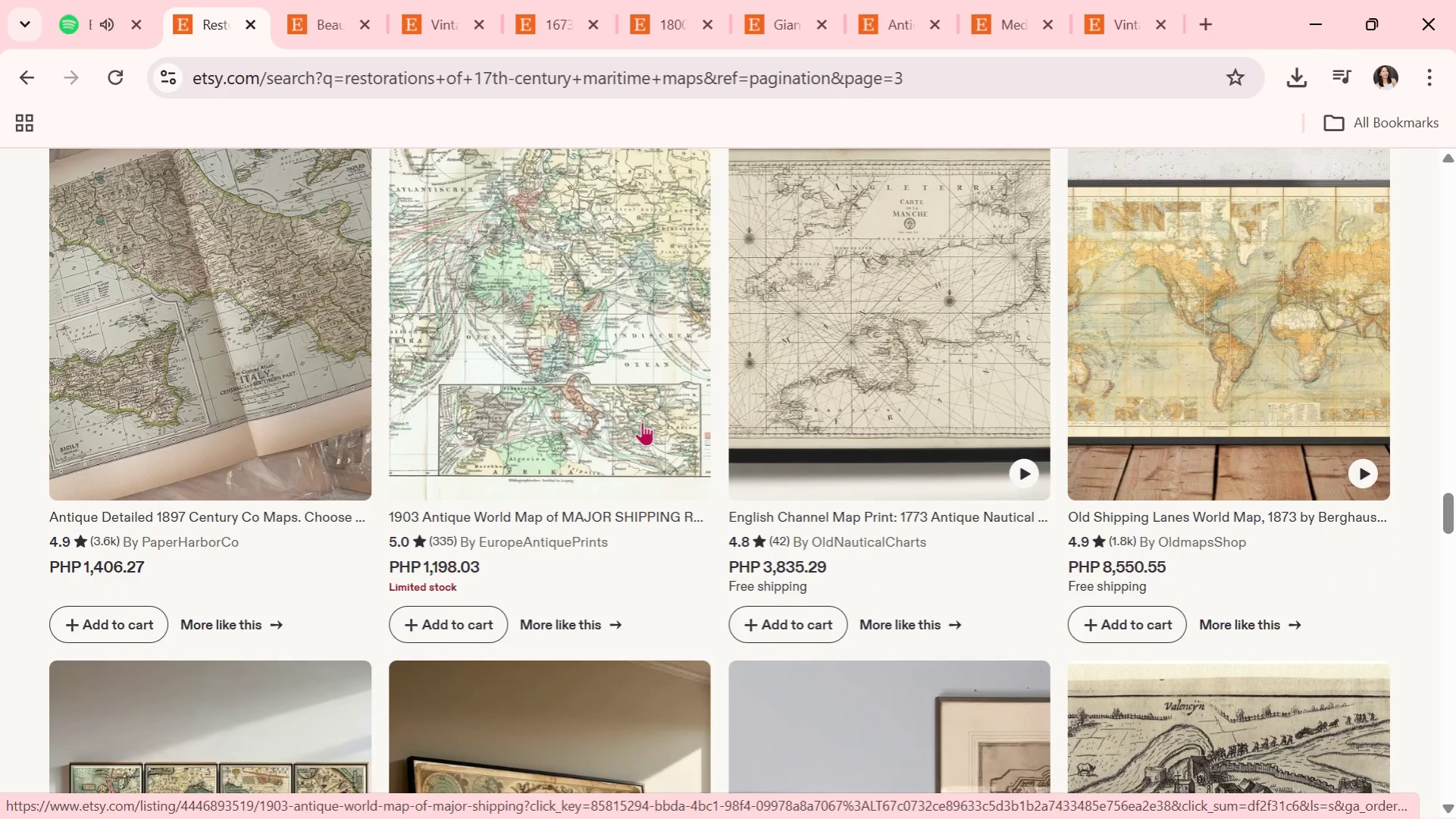 
scroll: coordinate [644, 425], scroll_direction: down, amount: 8.0
 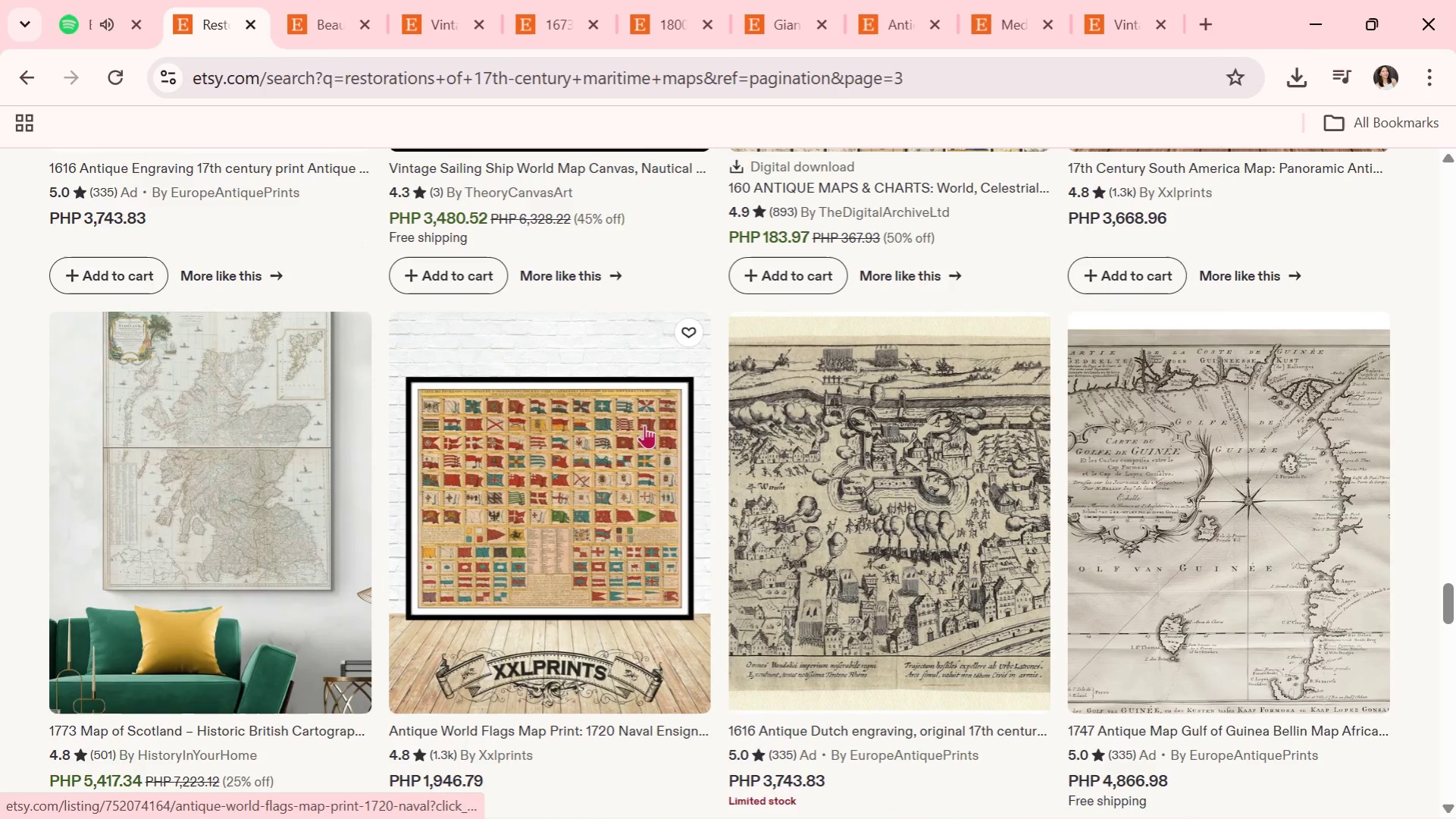 
scroll: coordinate [644, 425], scroll_direction: down, amount: 3.0
 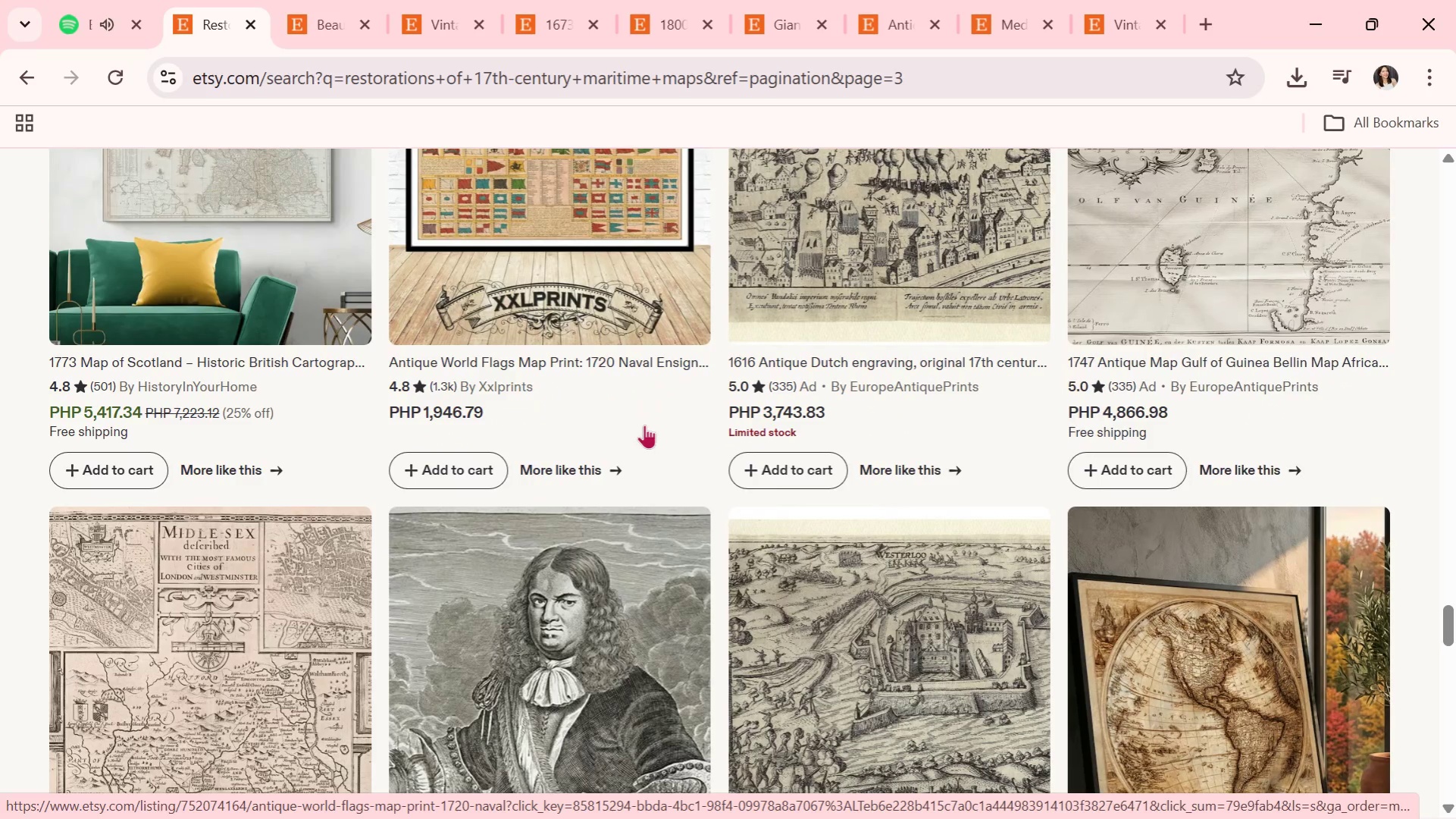 
wait(5.84)
 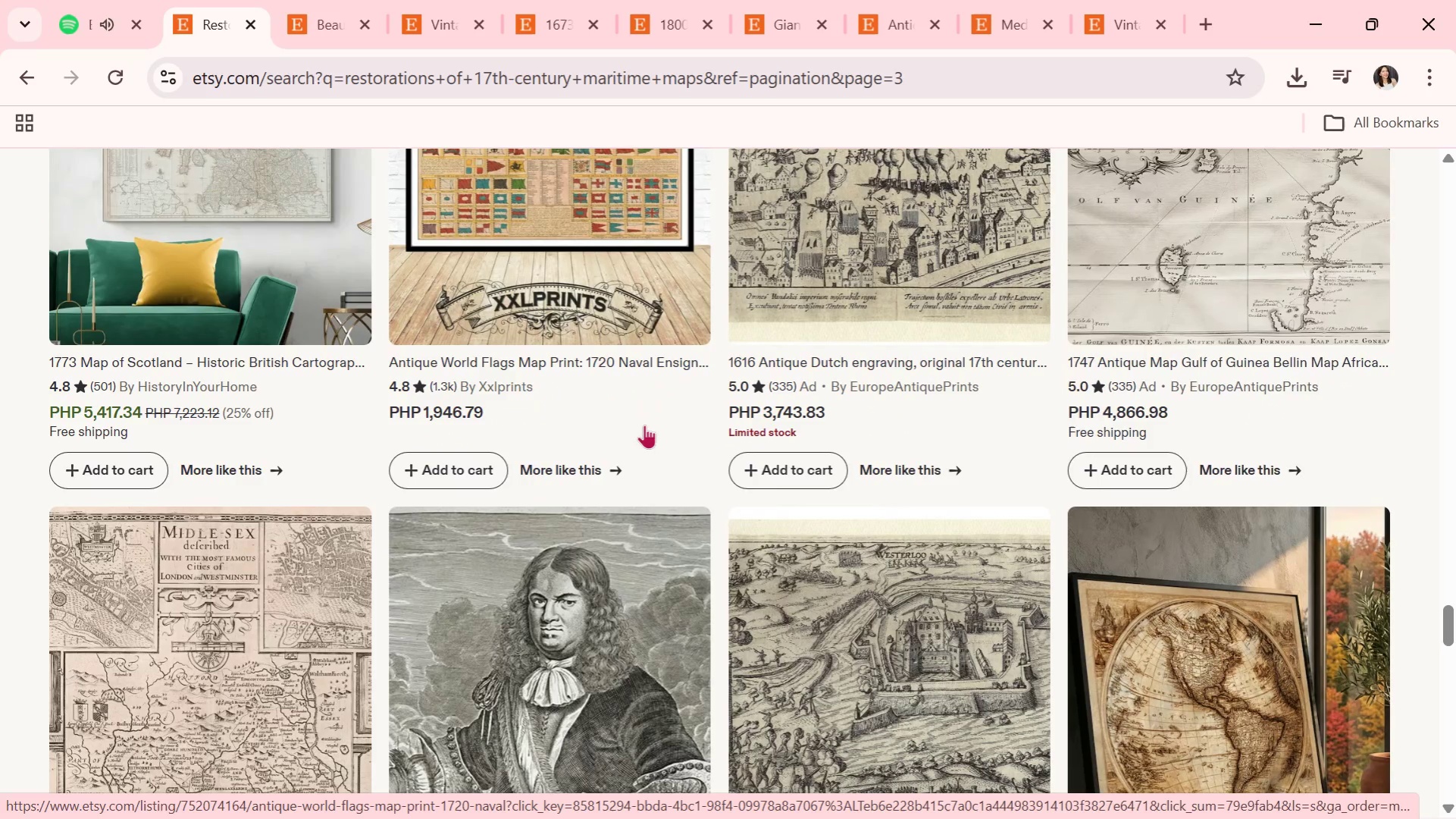 
scroll: coordinate [1088, 663], scroll_direction: down, amount: 6.0
 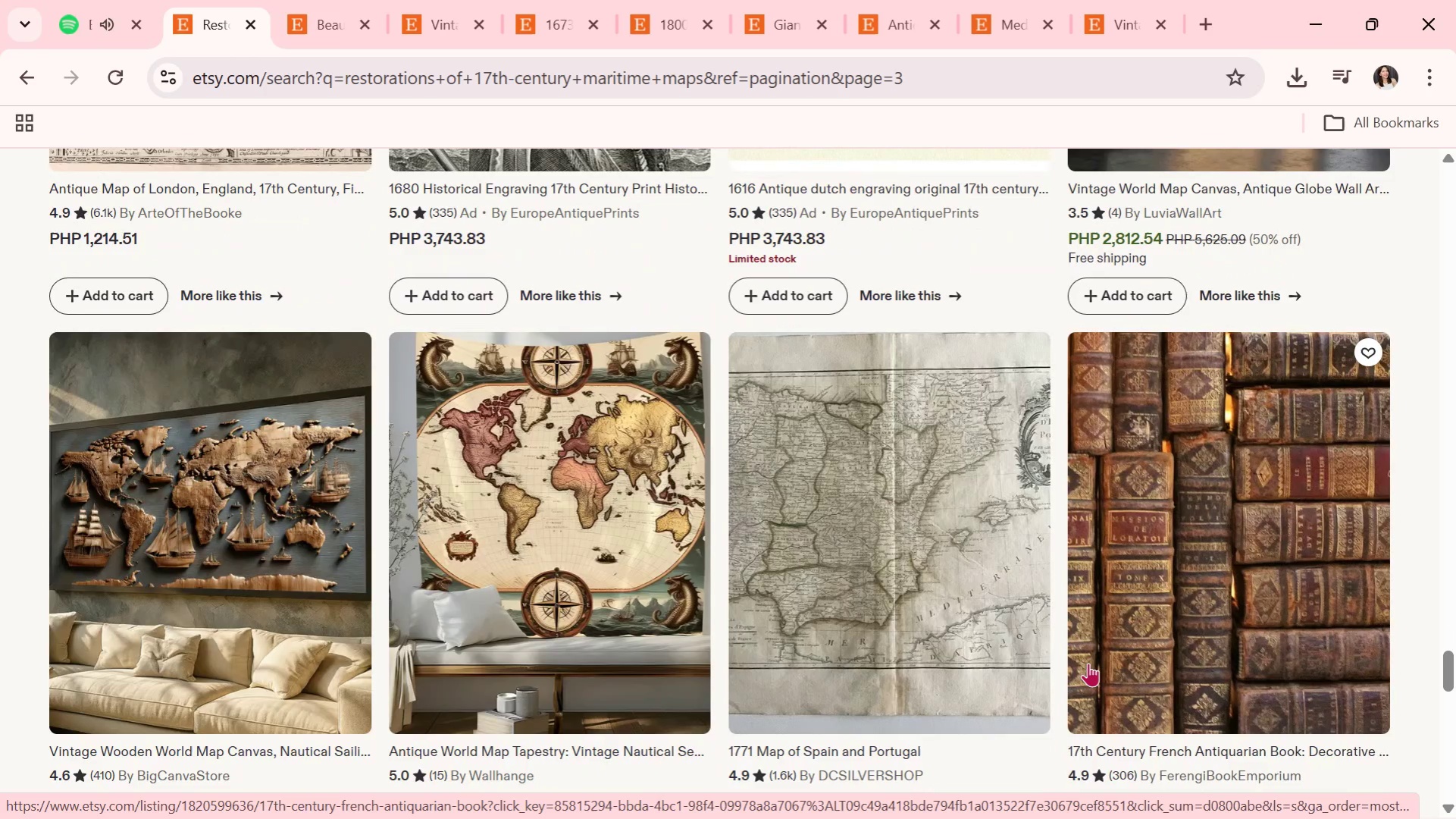 
scroll: coordinate [492, 632], scroll_direction: down, amount: 3.0
 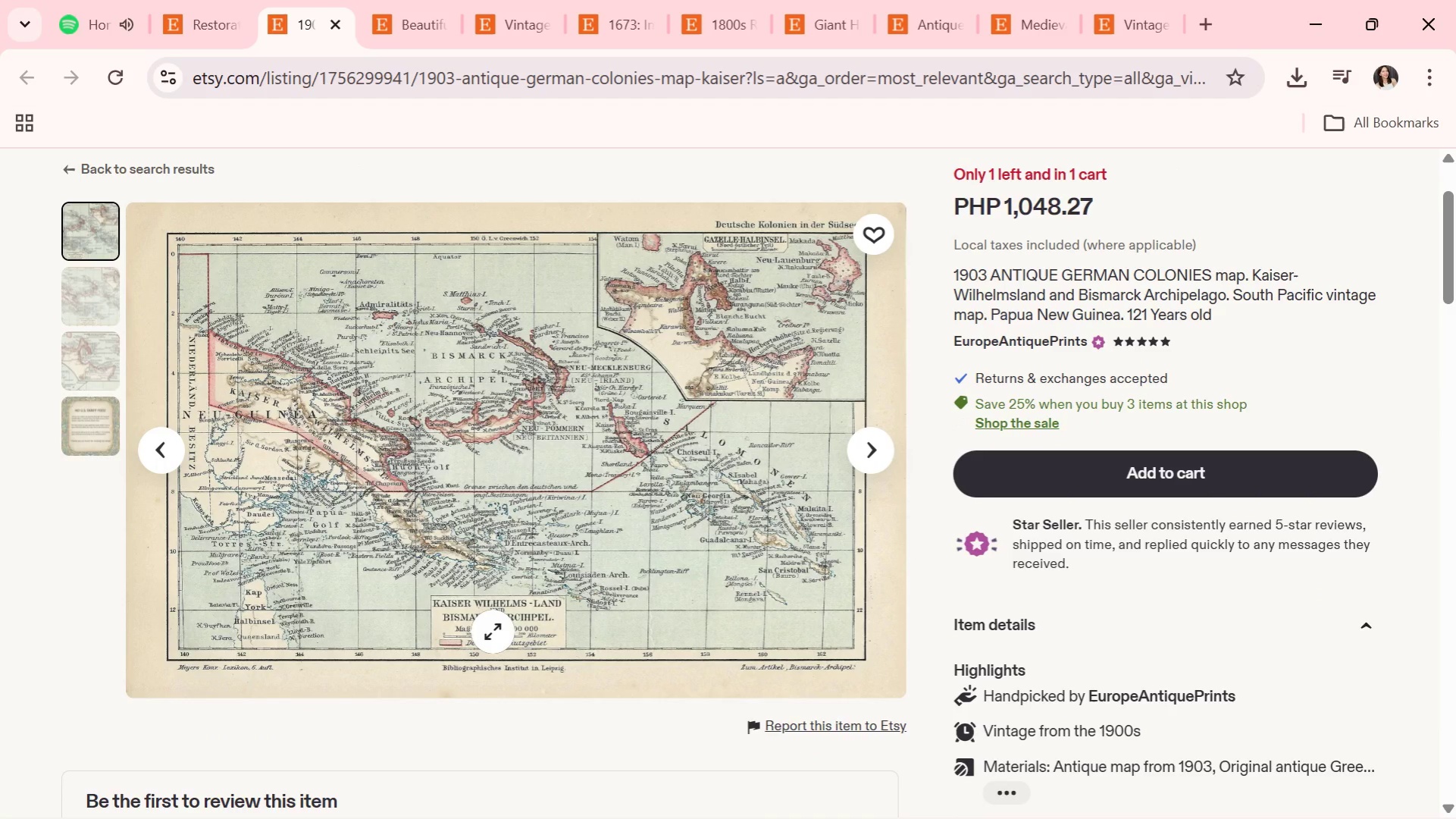 
wait(5.02)
 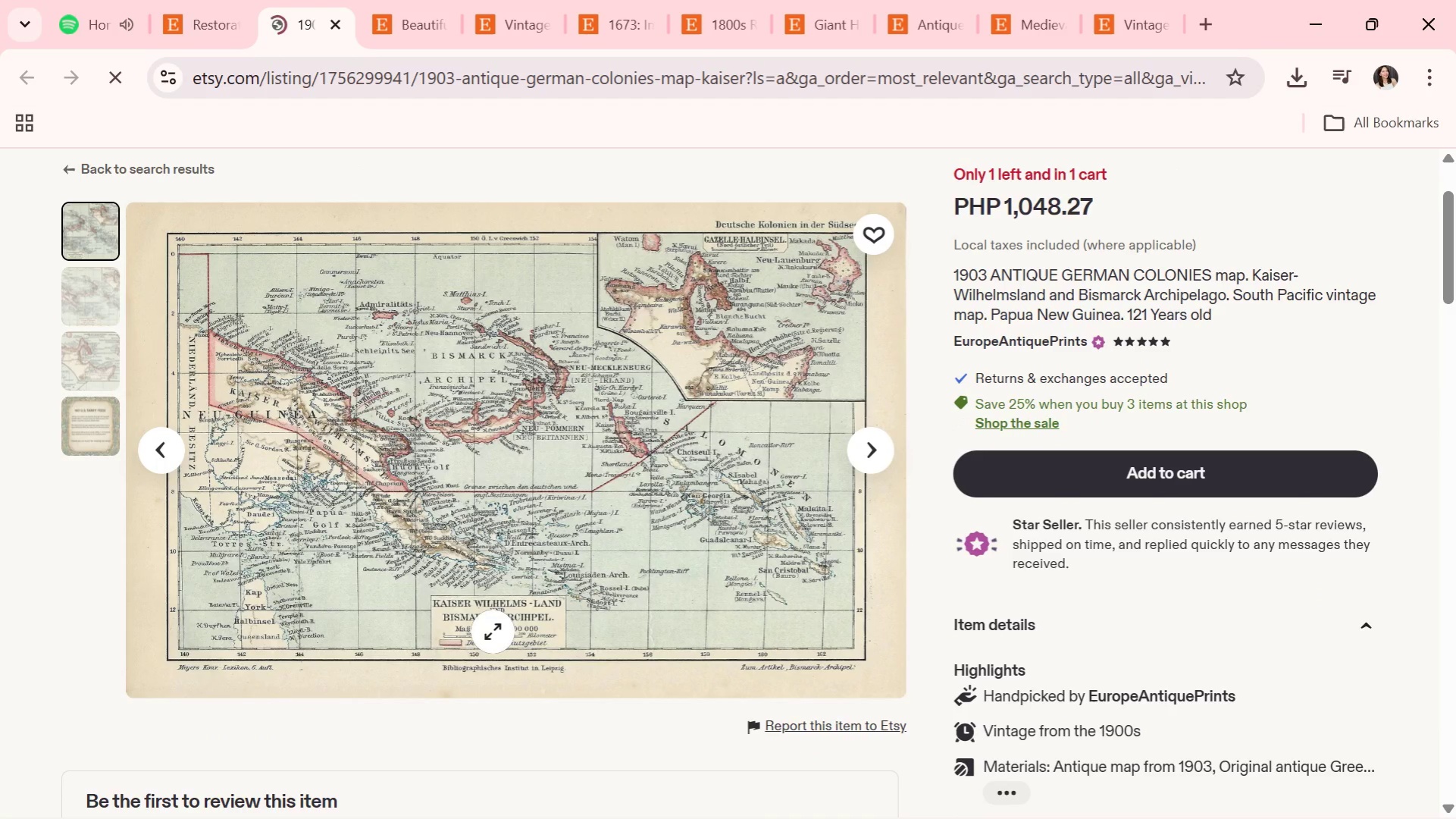 
scroll: coordinate [494, 632], scroll_direction: down, amount: 3.0
 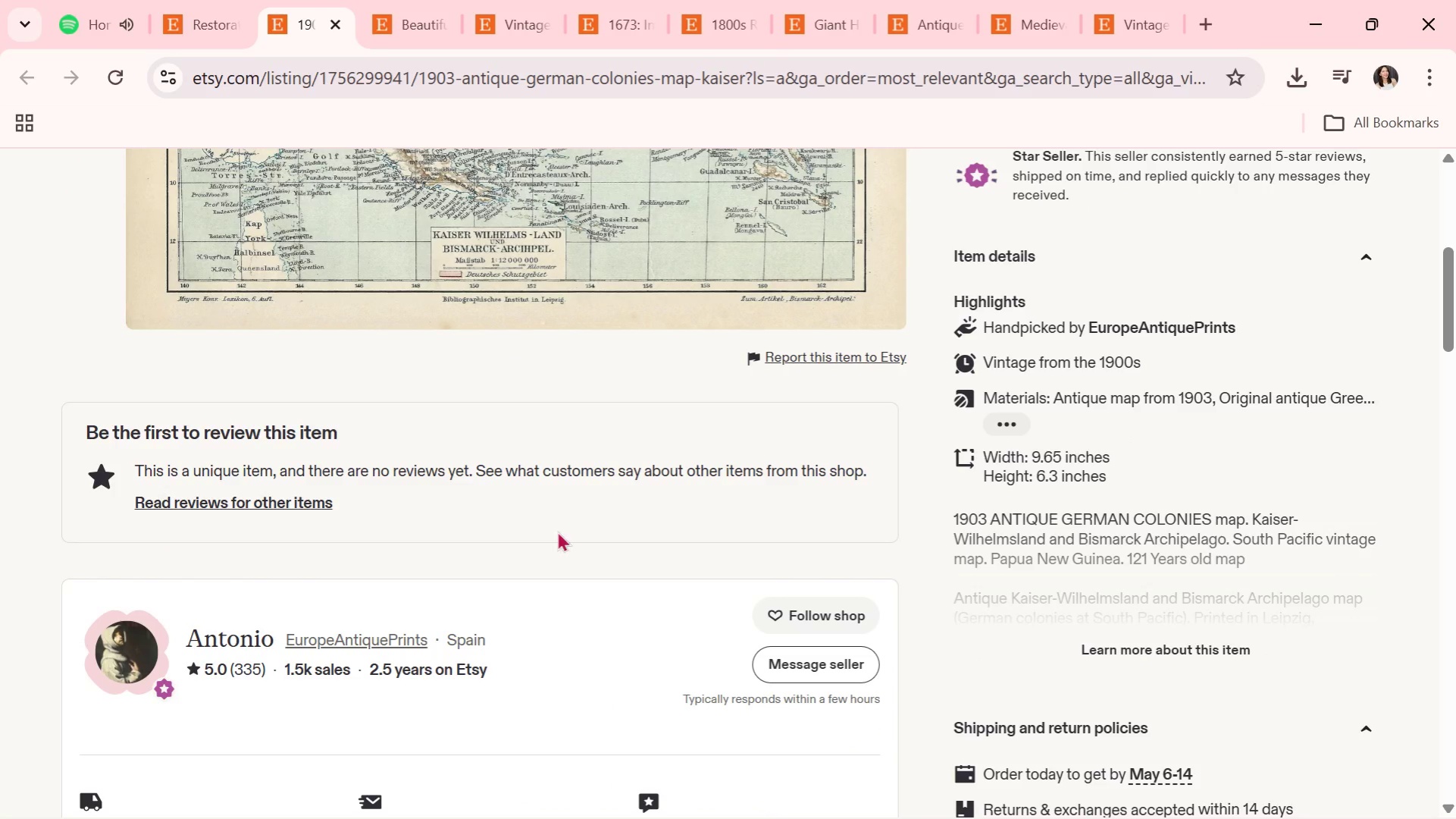 
scroll: coordinate [559, 432], scroll_direction: up, amount: 4.0
 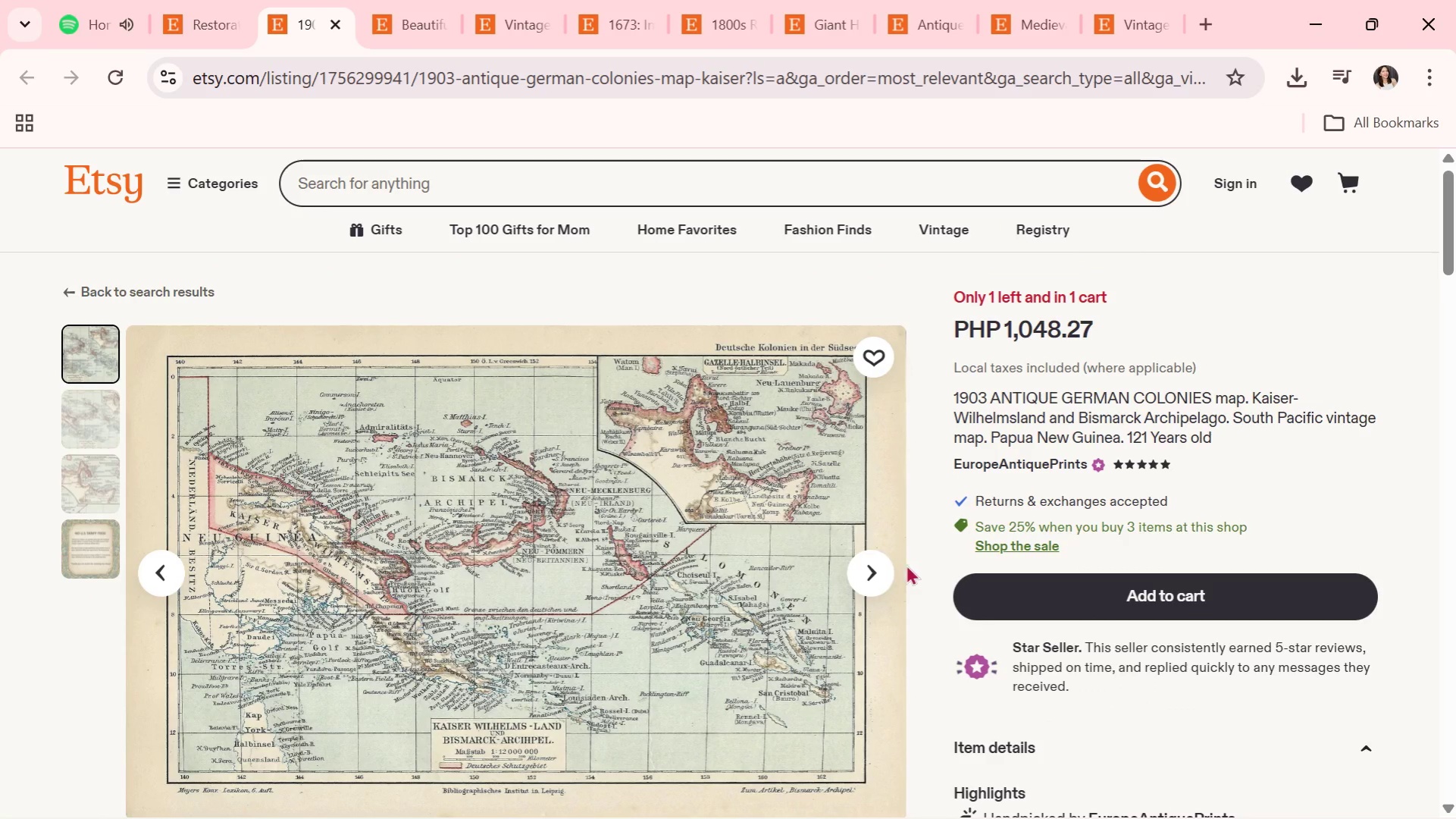 
left_click([879, 575])
 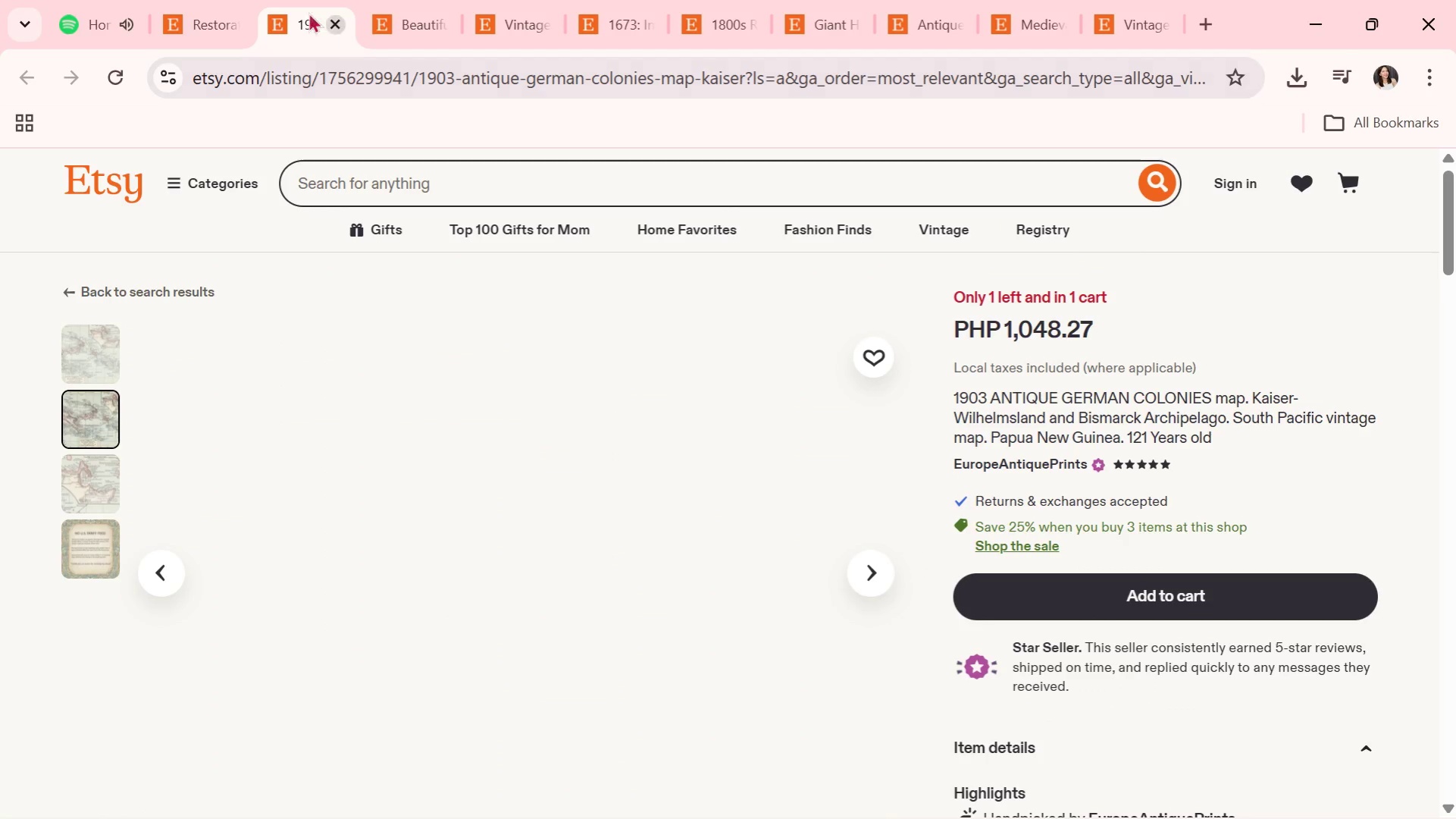 
left_click([202, 0])
 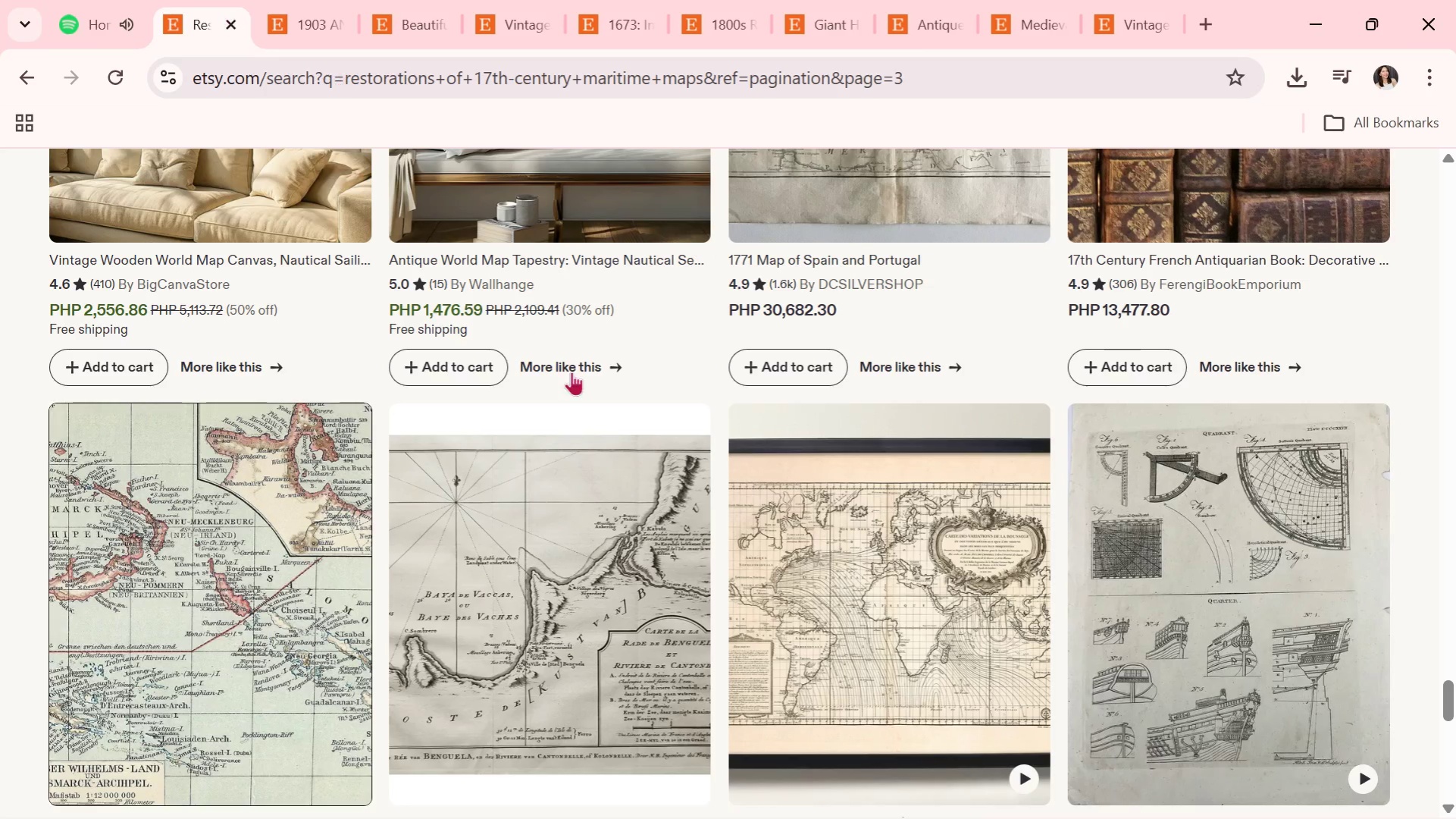 
scroll: coordinate [615, 519], scroll_direction: down, amount: 3.0
 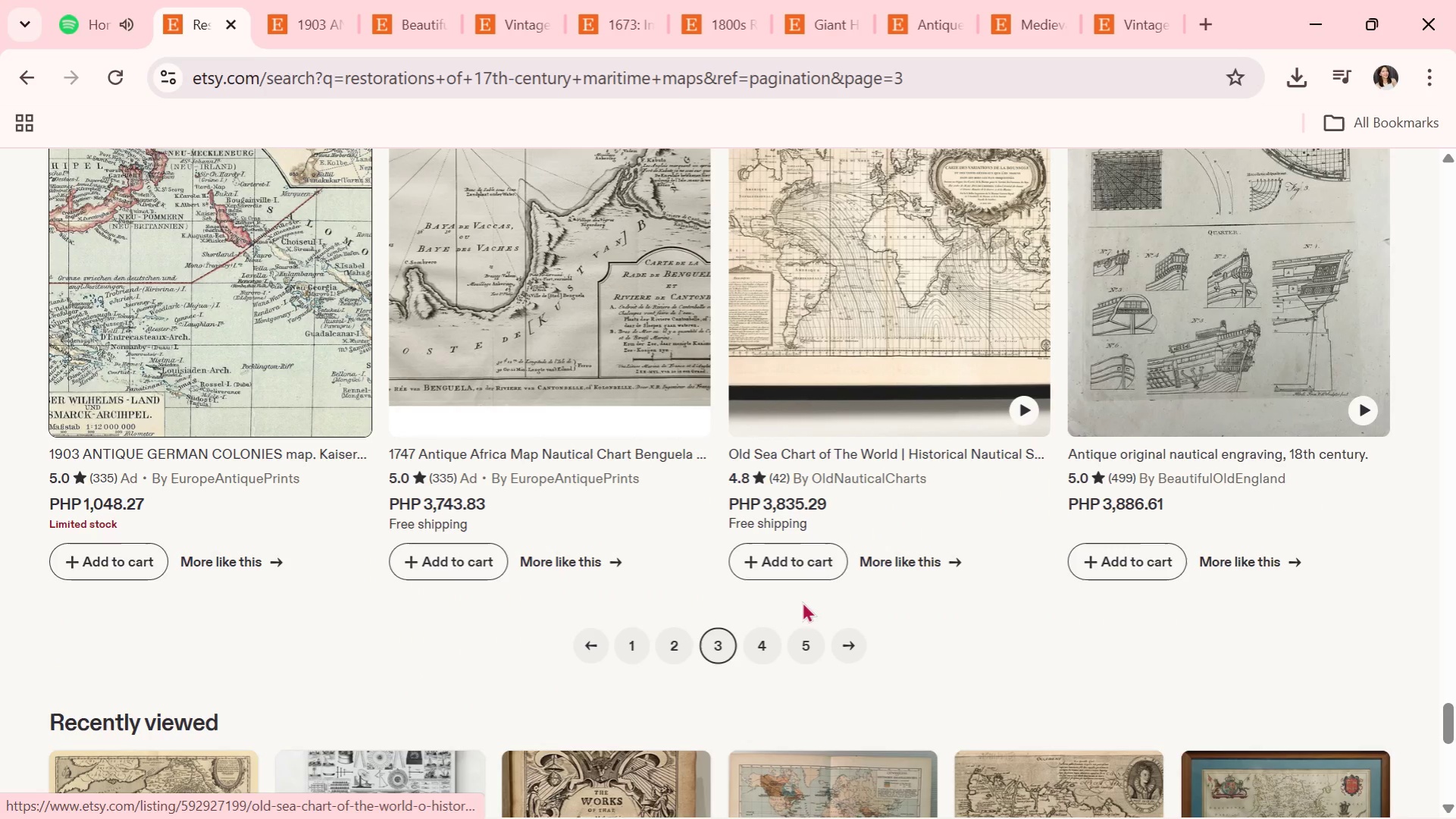 
left_click([773, 637])
 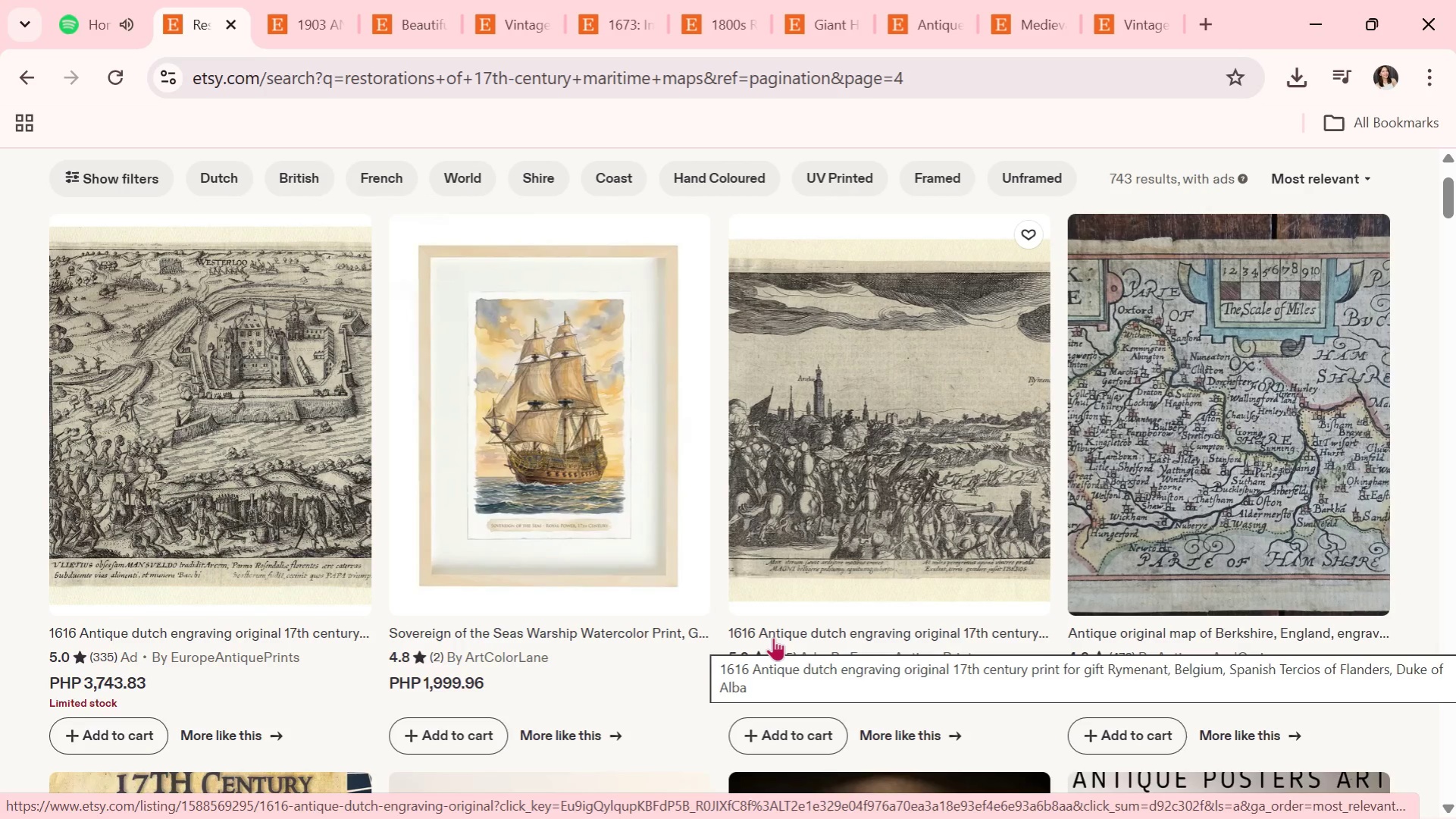 
wait(9.56)
 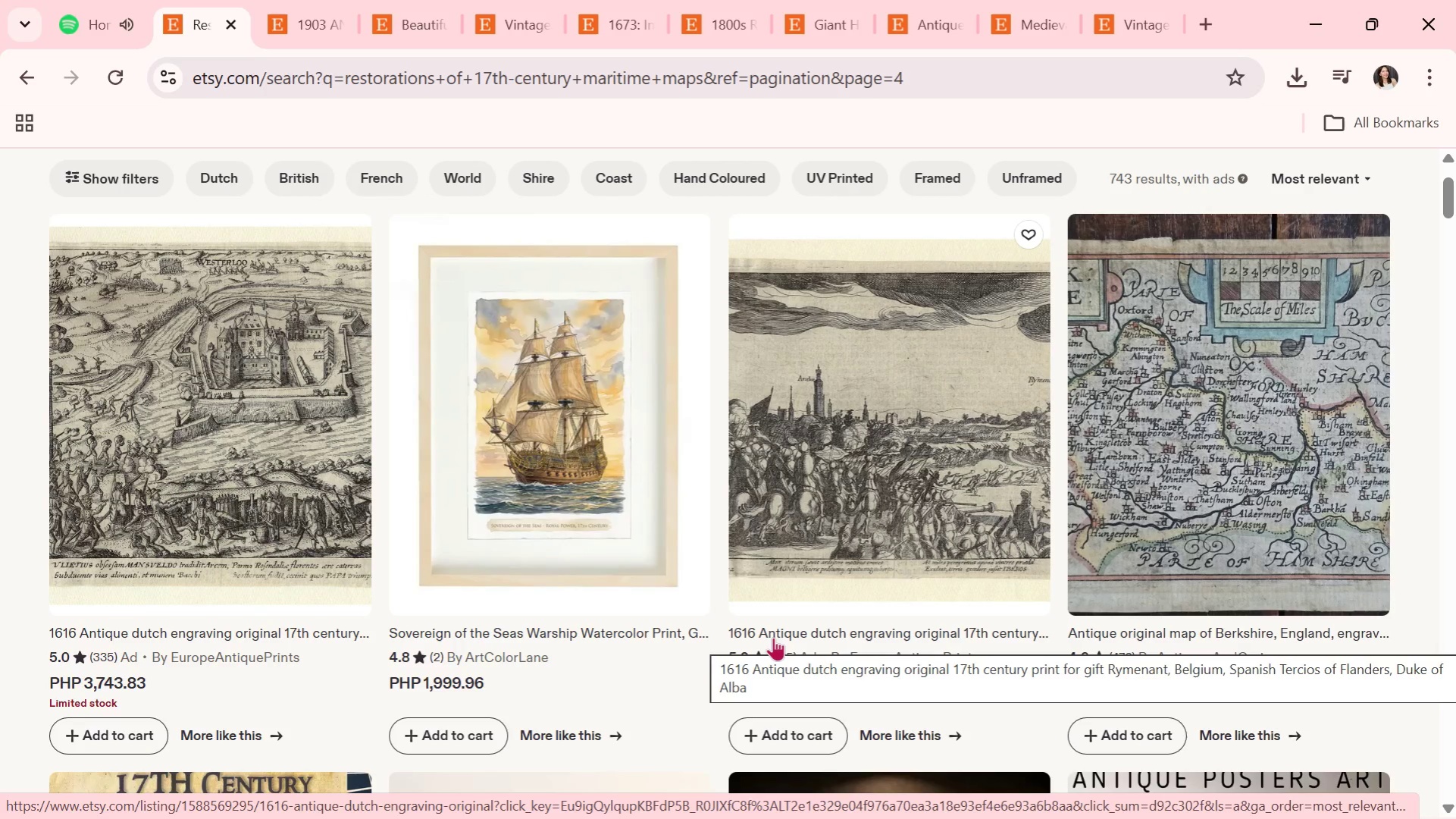 
left_click([129, 20])
 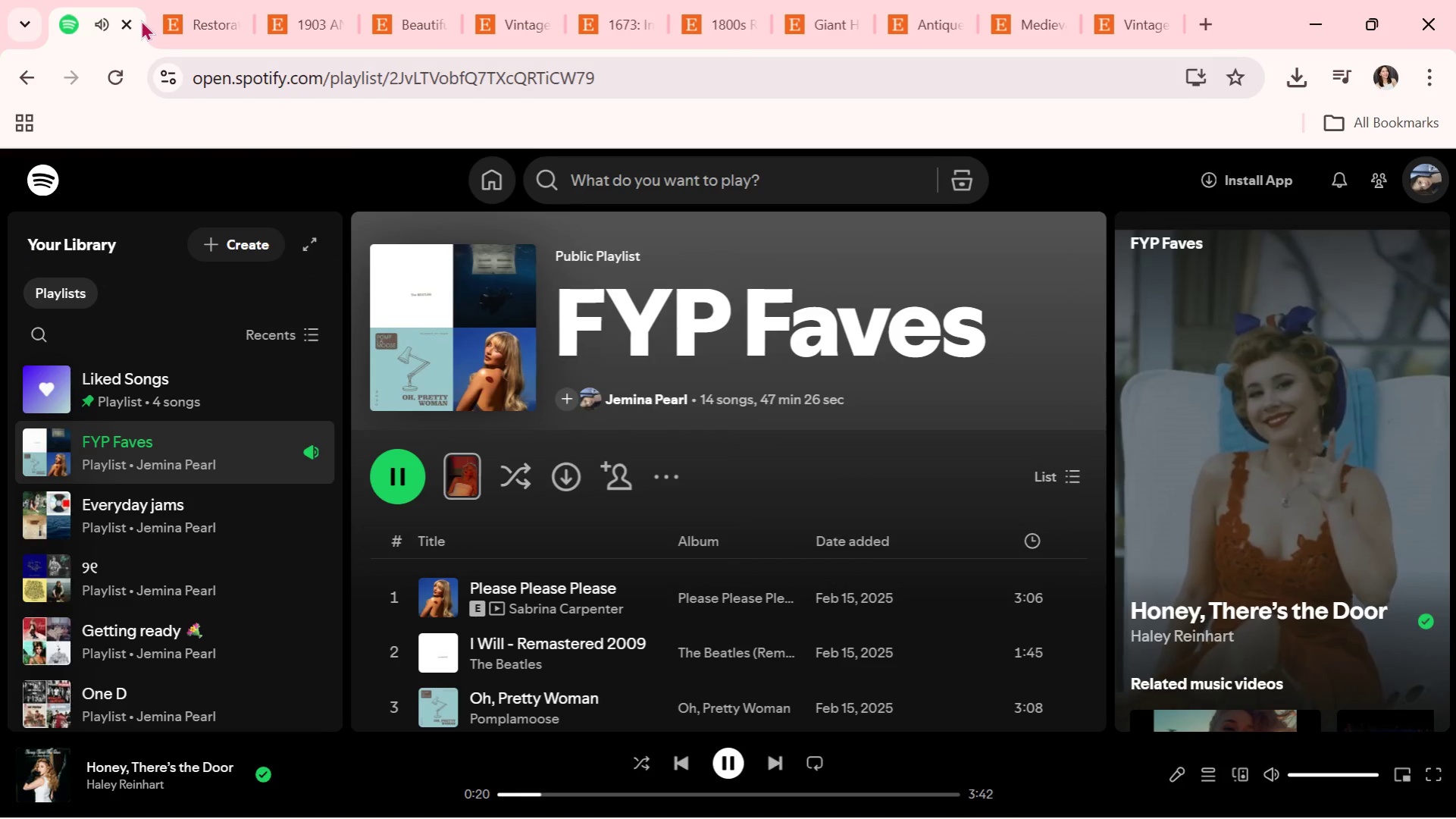 
left_click([133, 20])
 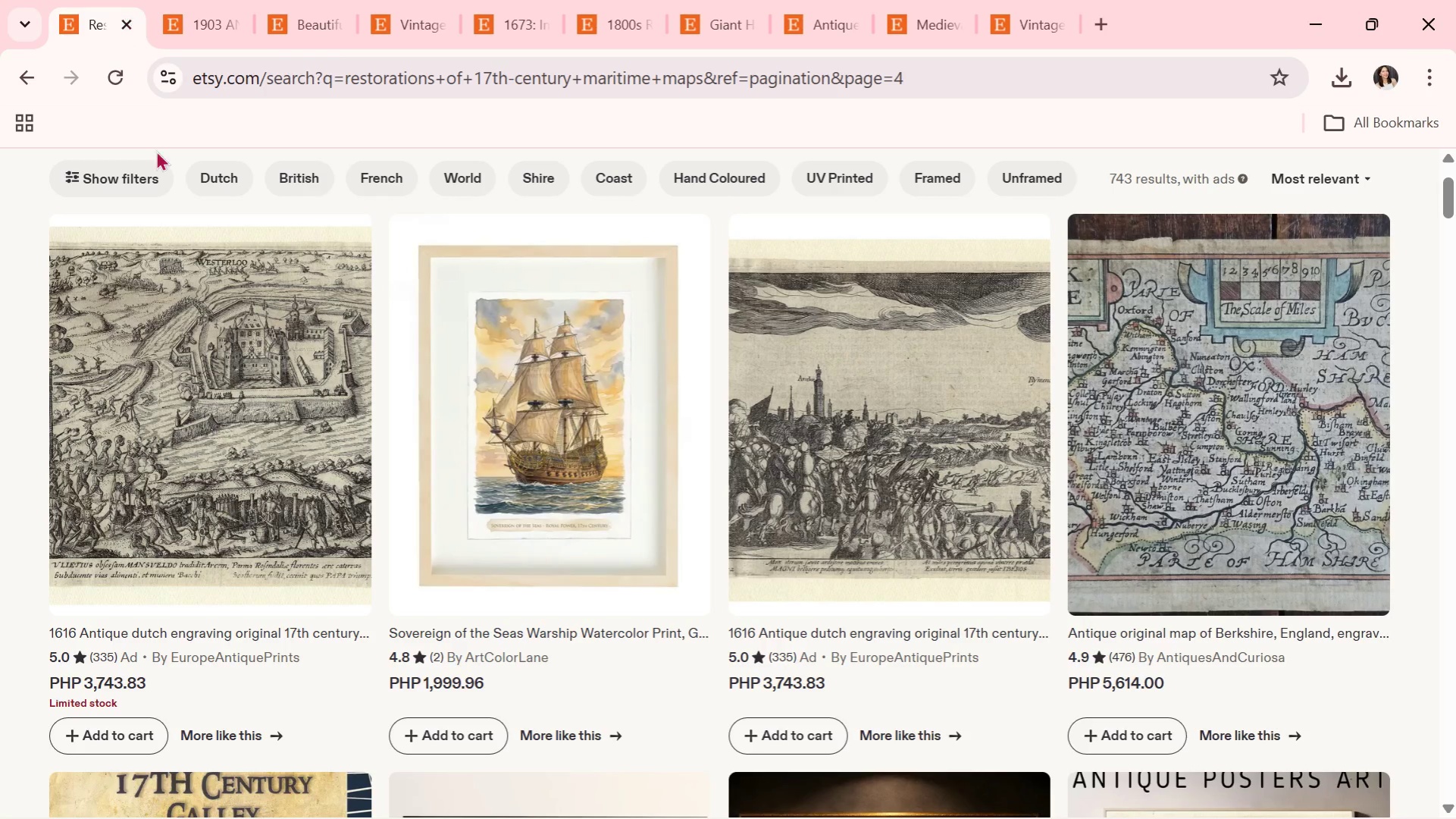 
scroll: coordinate [665, 607], scroll_direction: down, amount: 6.0
 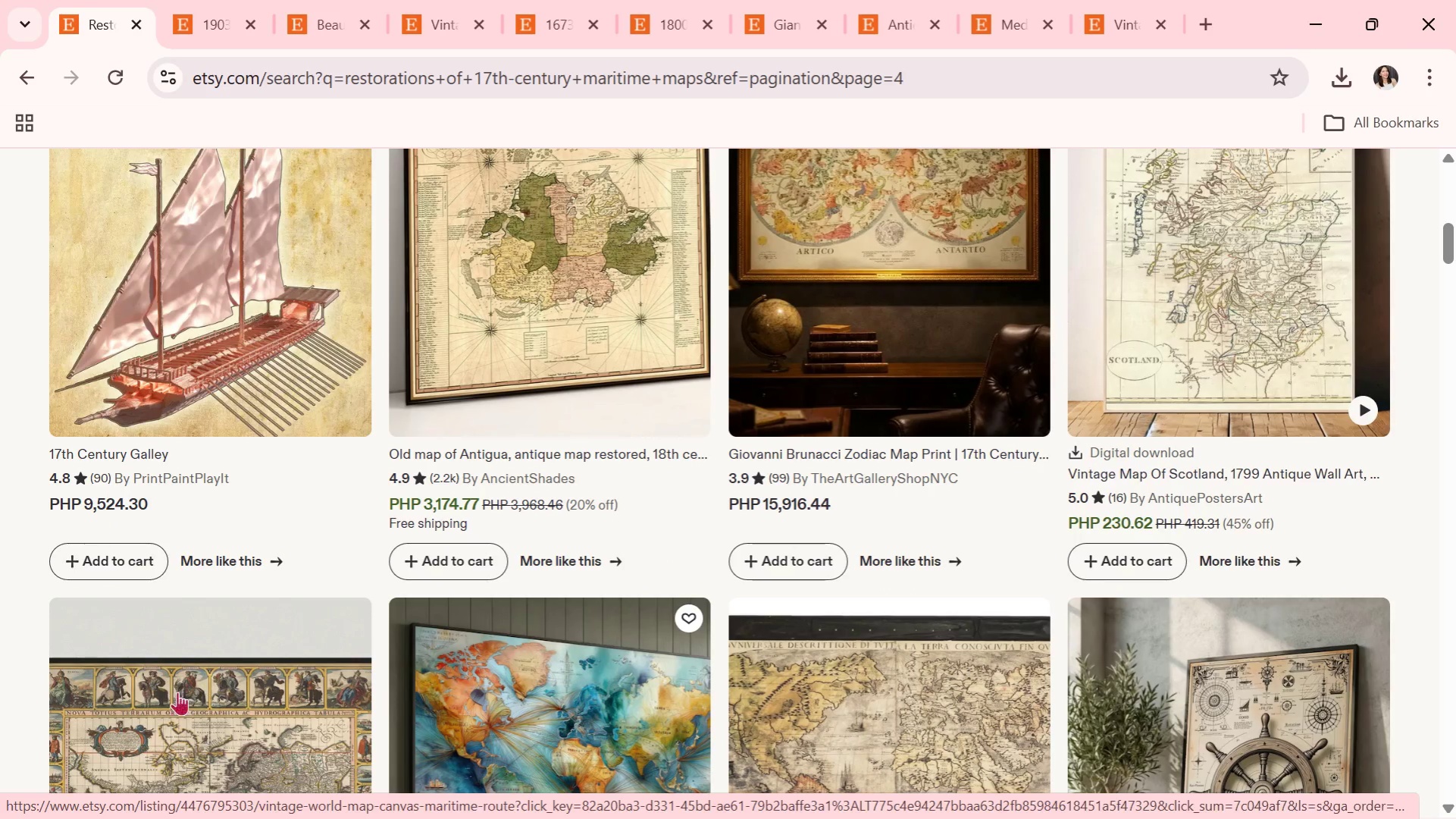 
wait(9.43)
 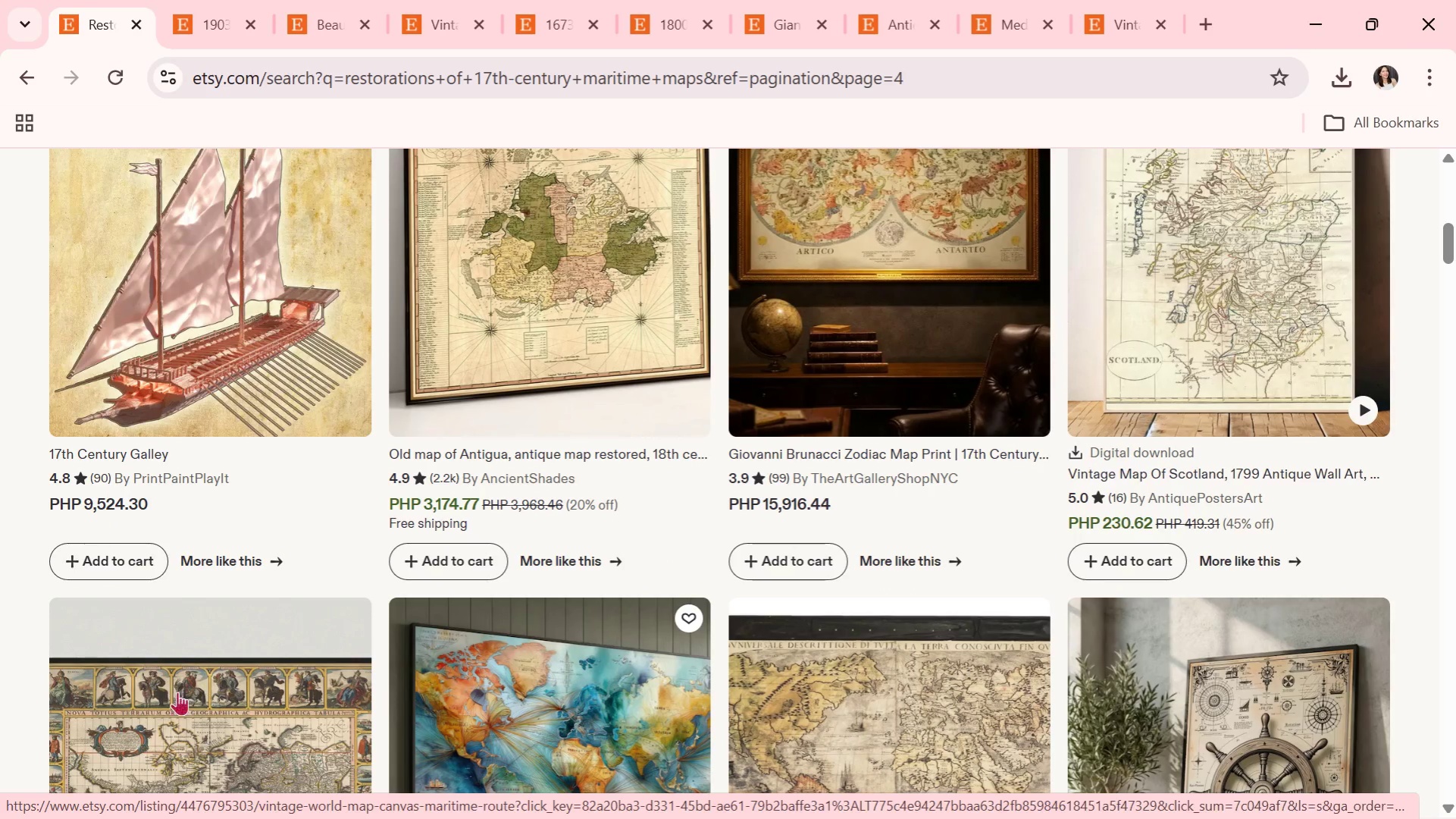 
scroll: coordinate [754, 604], scroll_direction: down, amount: 15.0
 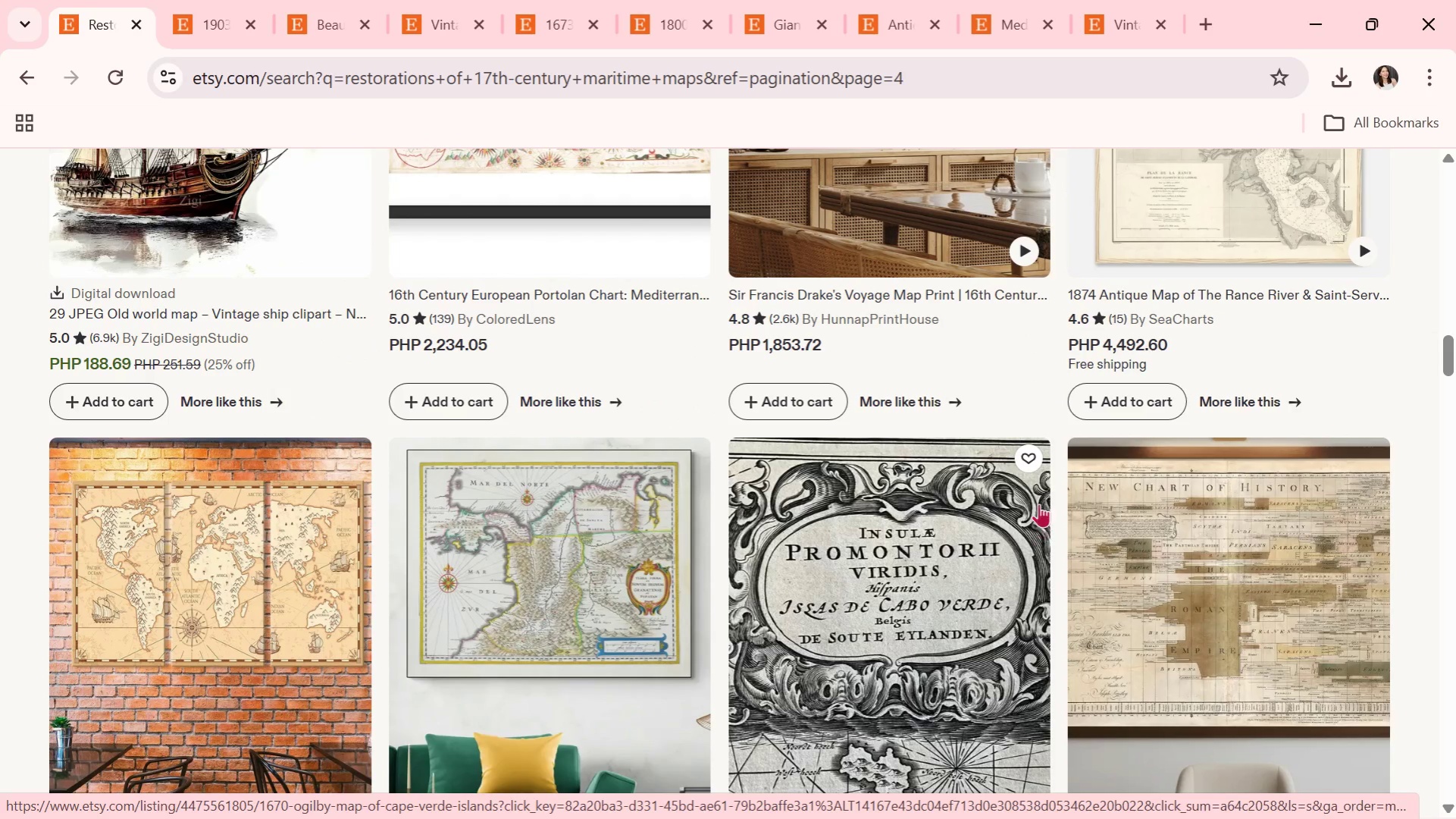 
wait(5.14)
 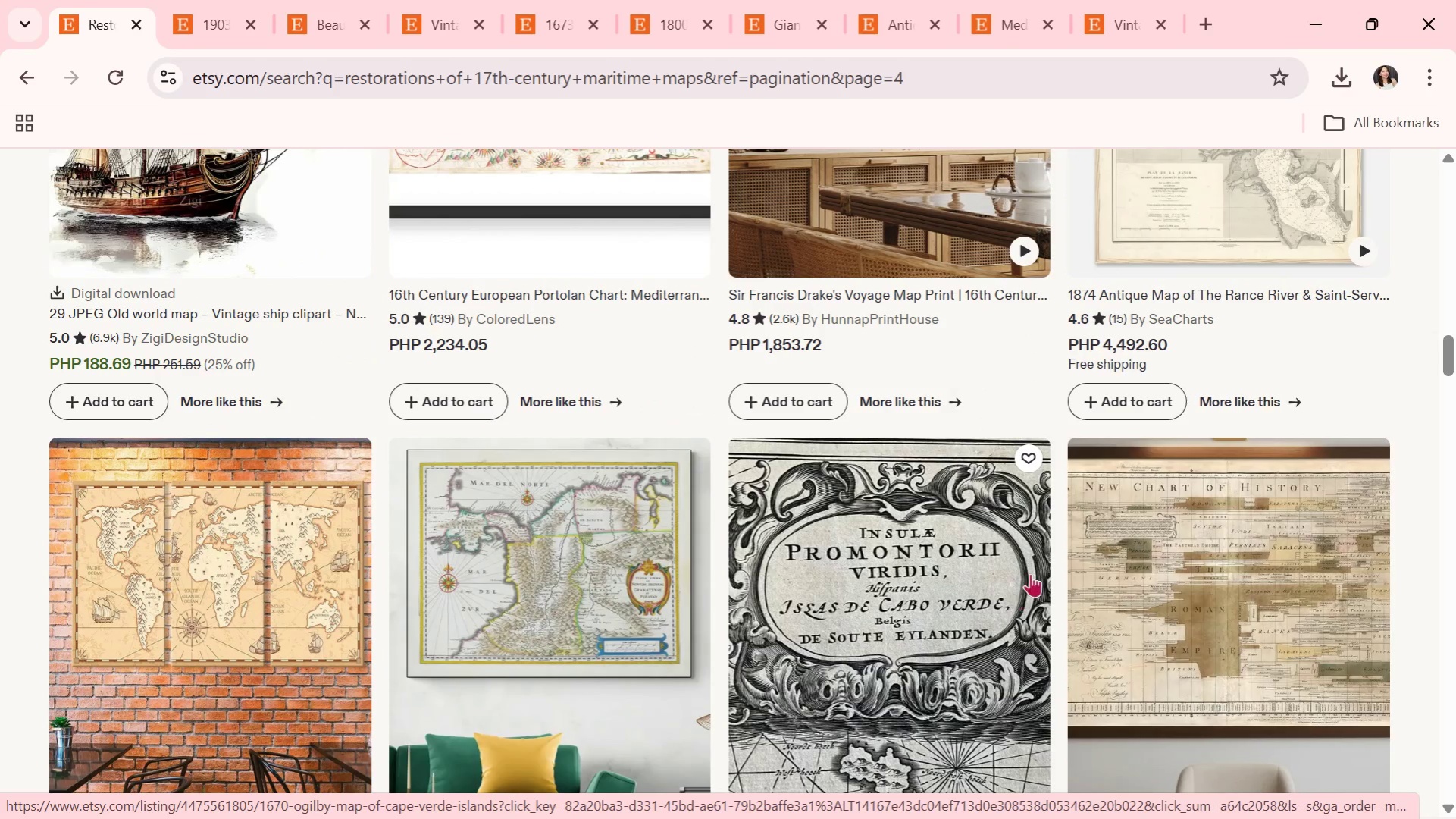 
scroll: coordinate [1010, 524], scroll_direction: down, amount: 1.0
 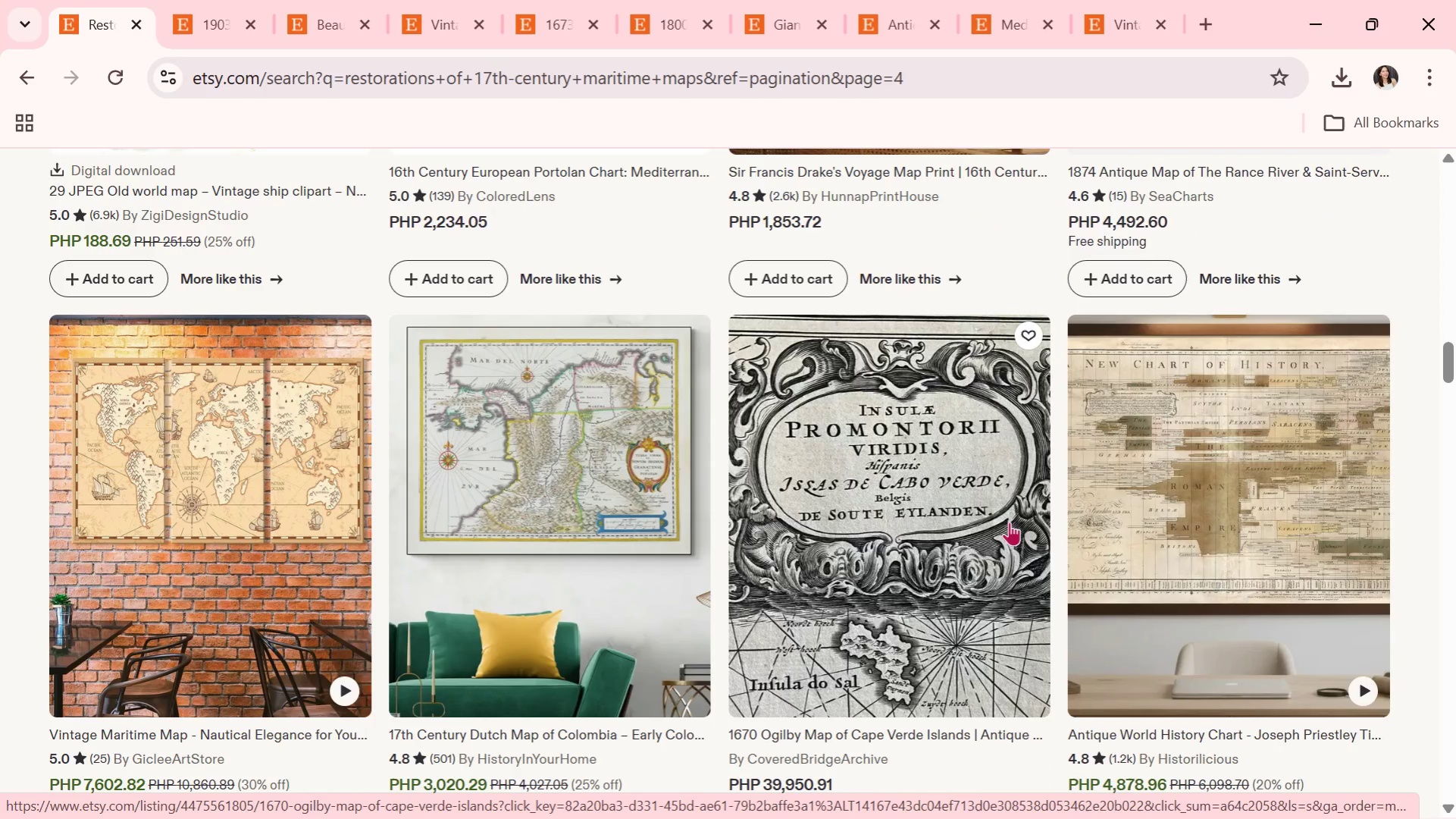 
wait(5.78)
 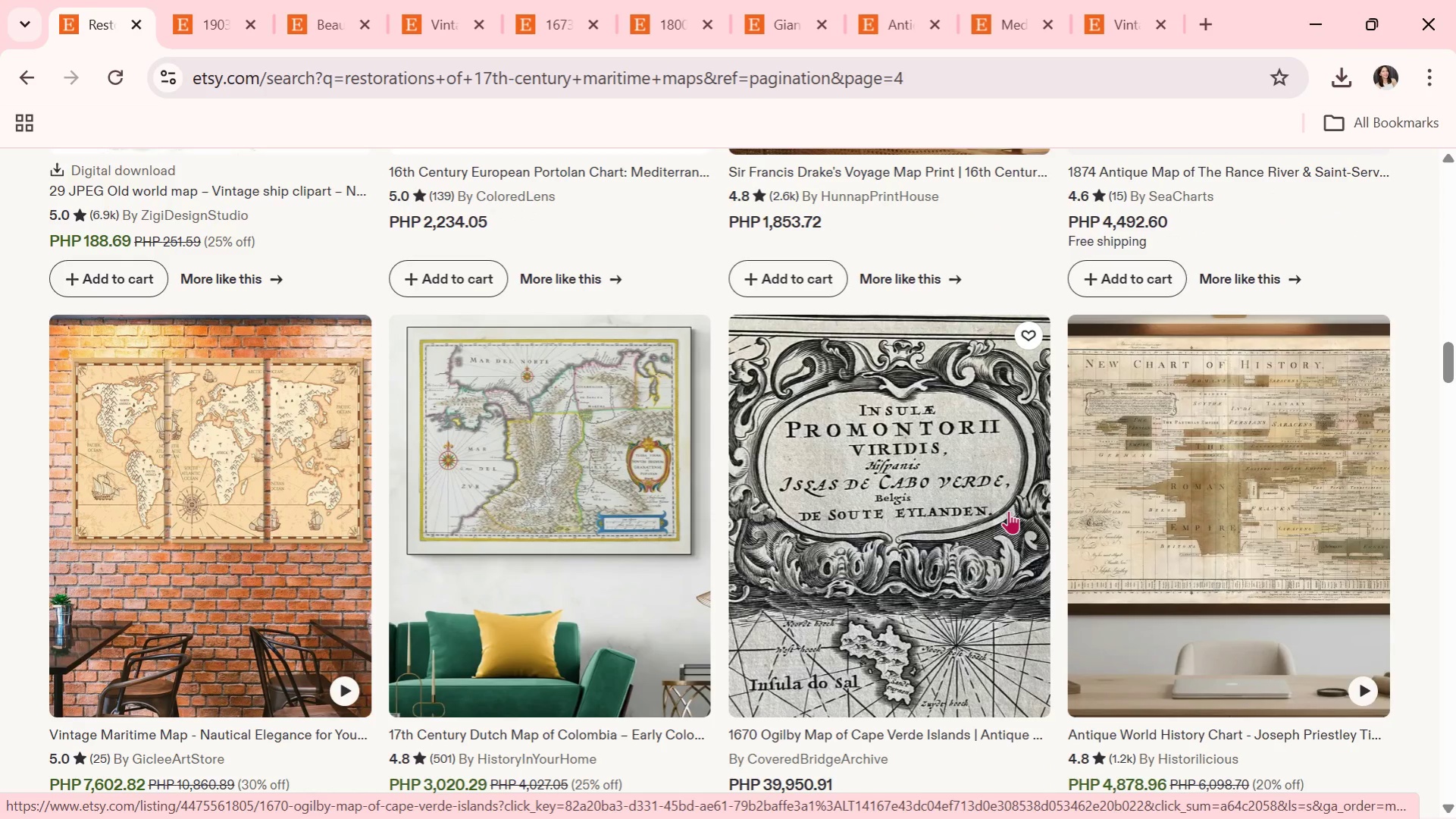 
scroll: coordinate [1033, 528], scroll_direction: down, amount: 2.0
 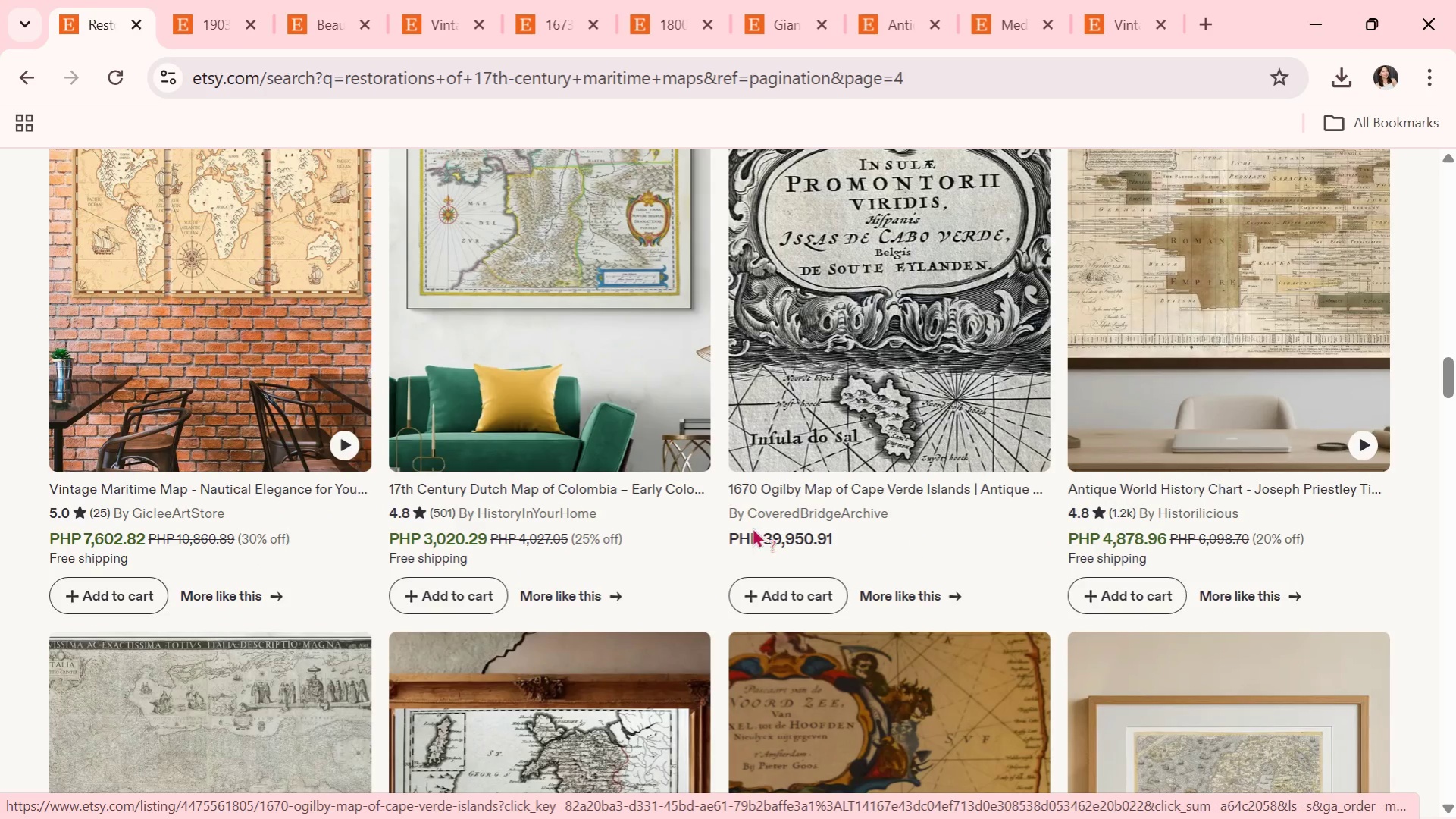 
key(Alt+Tab)